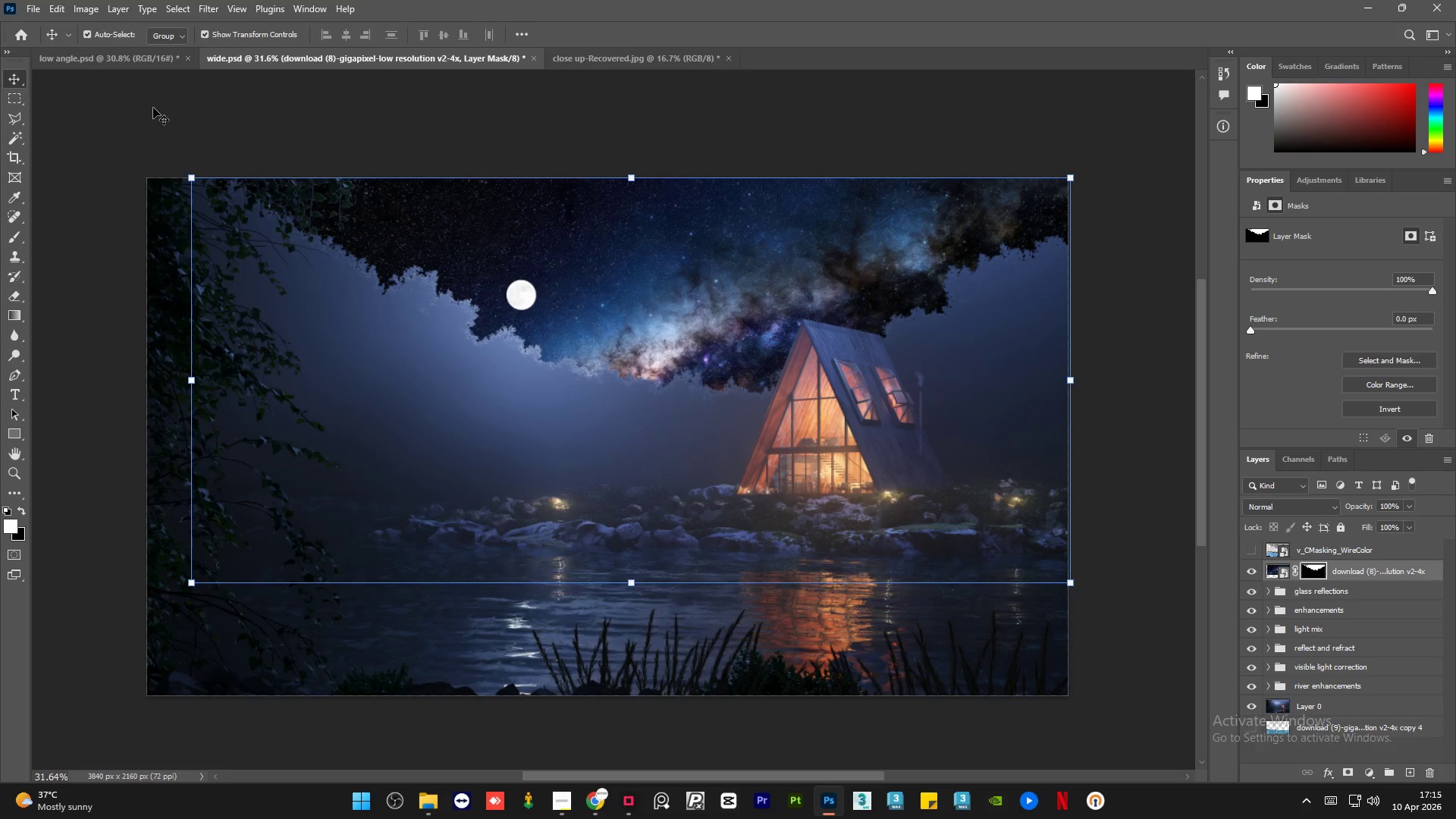 
left_click([153, 108])
 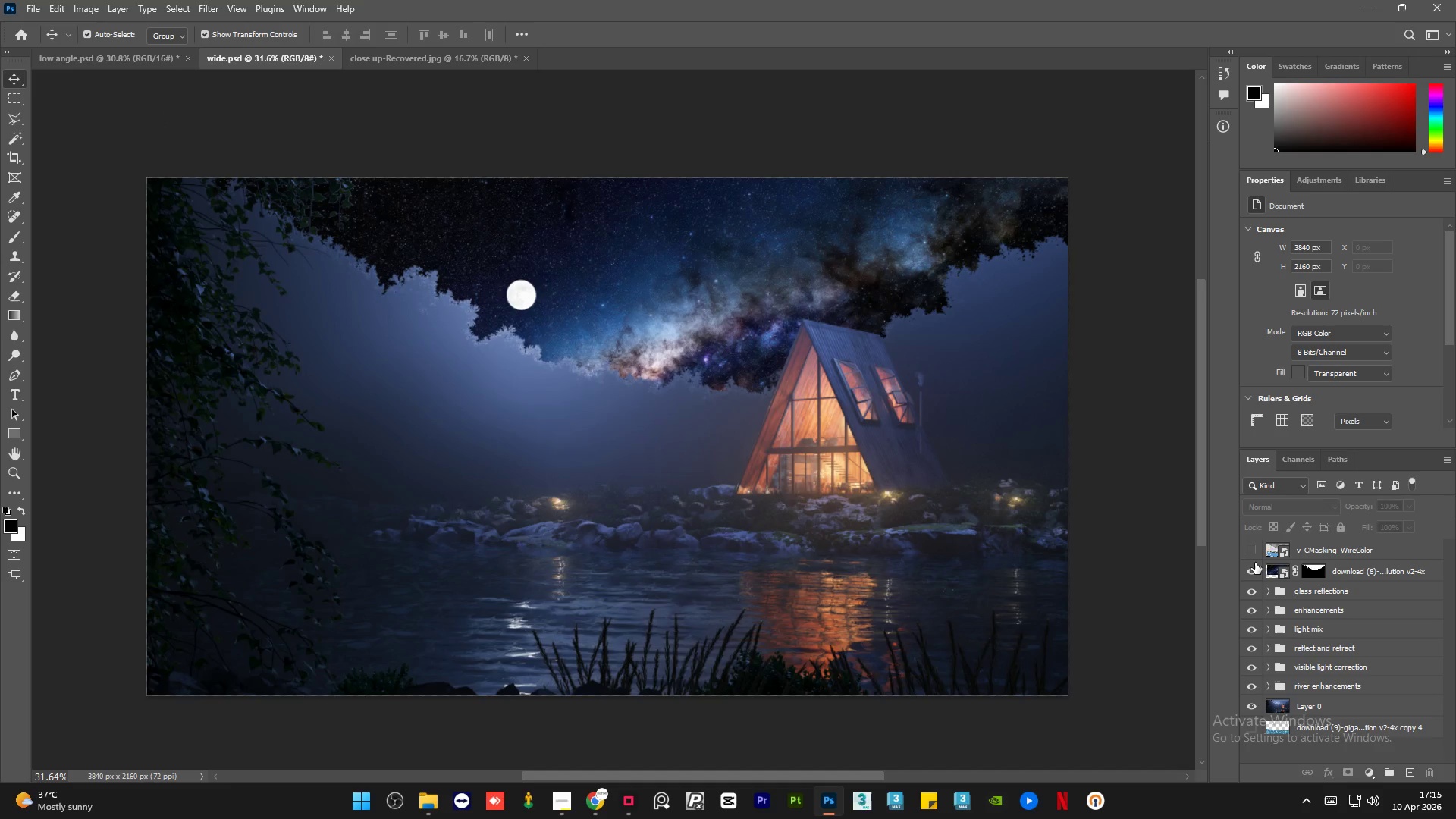 
left_click([1250, 573])
 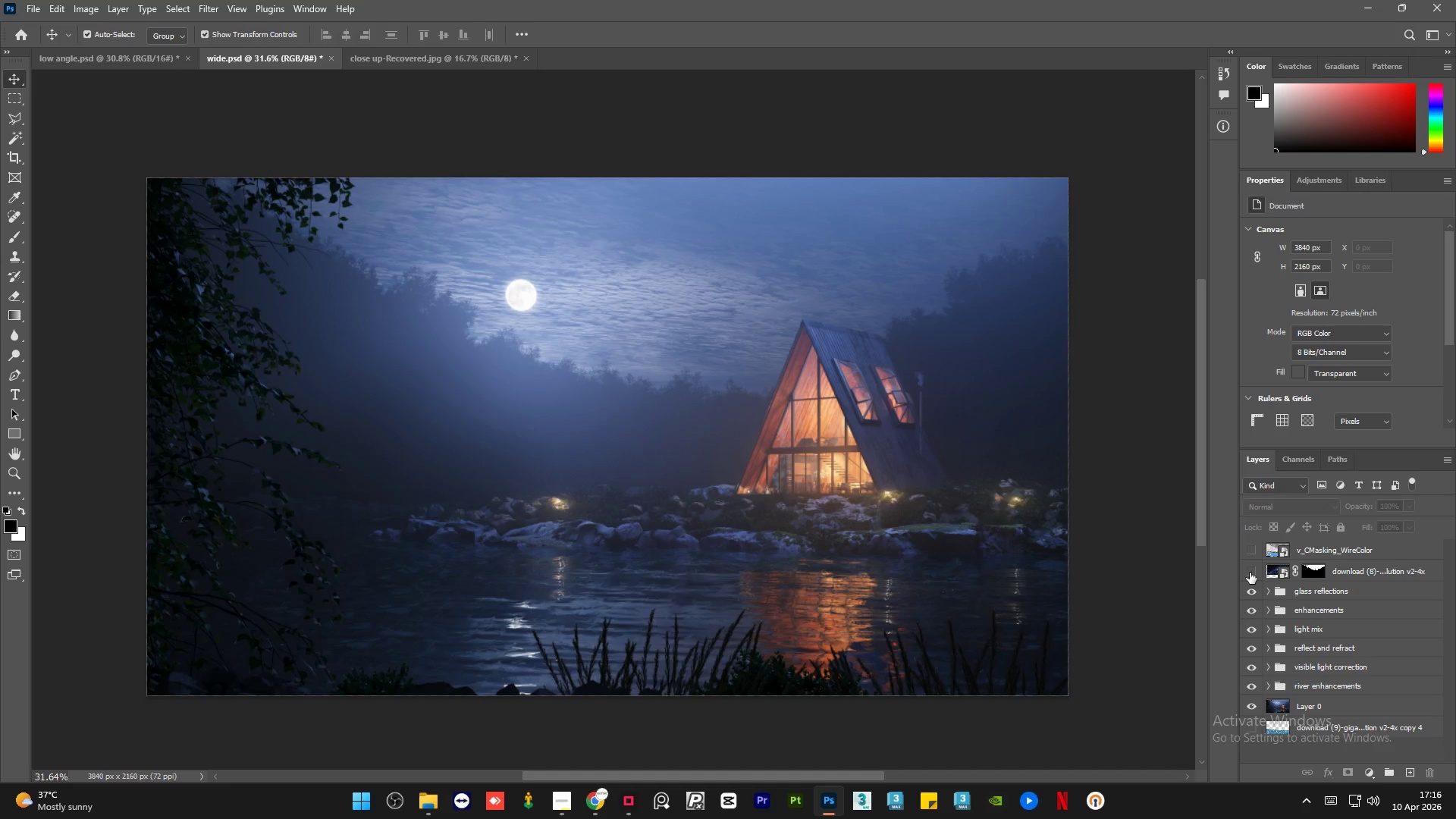 
left_click([1250, 573])
 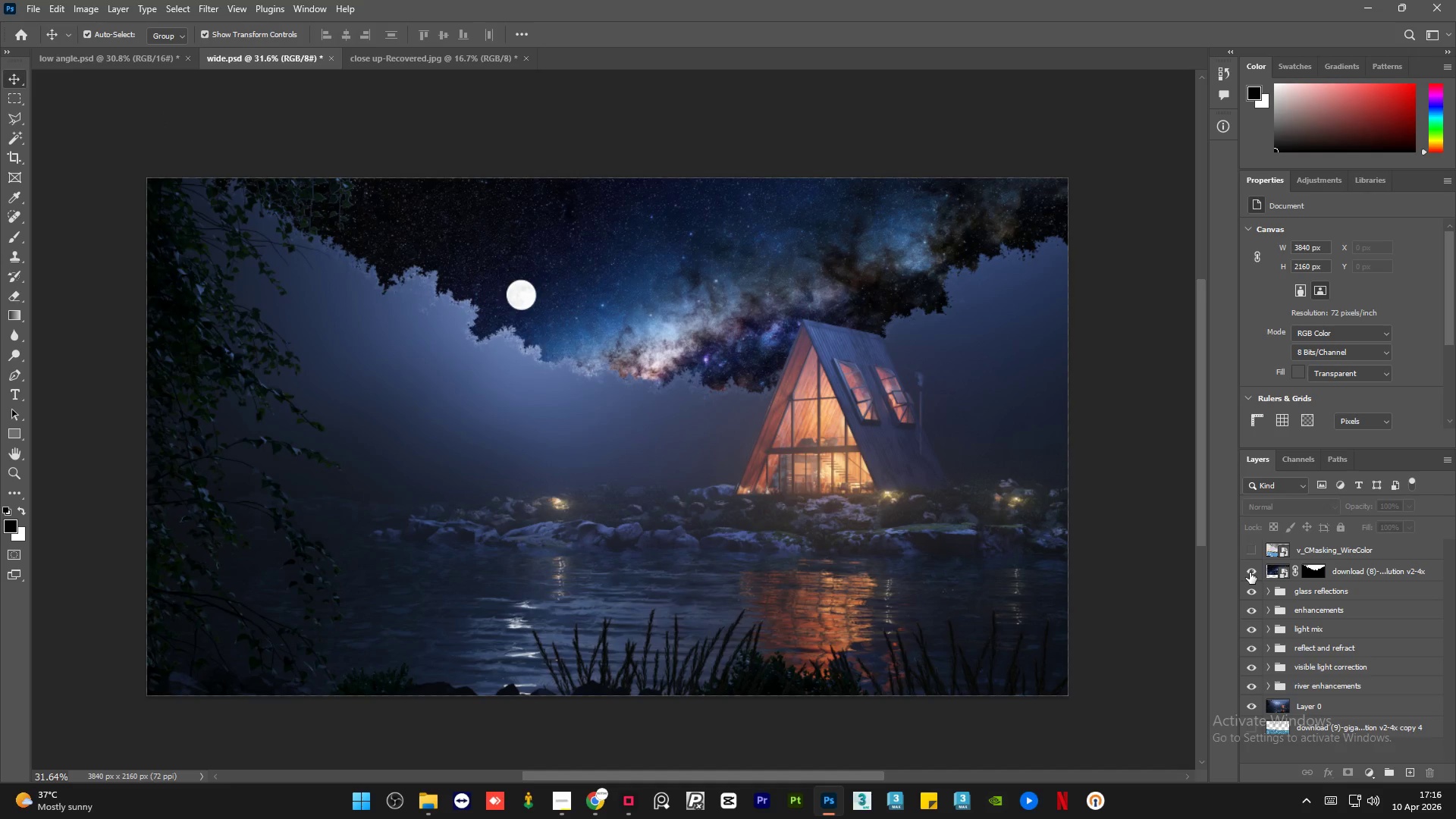 
left_click([1250, 573])
 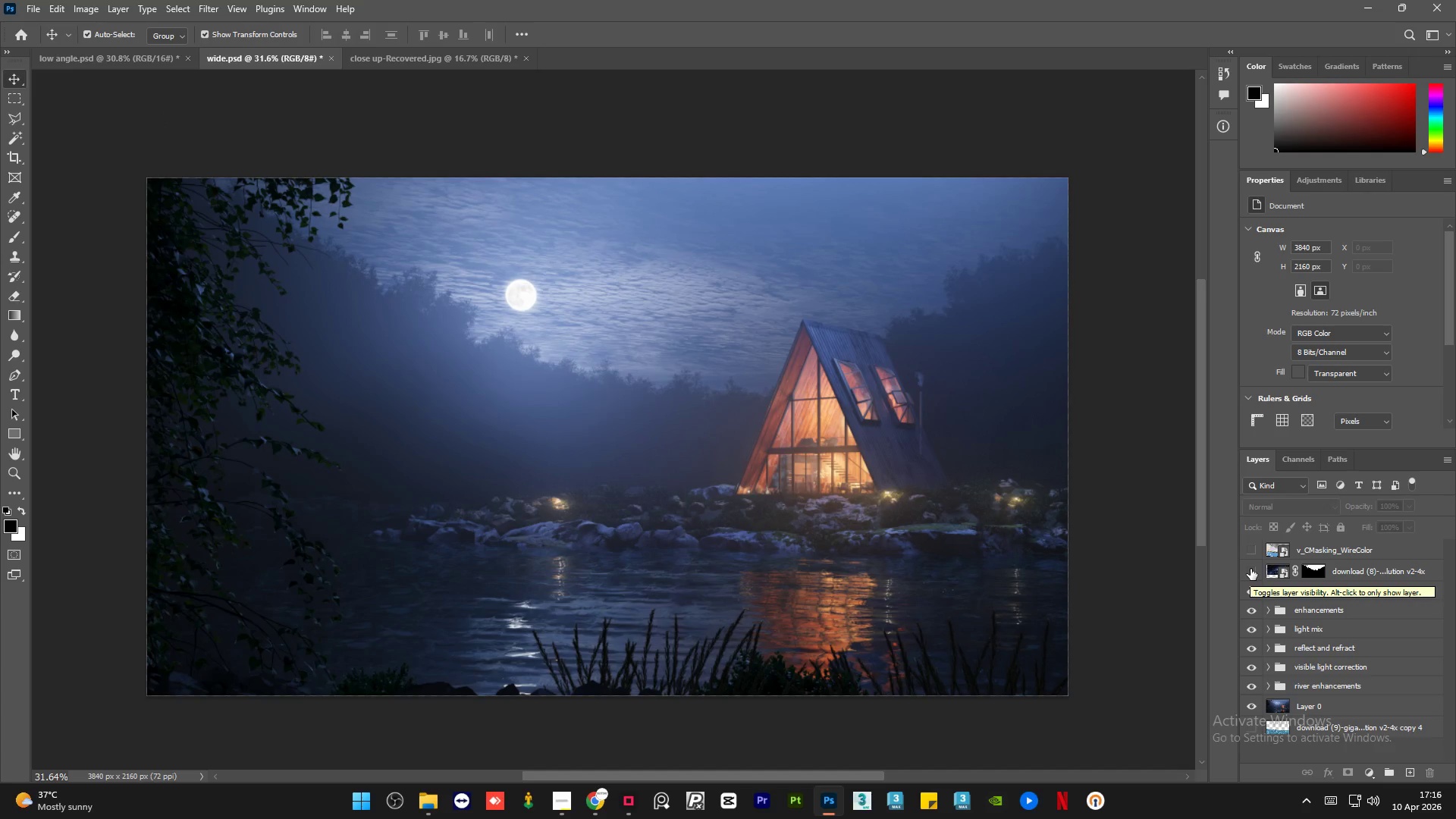 
left_click([1250, 568])
 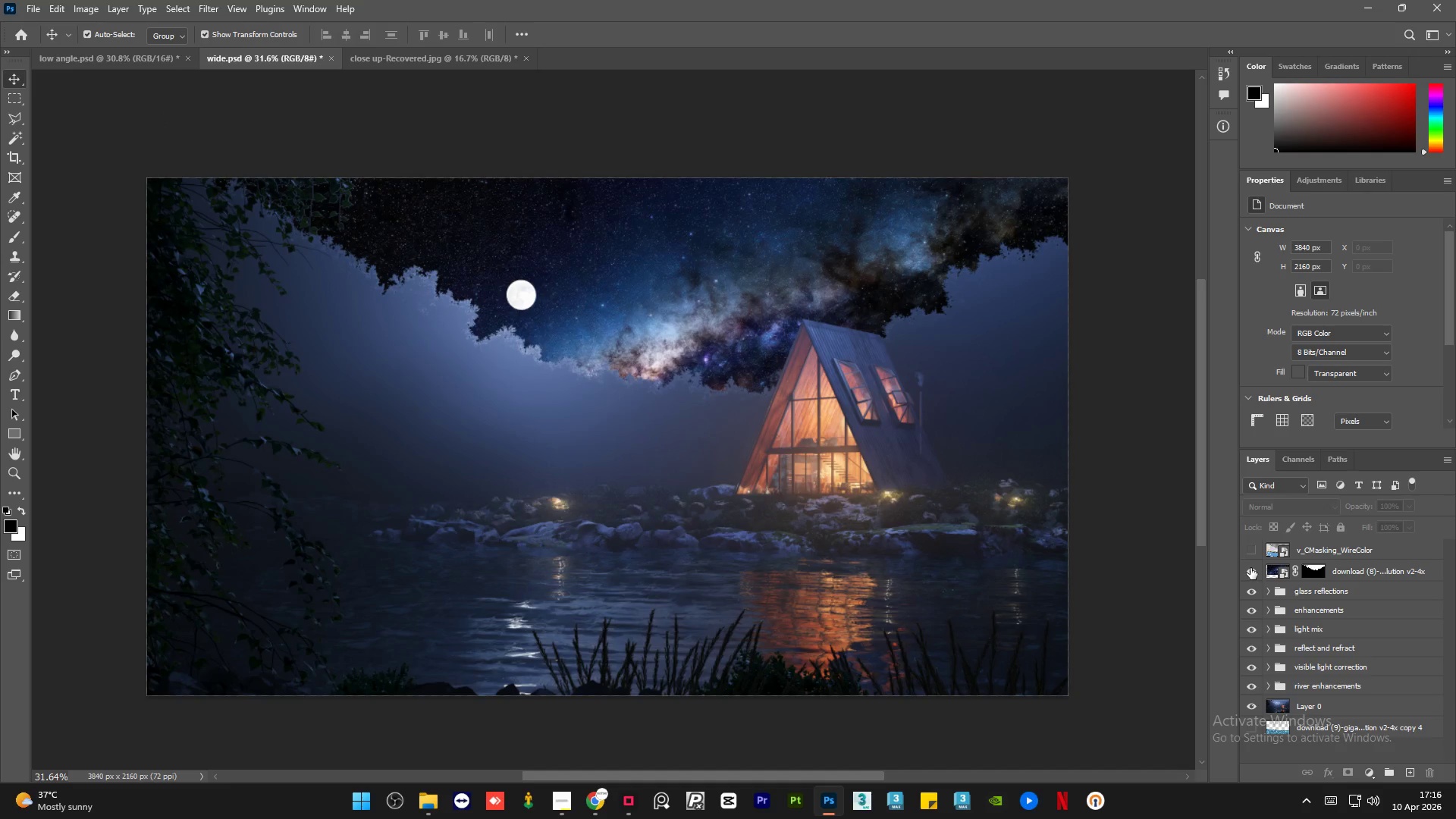 
left_click([1250, 568])
 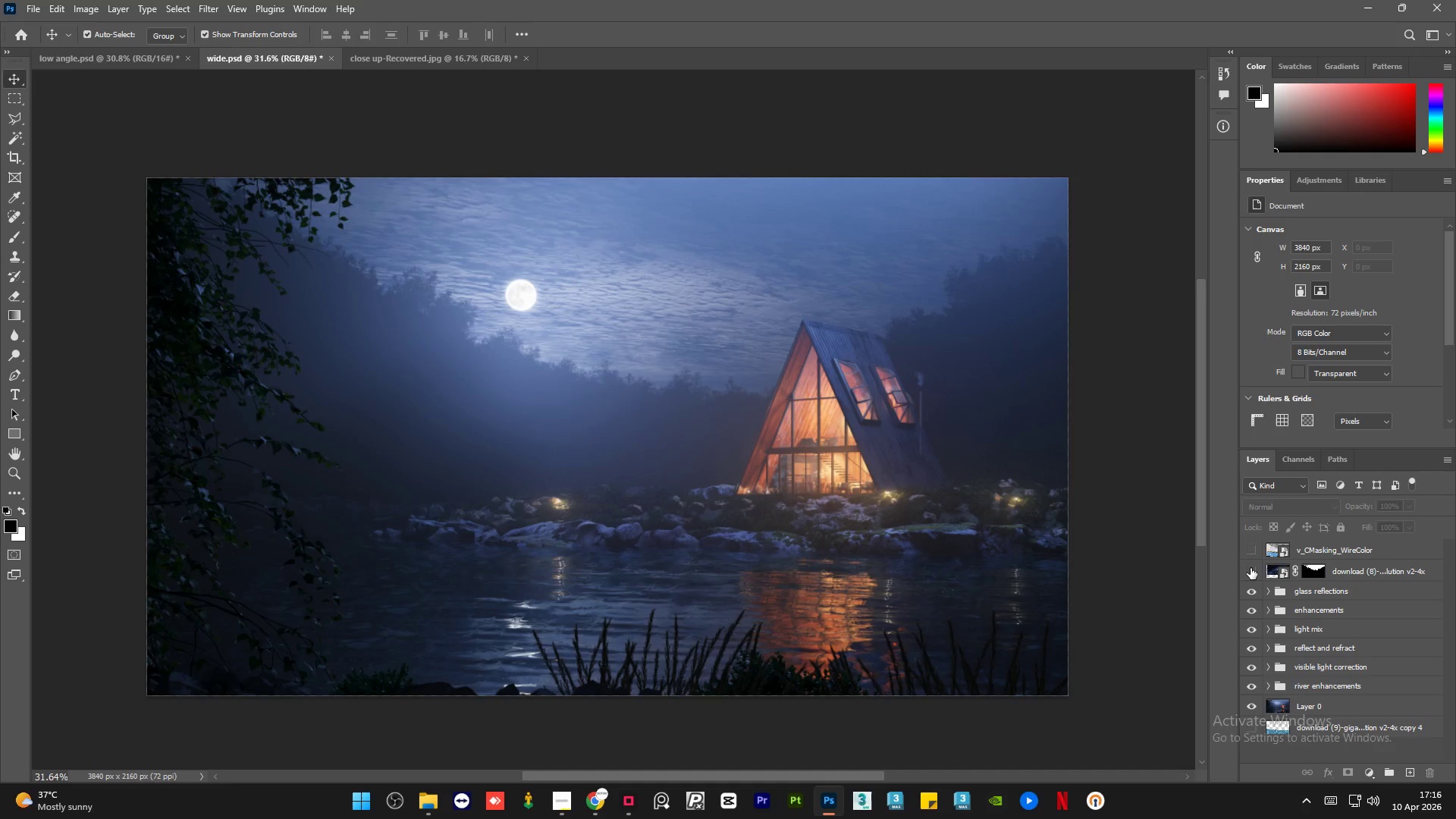 
left_click([1250, 568])
 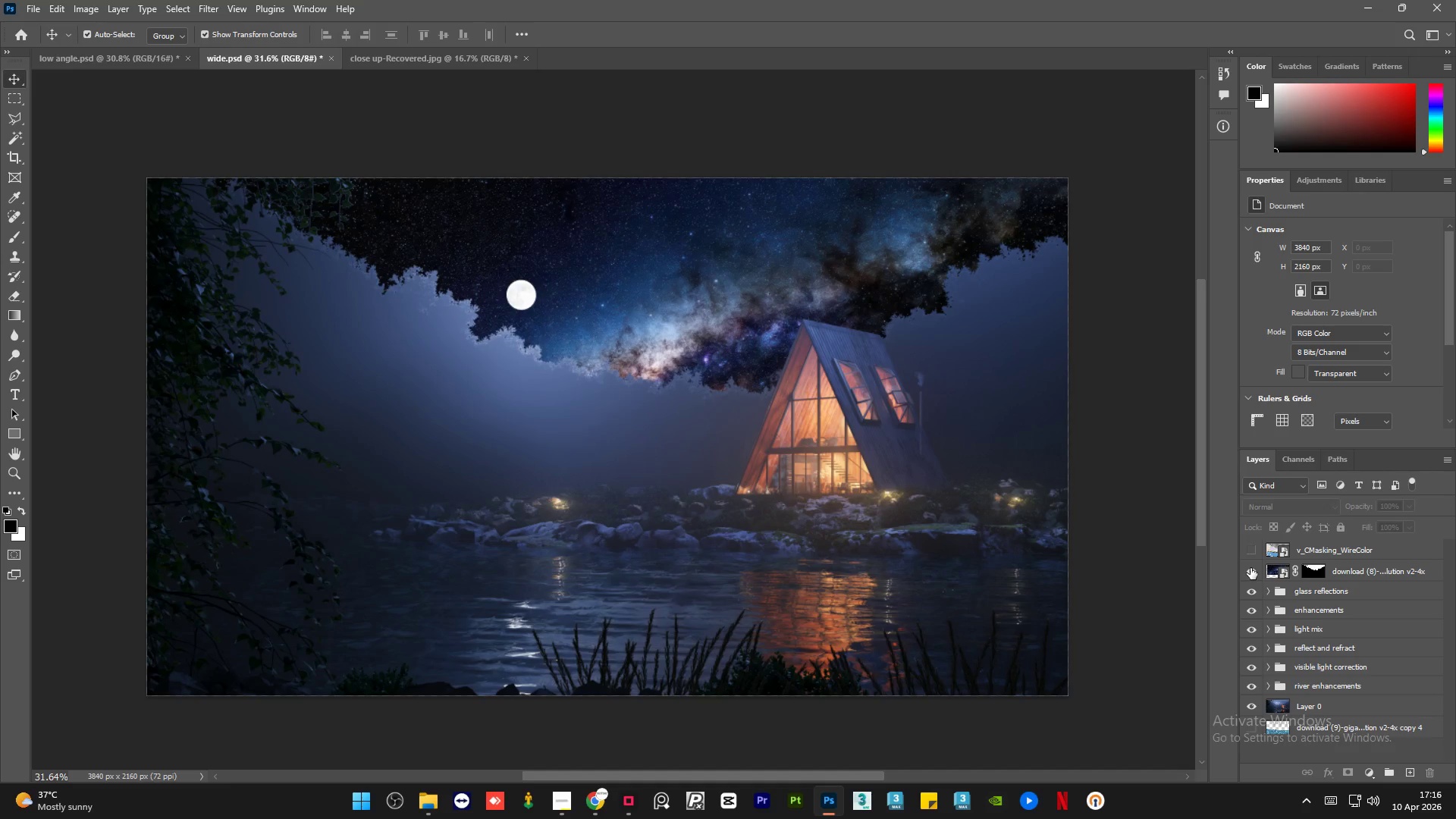 
left_click([1250, 568])
 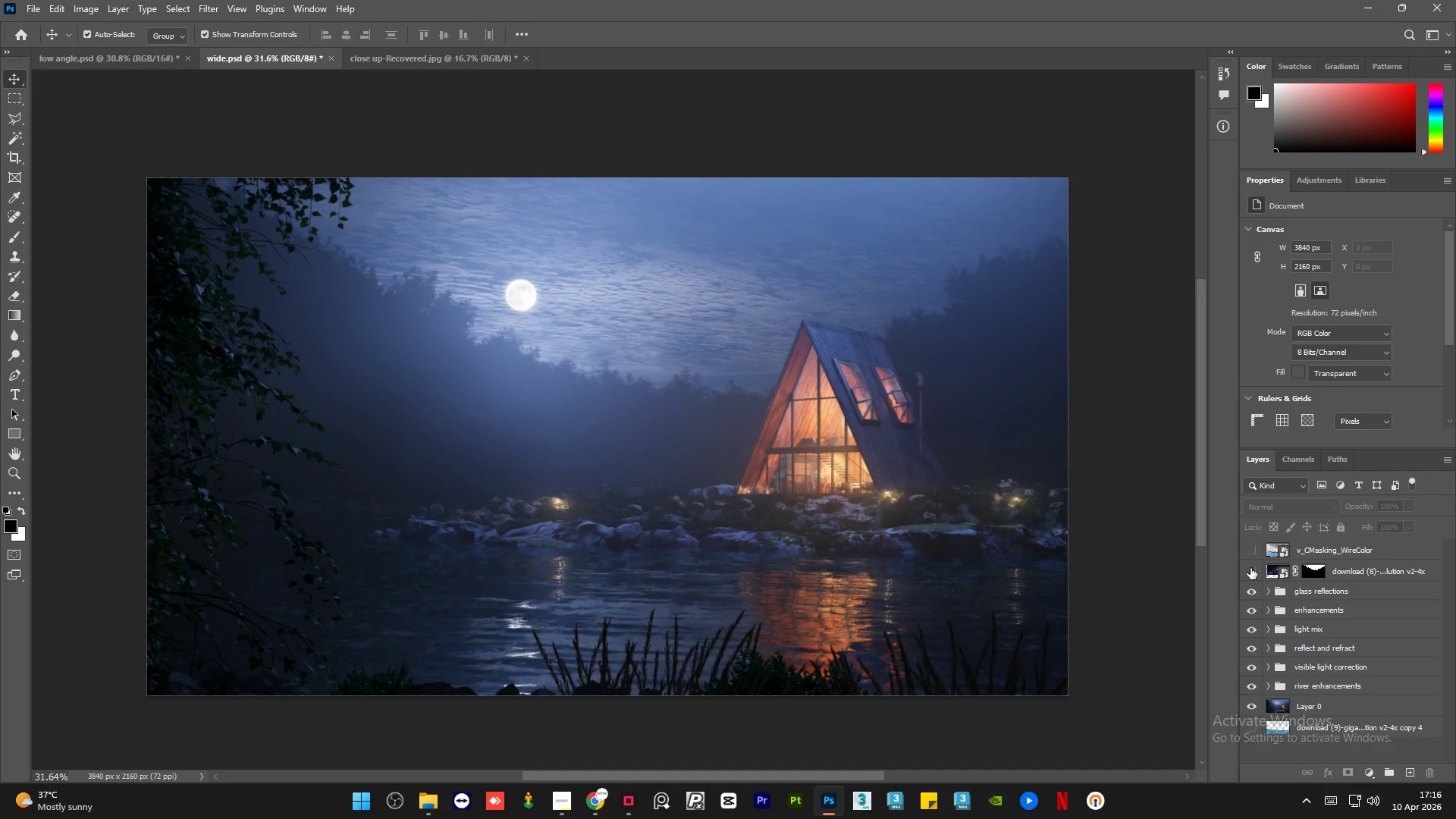 
left_click([1250, 568])
 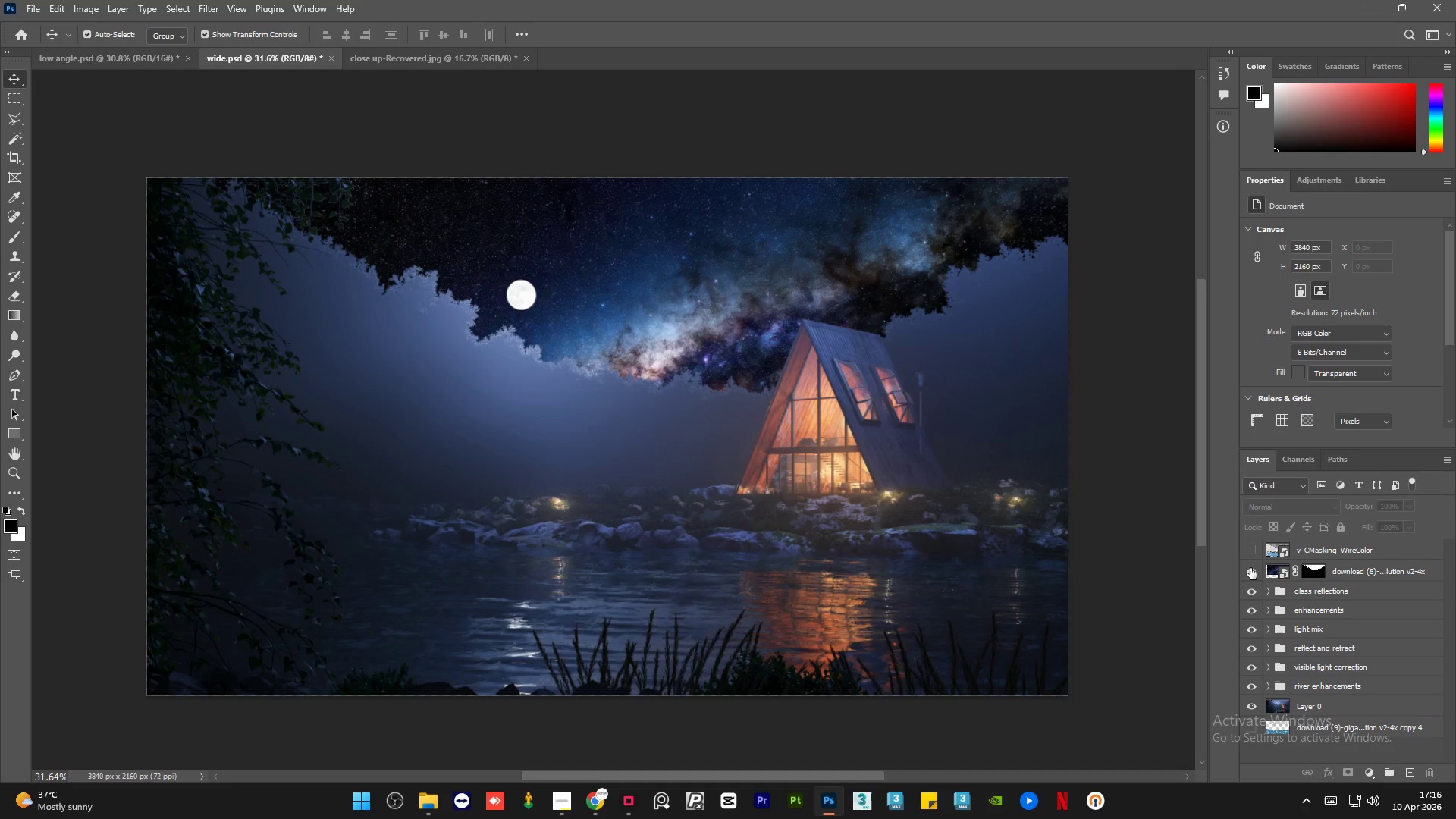 
left_click([1250, 568])
 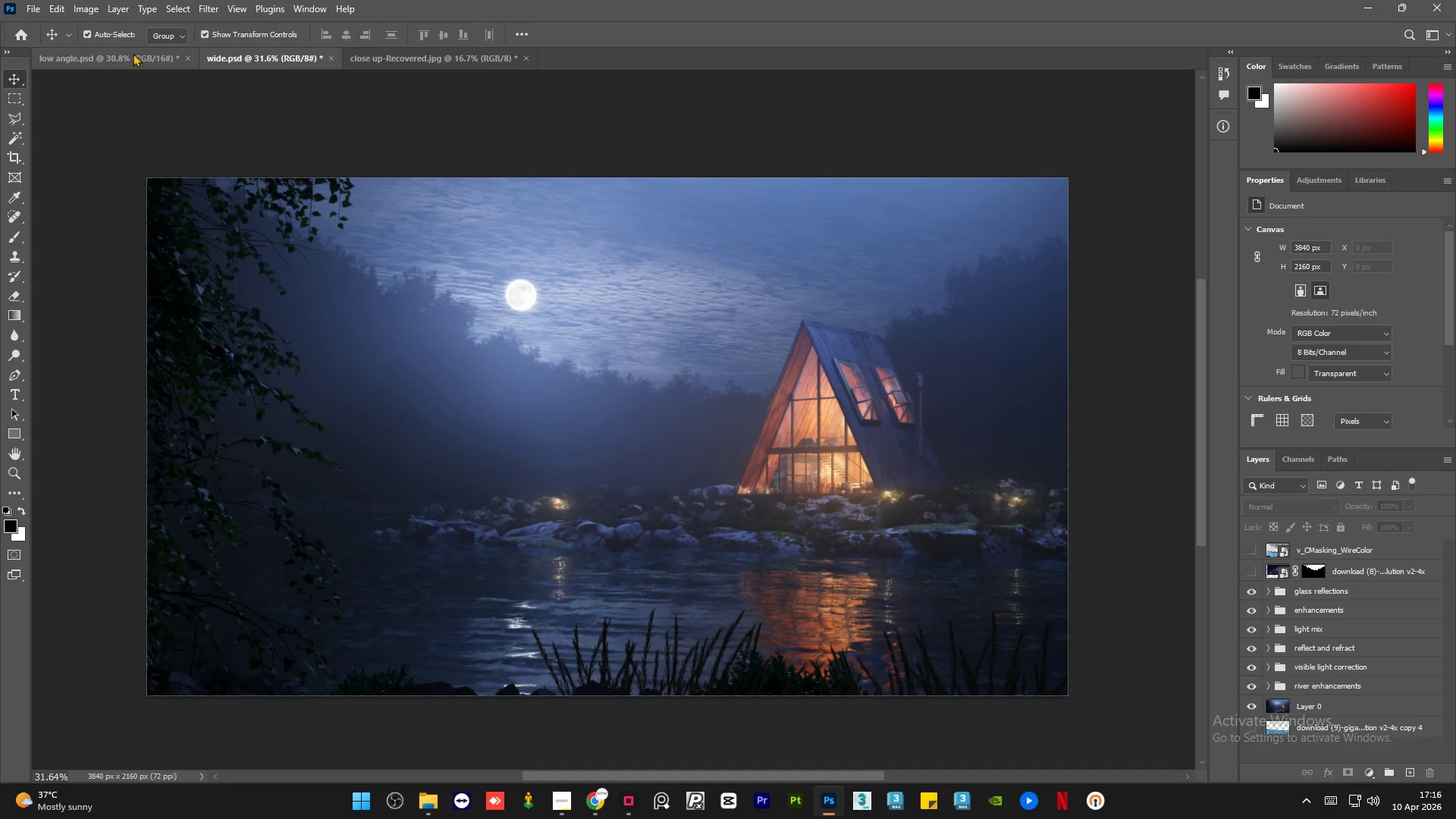 
left_click([130, 55])
 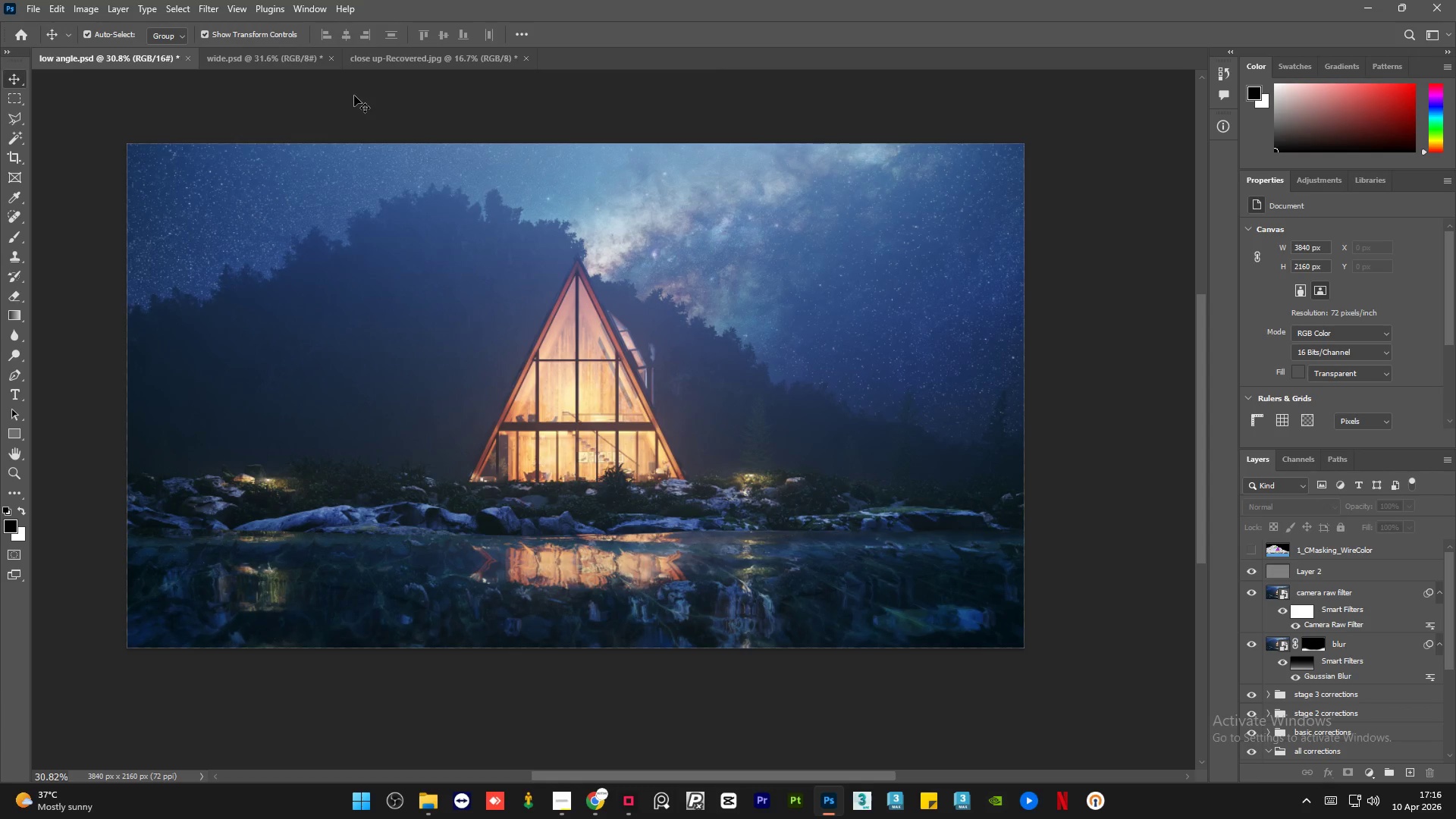 
left_click([234, 55])
 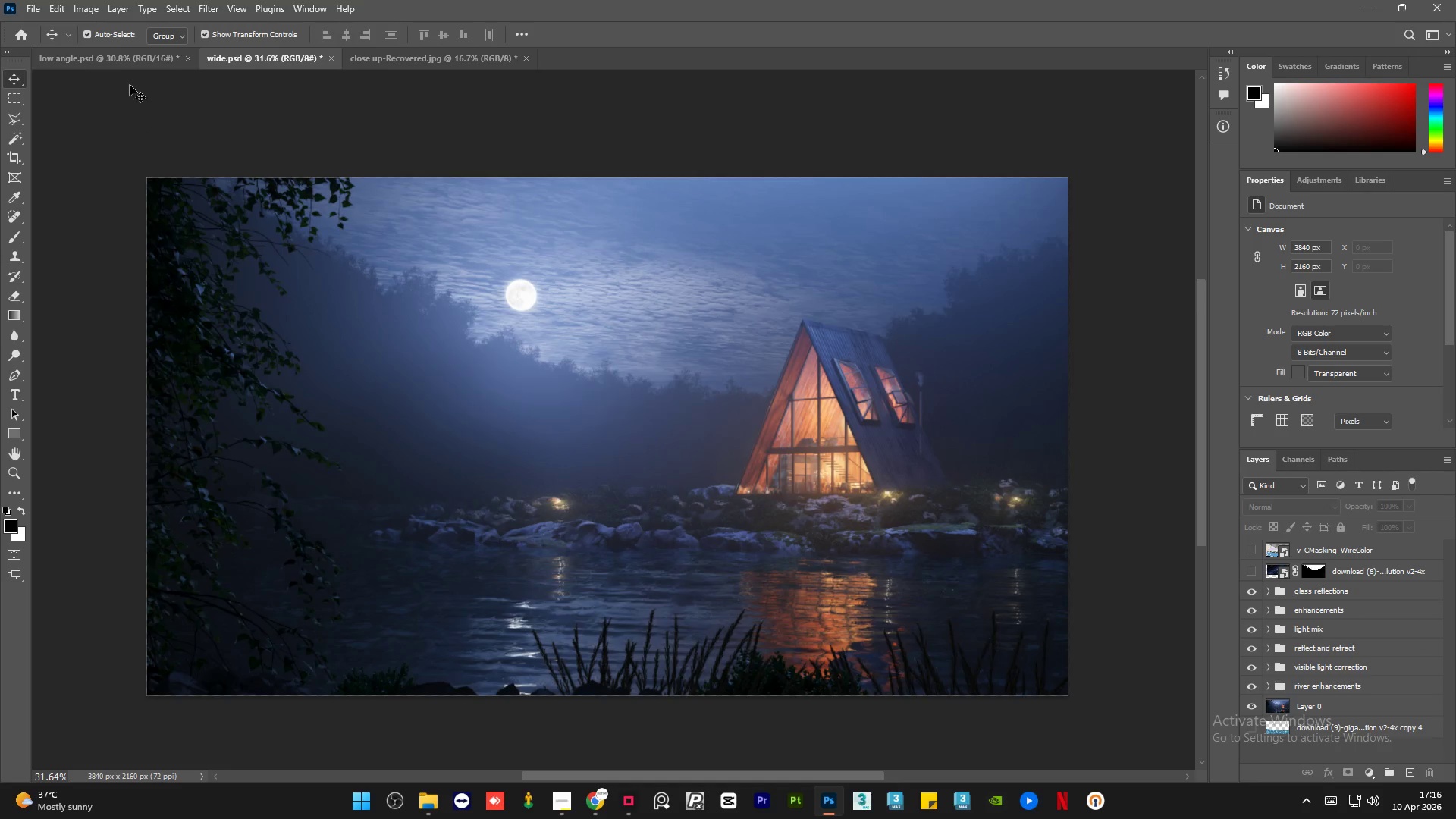 
left_click([125, 62])
 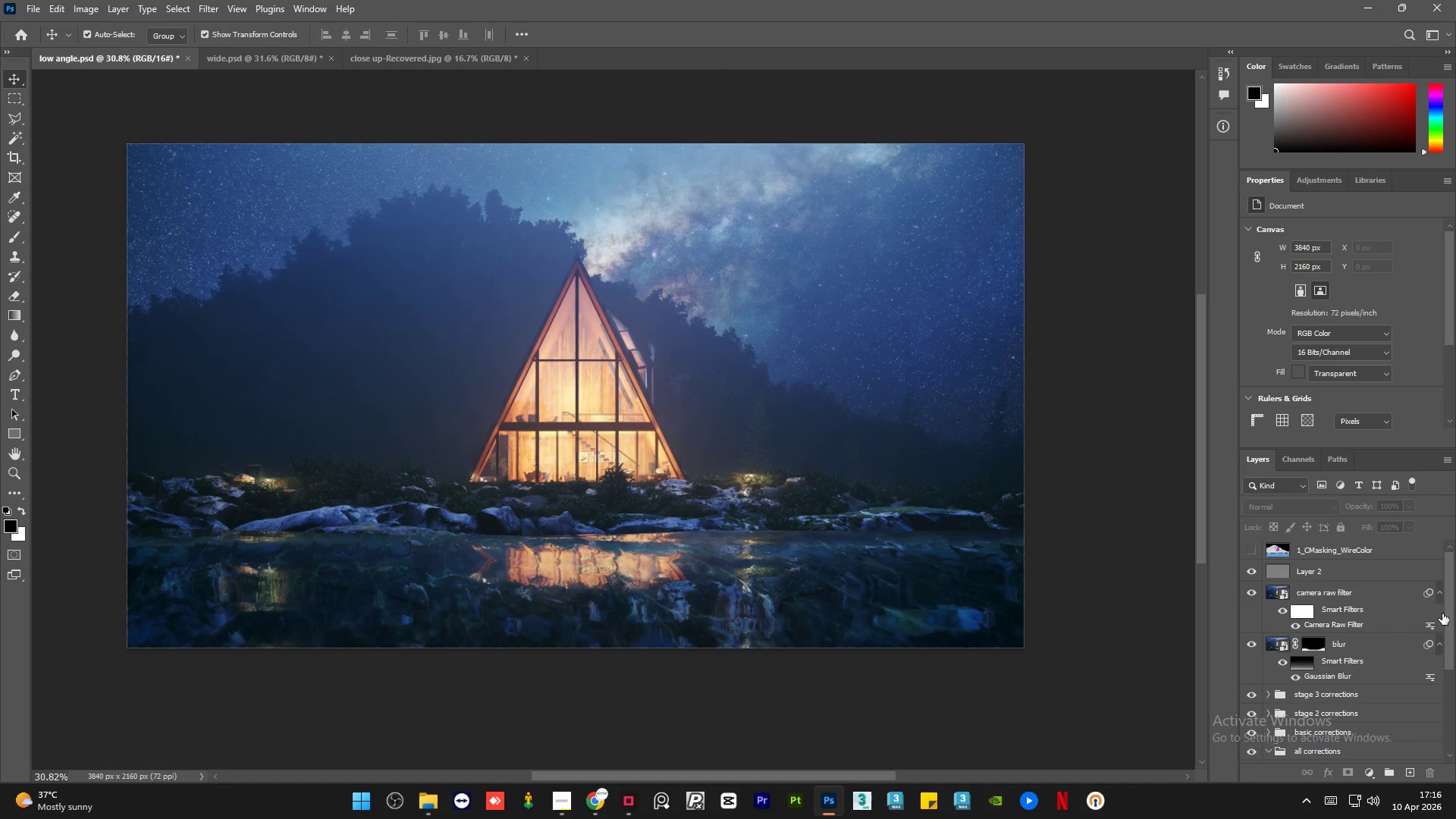 
left_click_drag(start_coordinate=[1450, 608], to_coordinate=[1455, 726])
 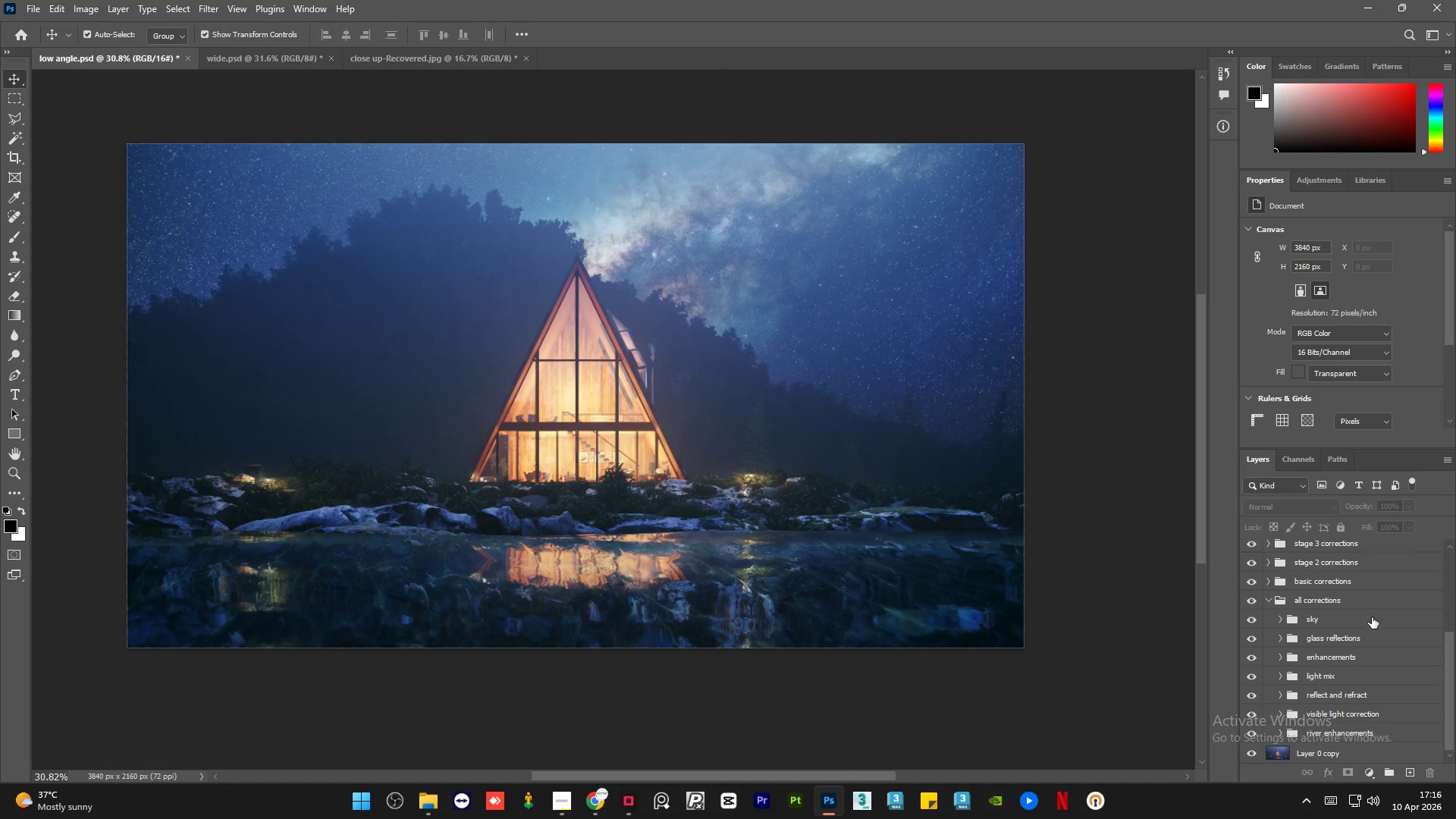 
left_click([1372, 617])
 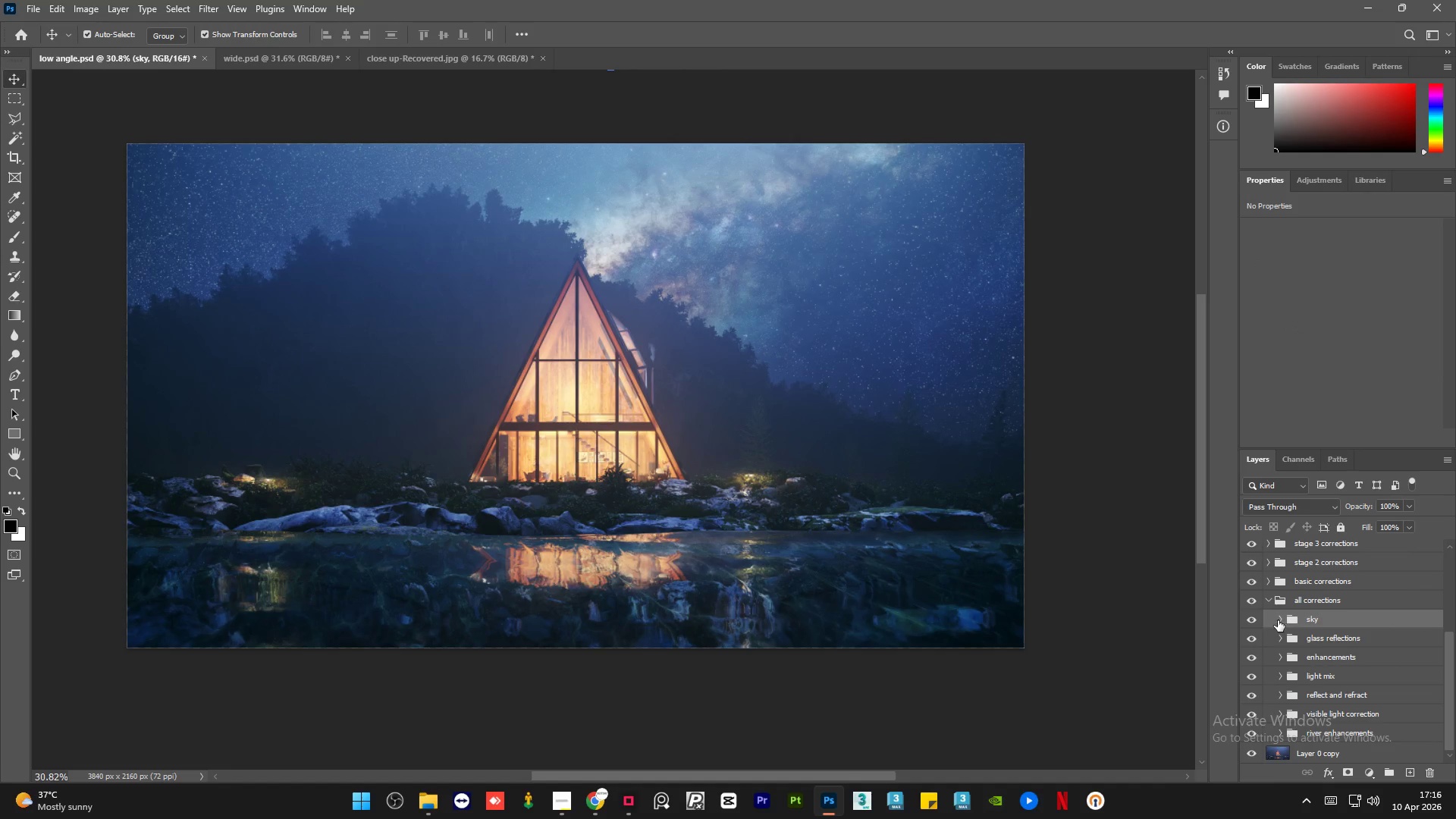 
left_click([1278, 620])
 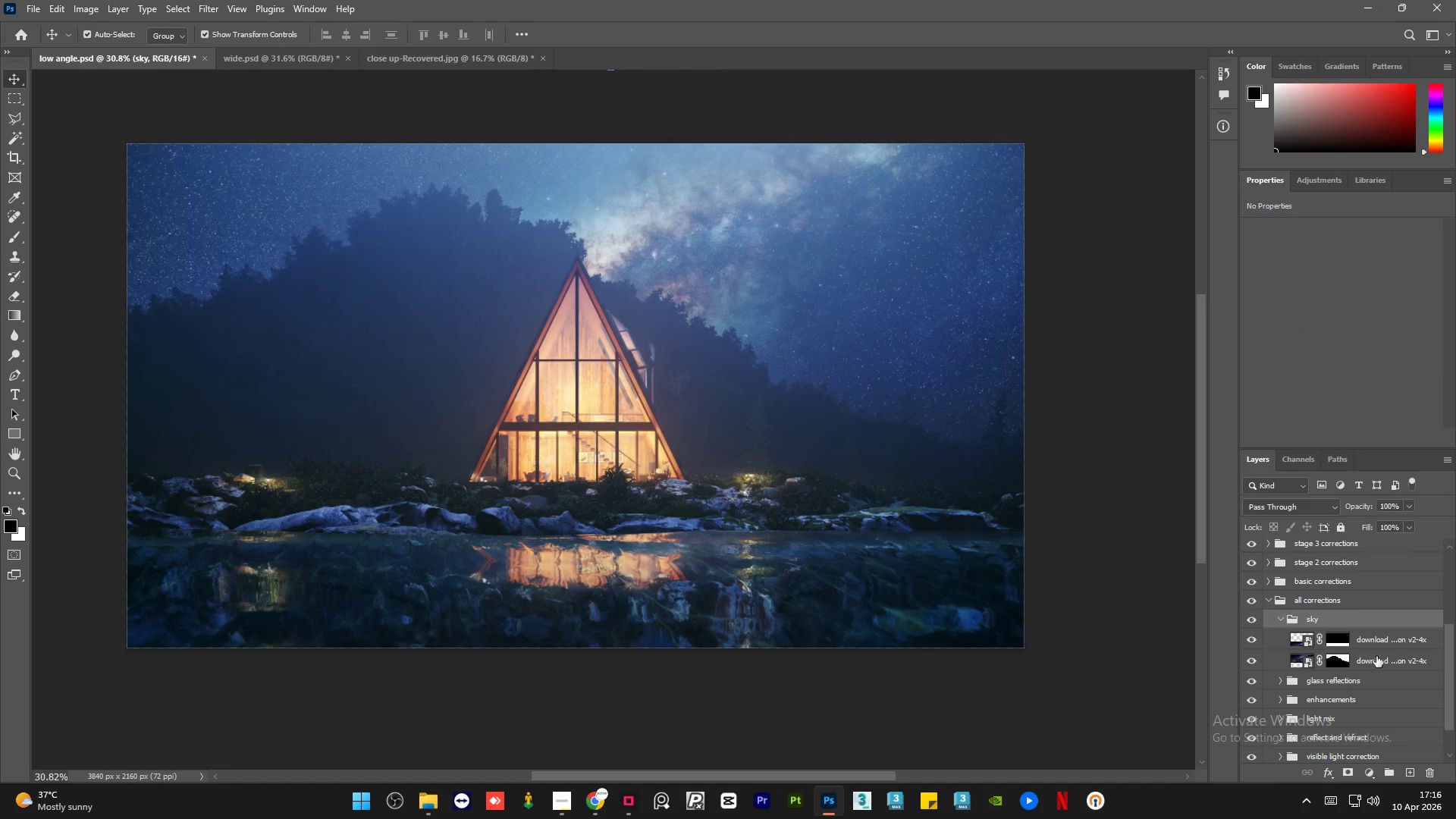 
left_click([1413, 663])
 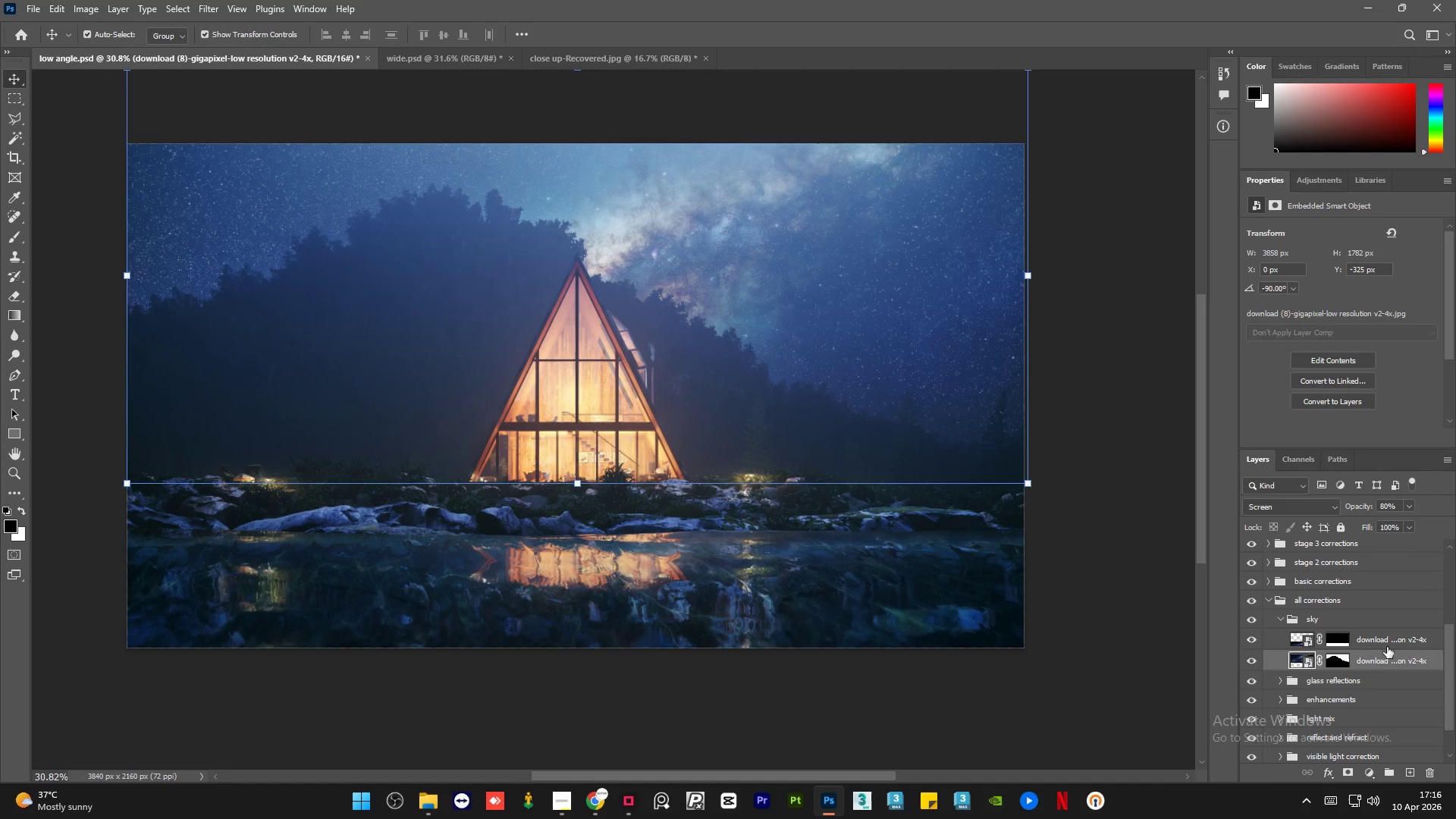 
left_click([1387, 646])
 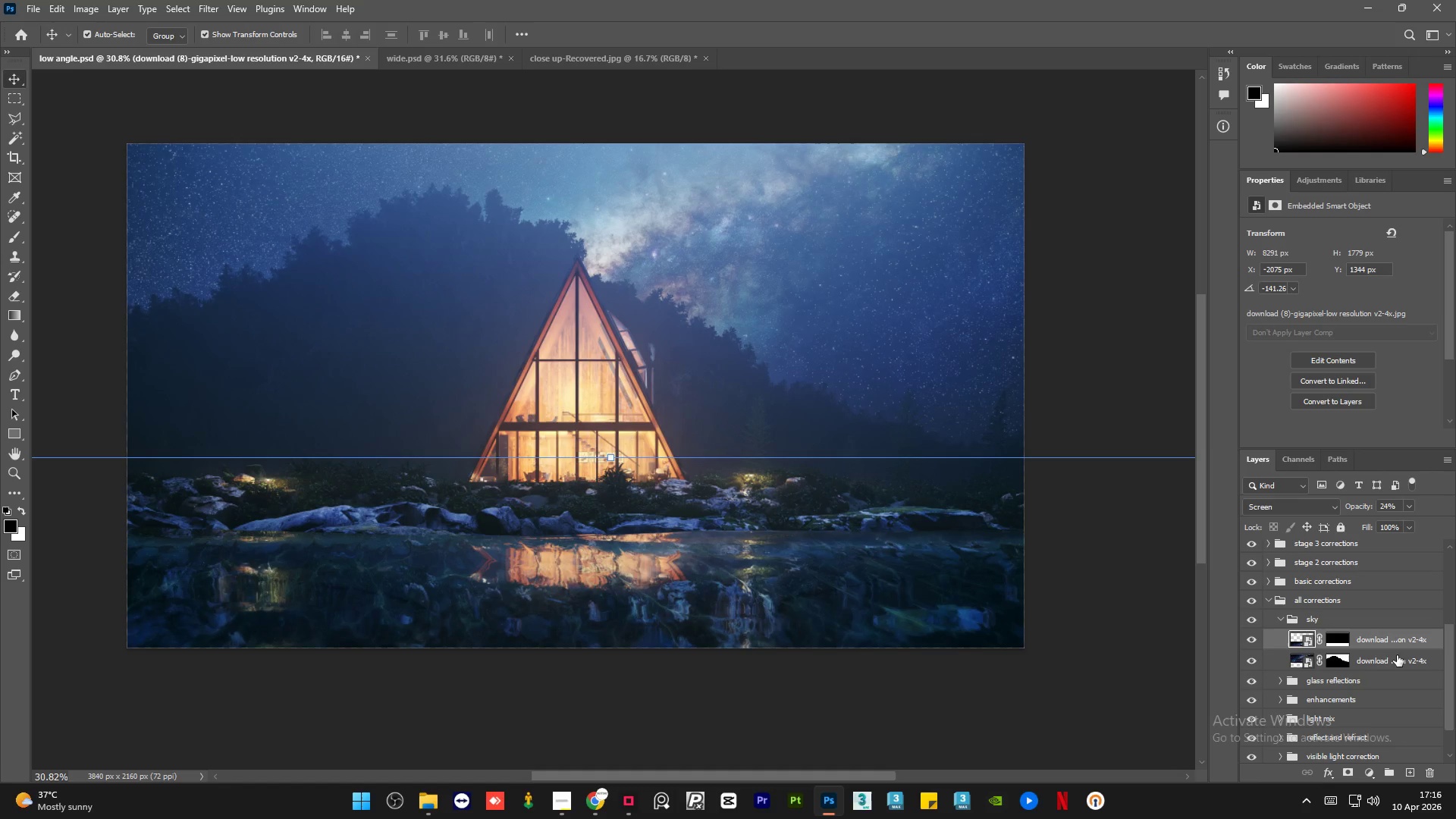 
left_click([1378, 658])
 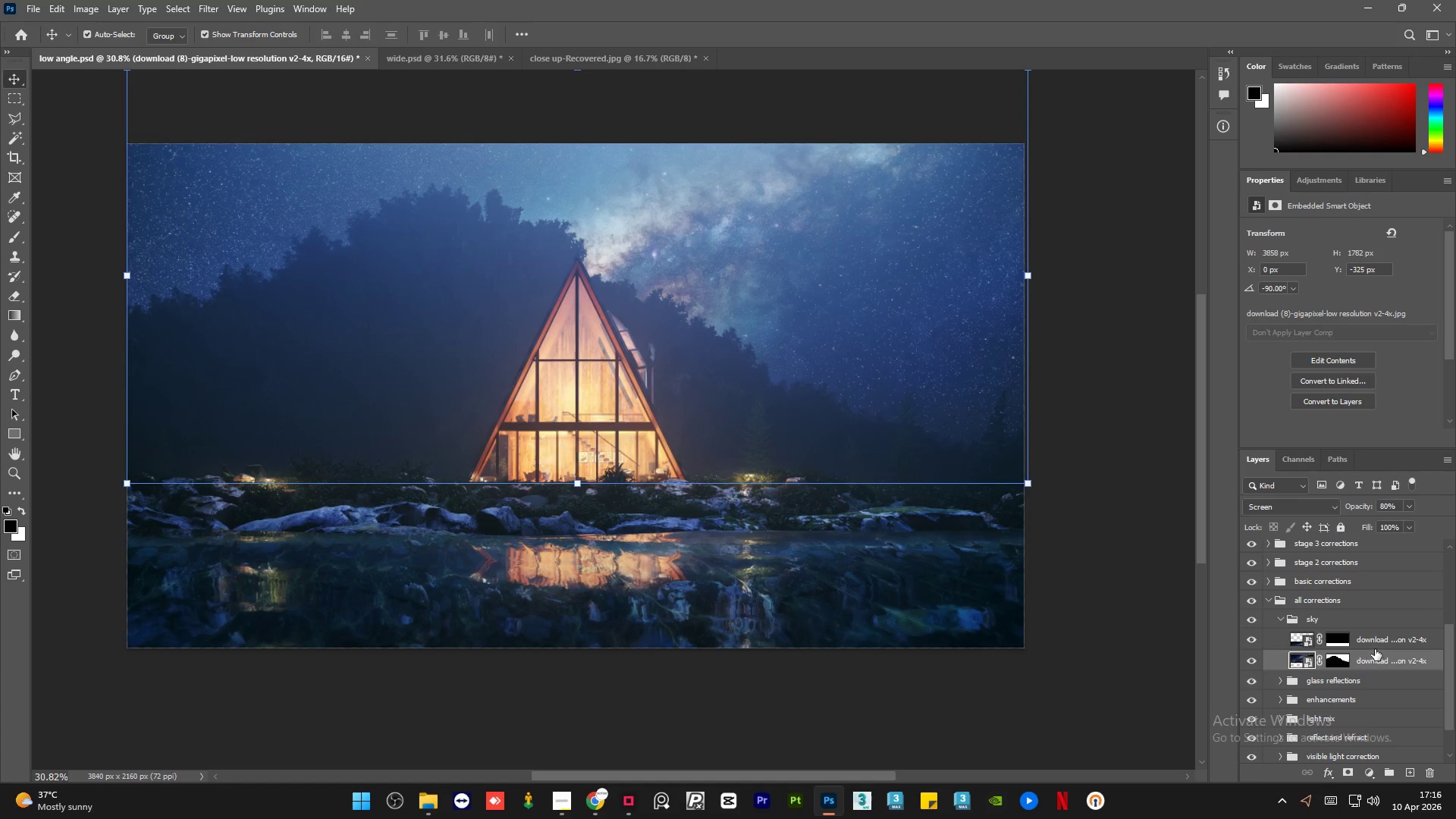 
left_click([1377, 637])
 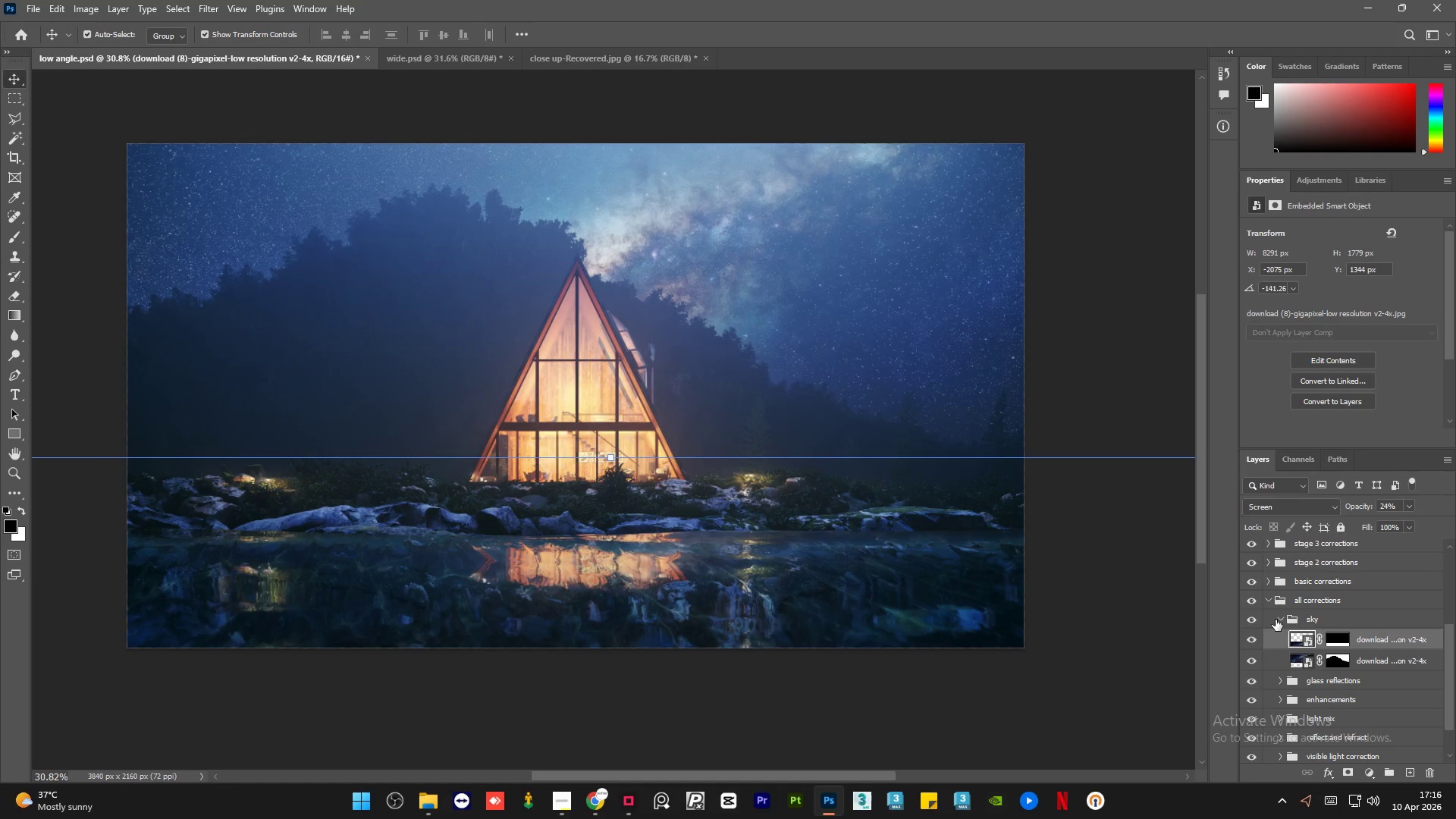 
left_click([1277, 619])
 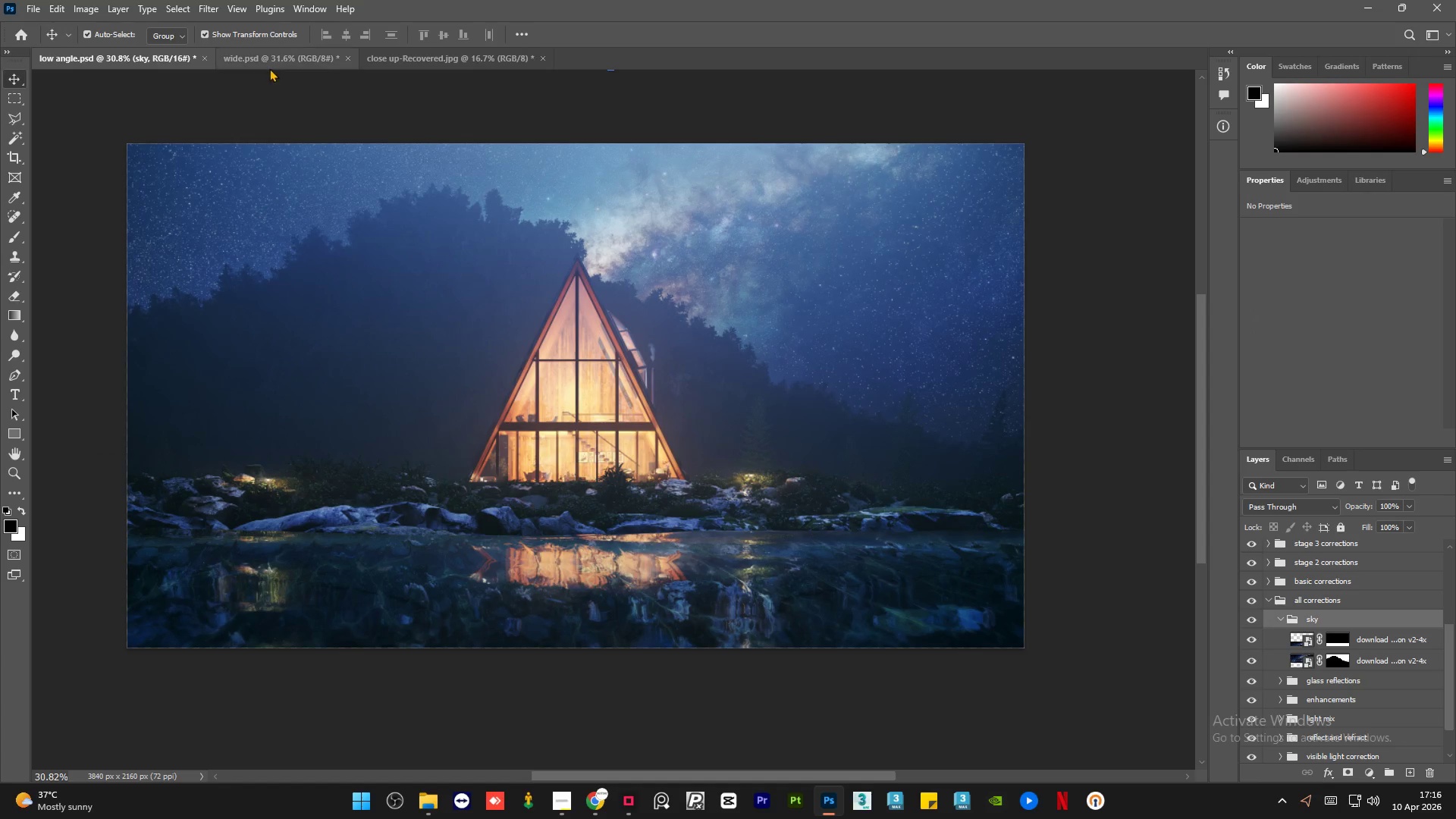 
left_click([269, 67])
 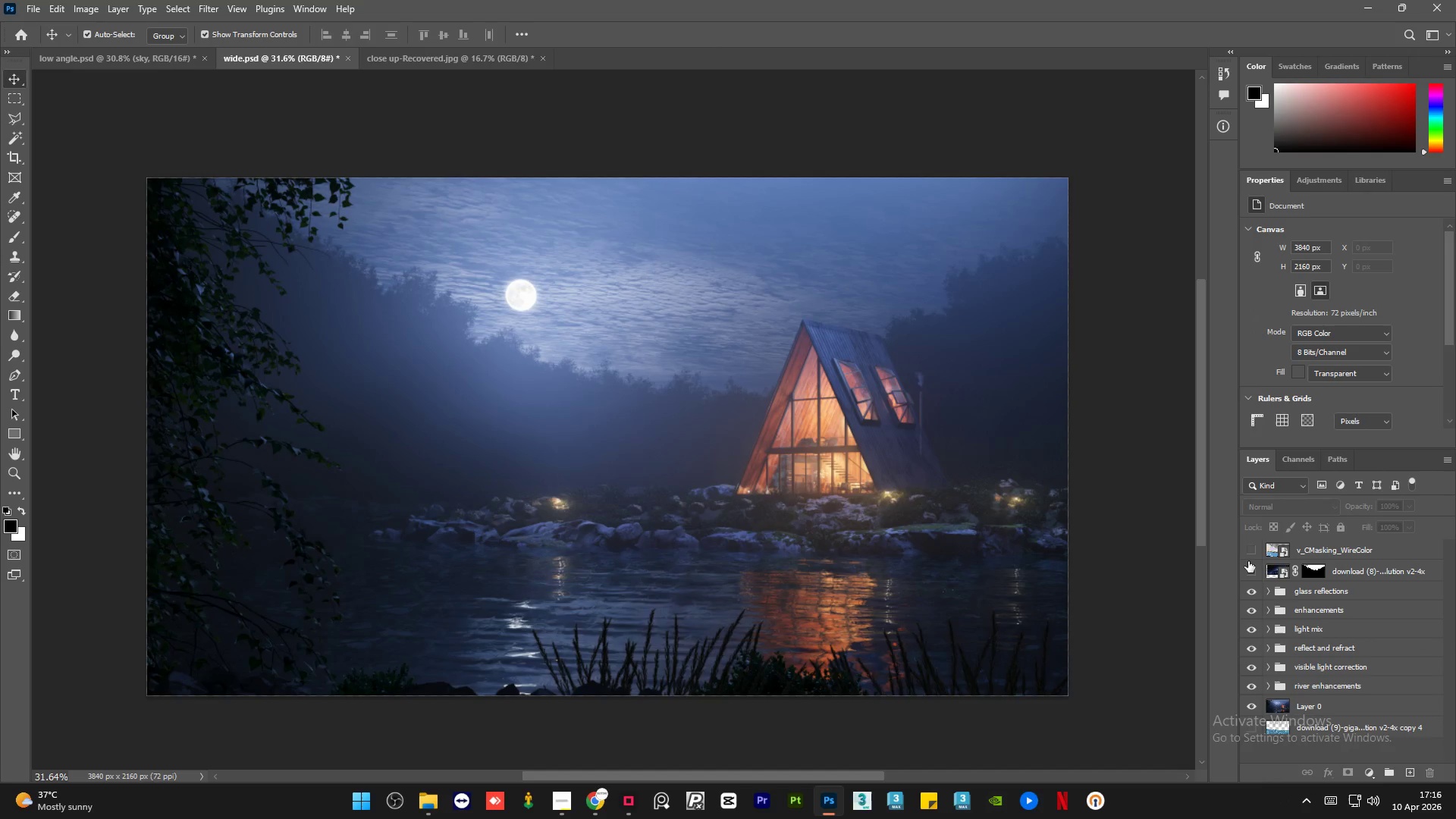 
left_click([1247, 571])
 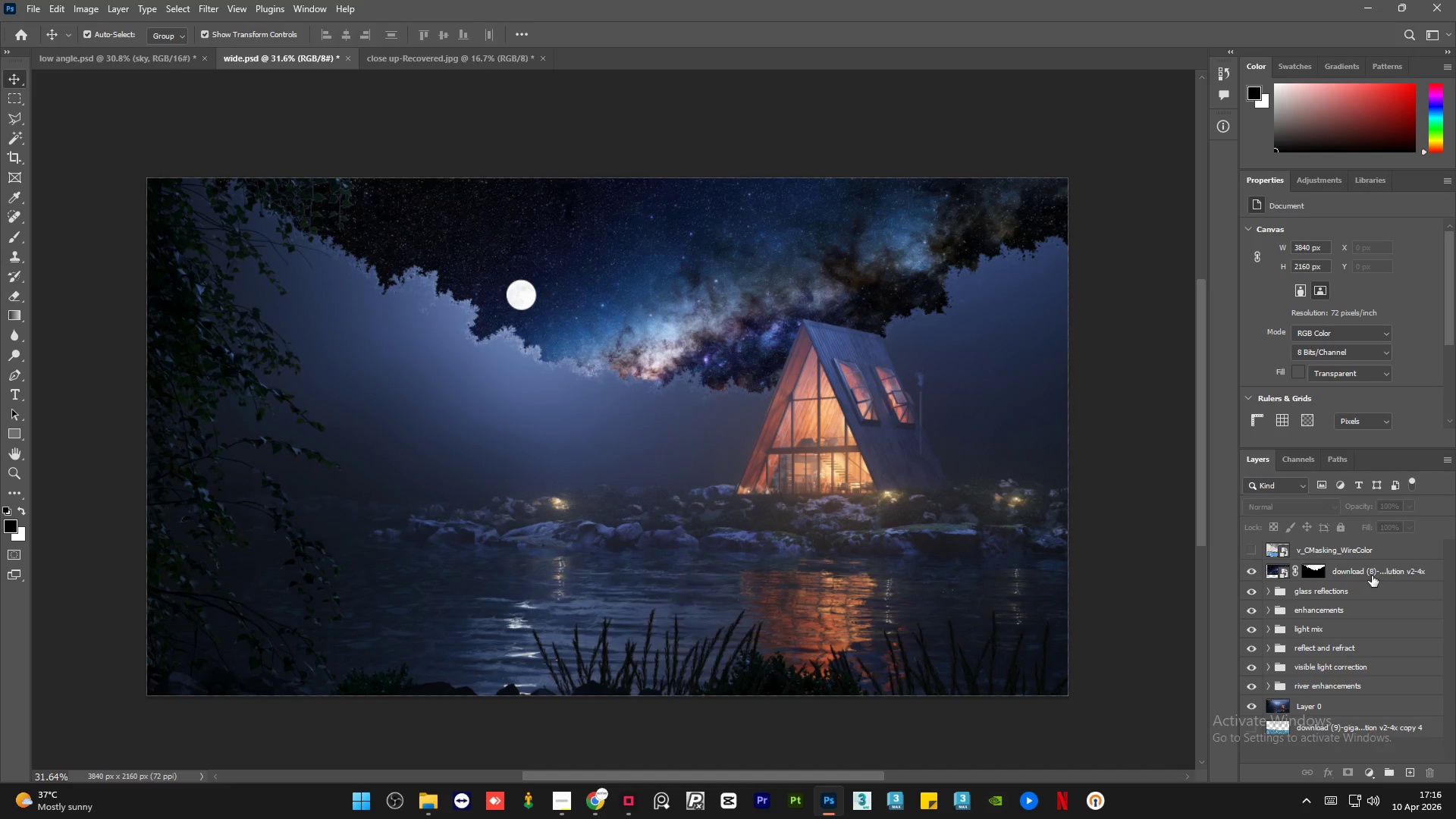 
left_click([1372, 576])
 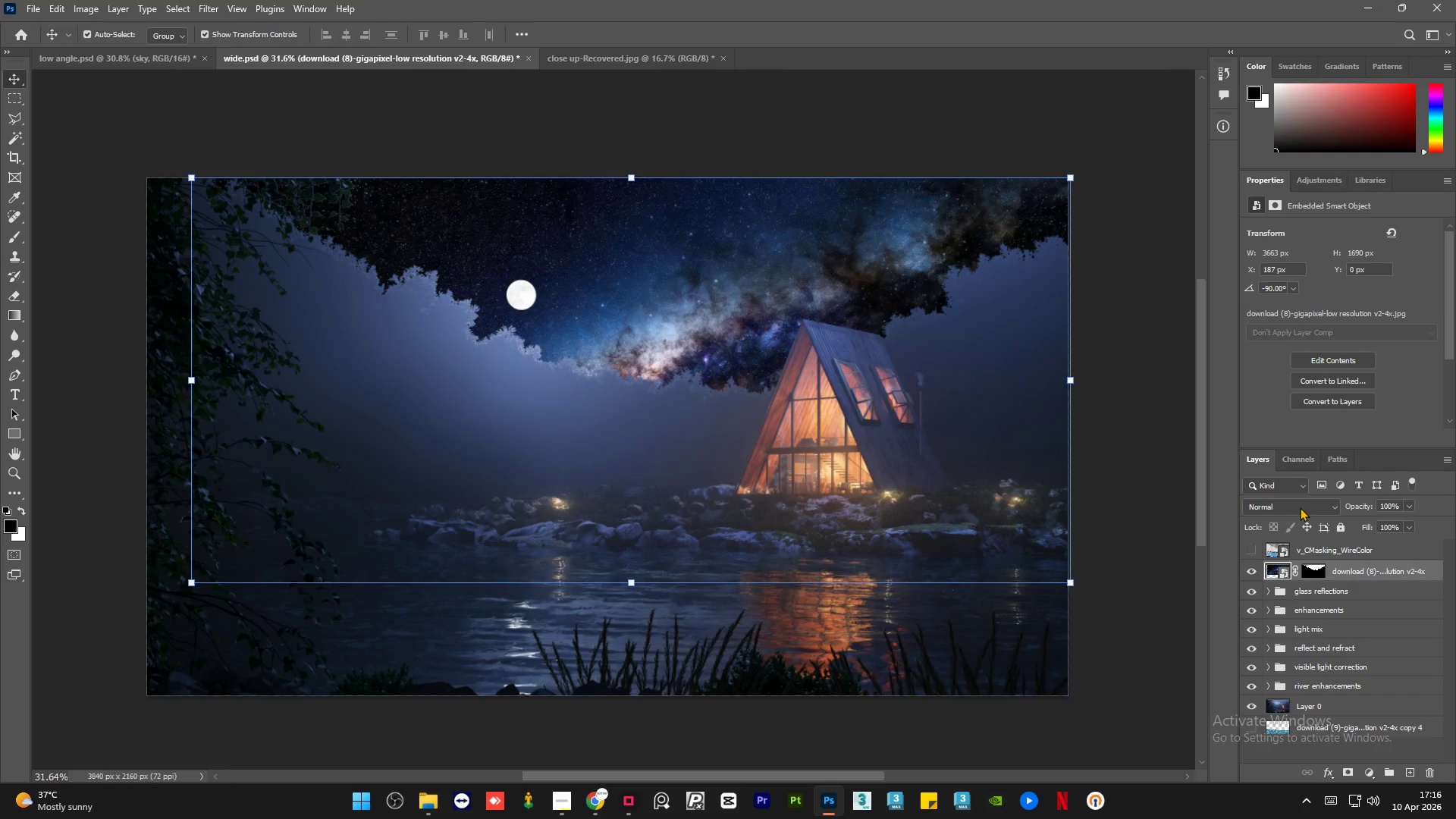 
left_click([1300, 507])
 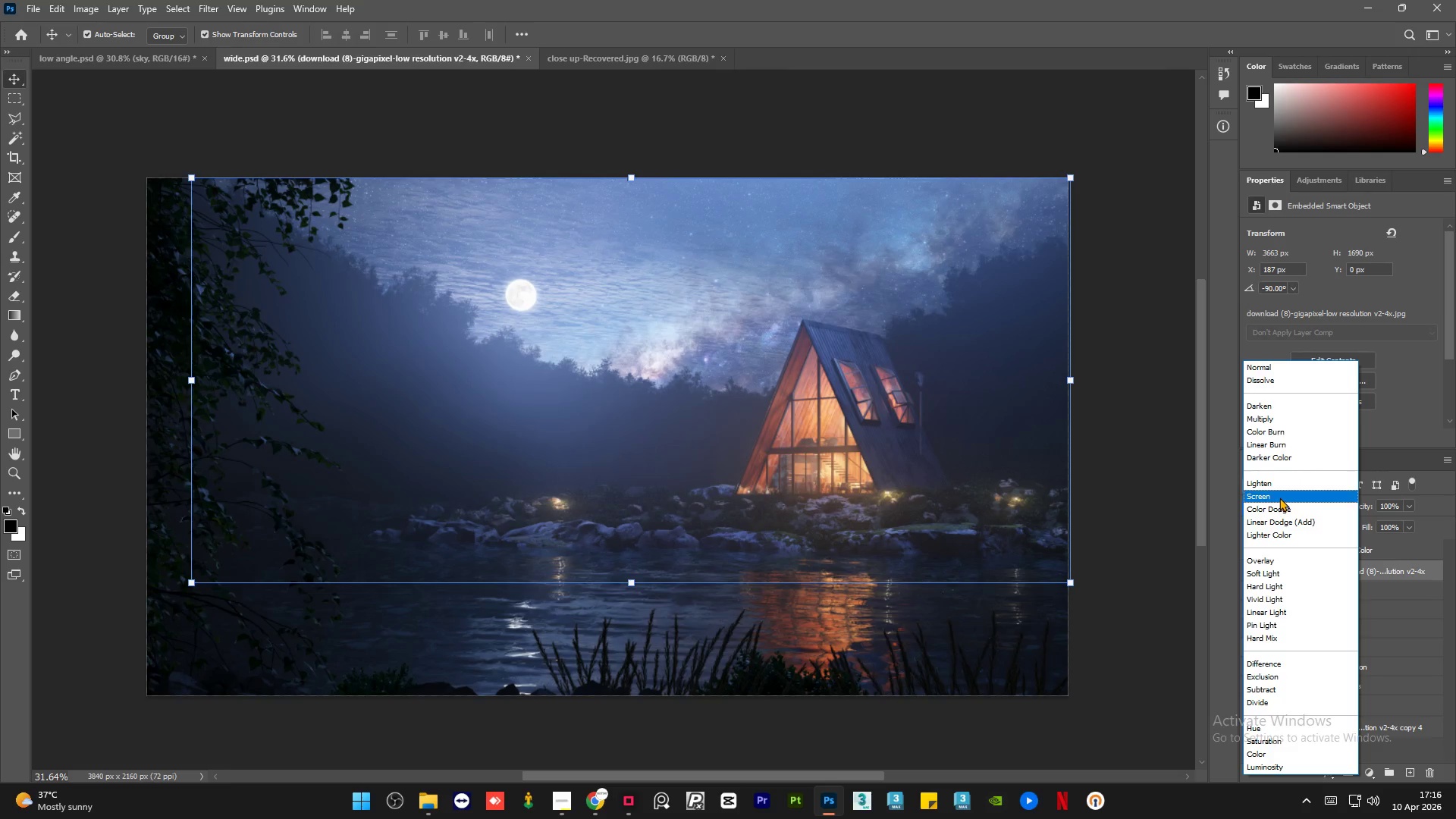 
left_click([1279, 497])
 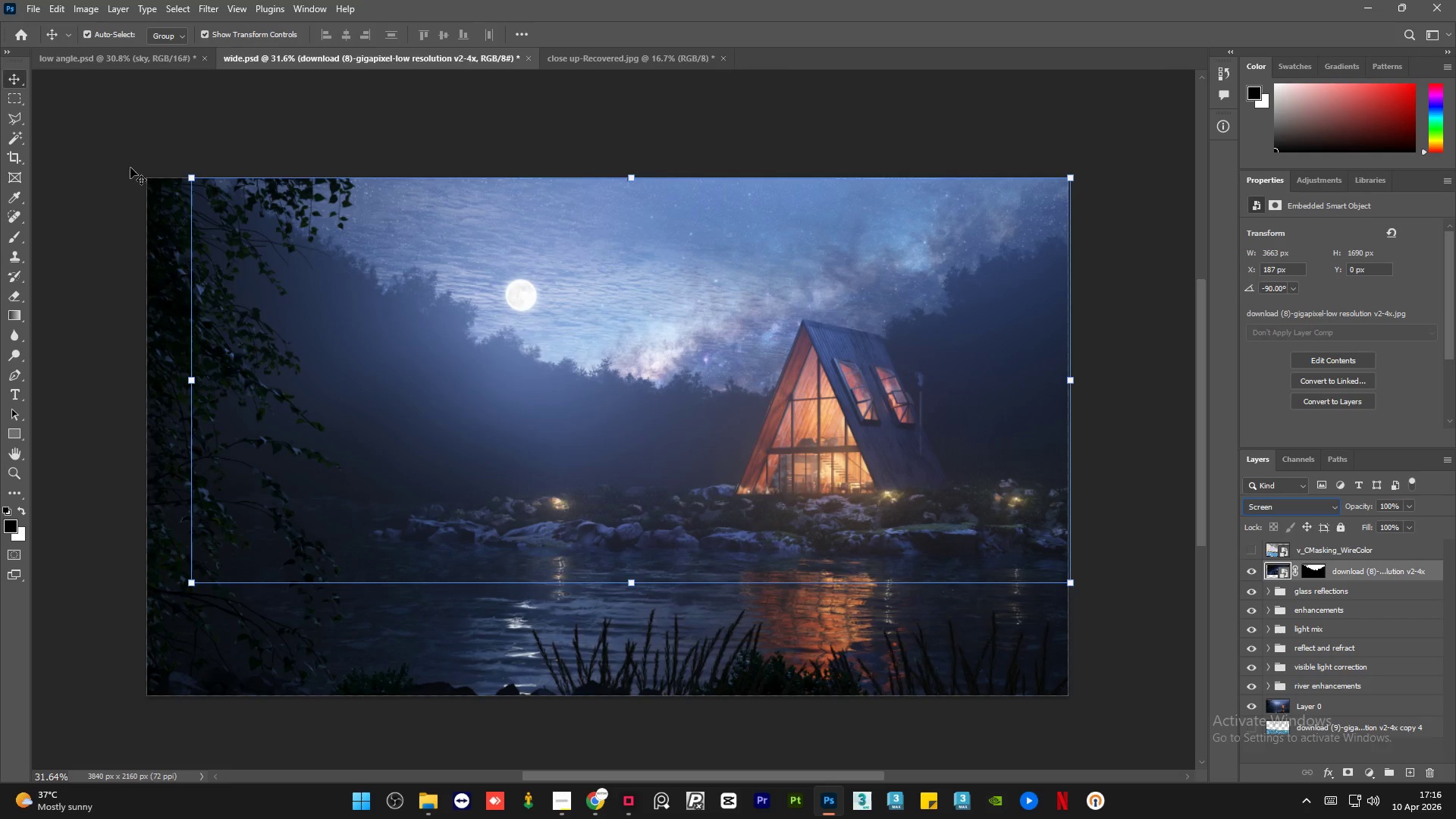 
left_click([108, 167])
 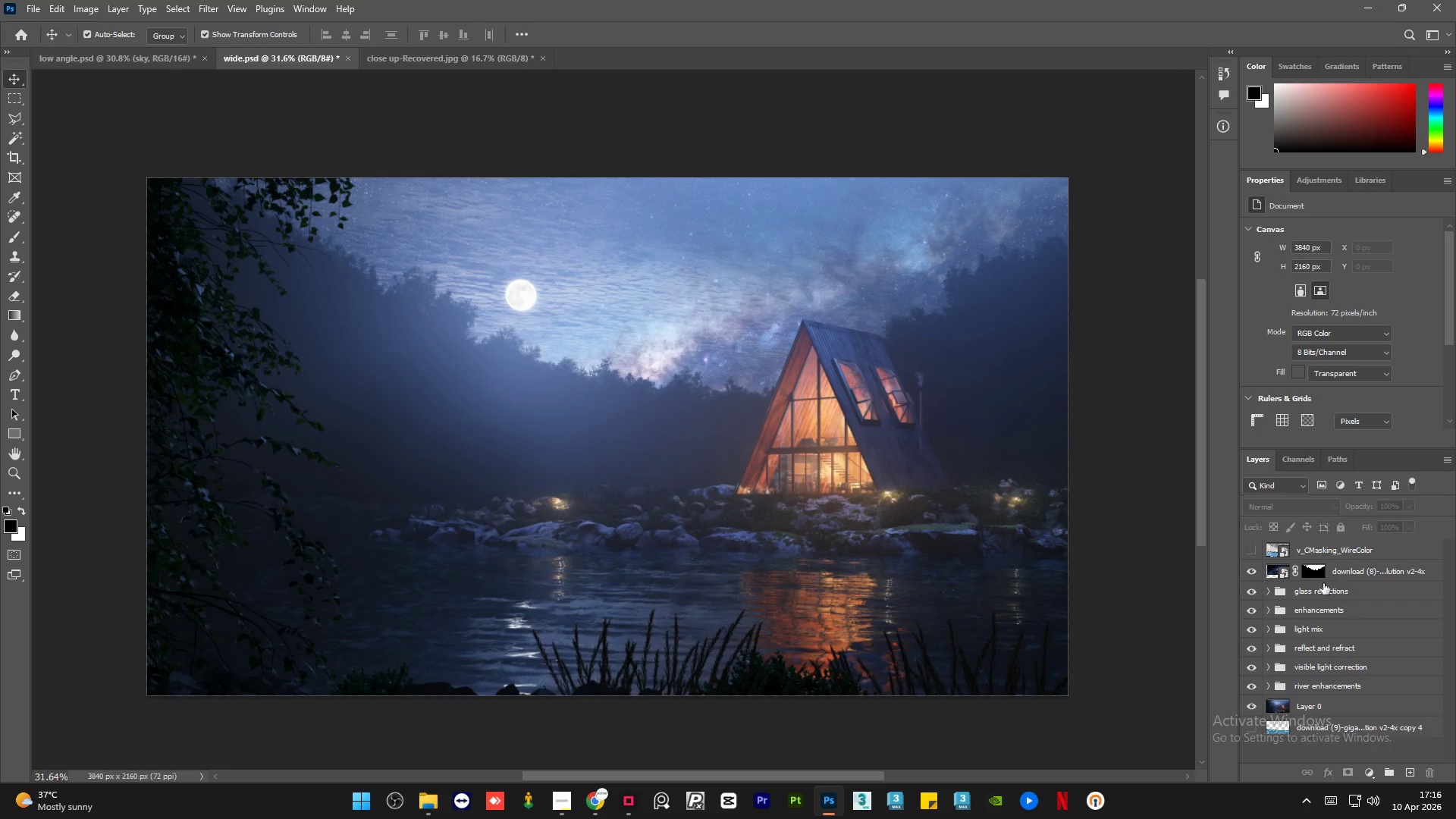 
wait(5.61)
 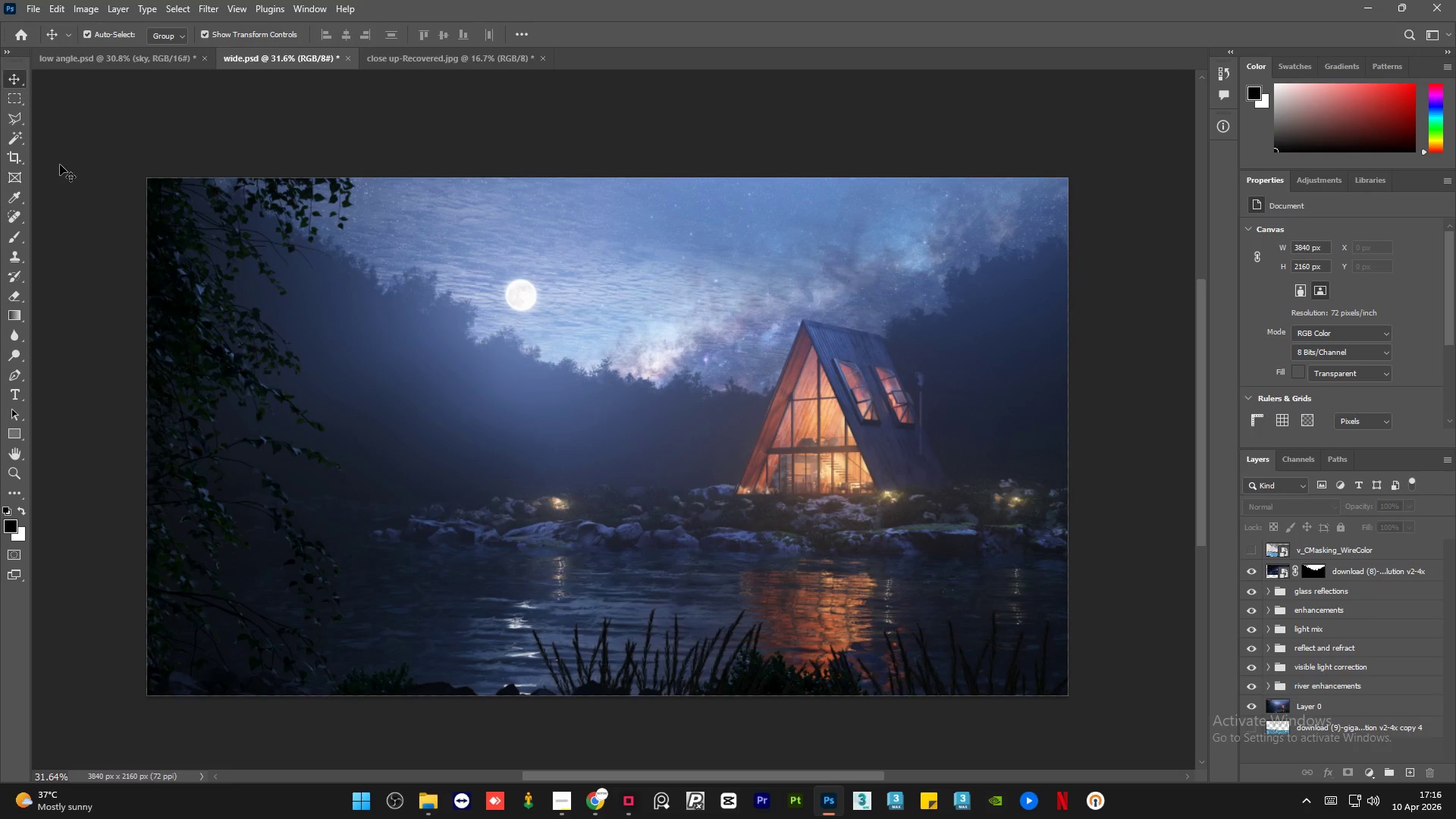 
hold_key(key=AltLeft, duration=1.5)
hold_key(key=AltLeft, duration=1.52)
hold_key(key=AltLeft, duration=1.5)
hold_key(key=AltLeft, duration=1.5)
scroll: coordinate [521, 293], scroll_direction: up, amount: 1.0
 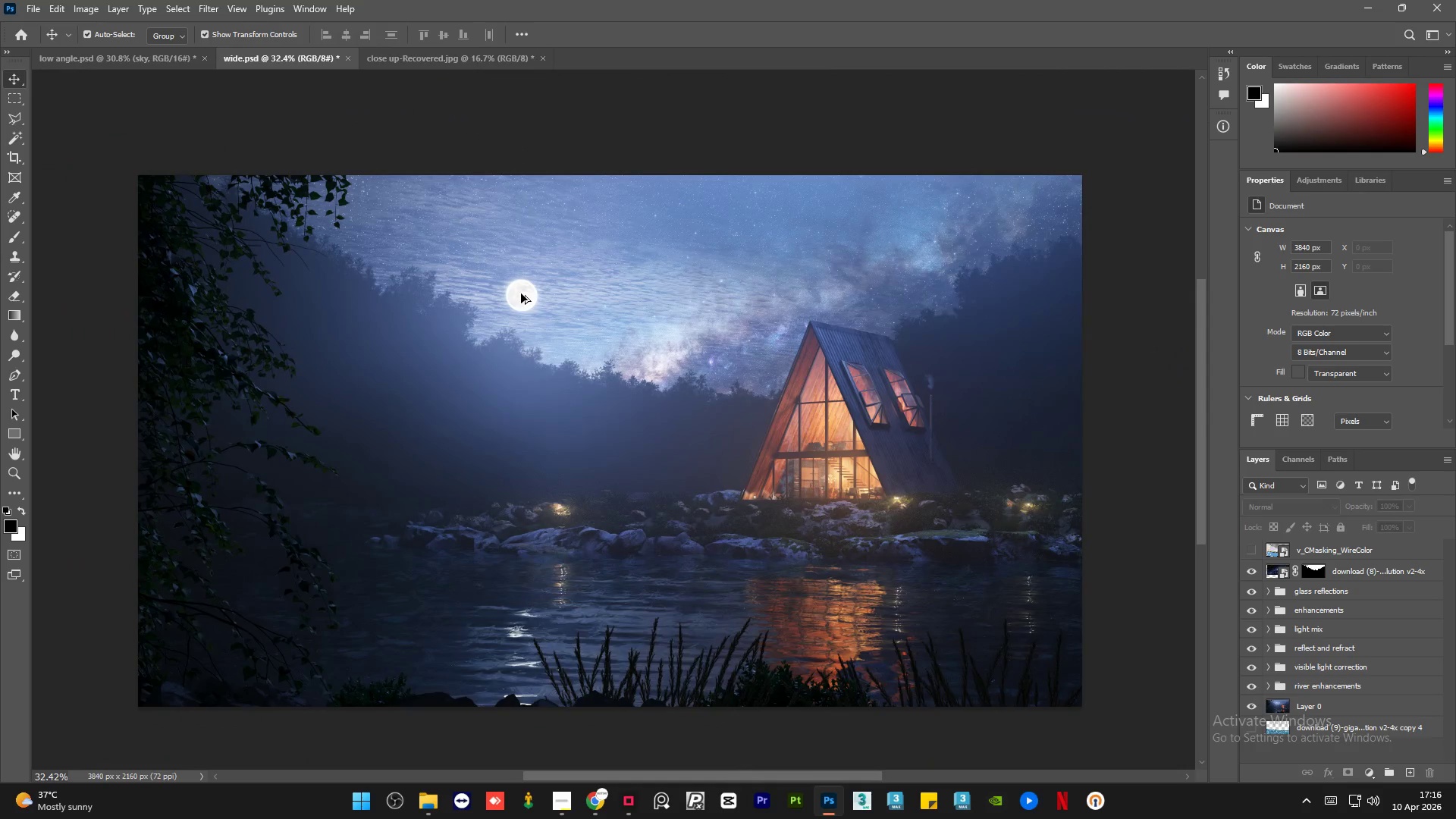 
key(Alt+AltLeft)
 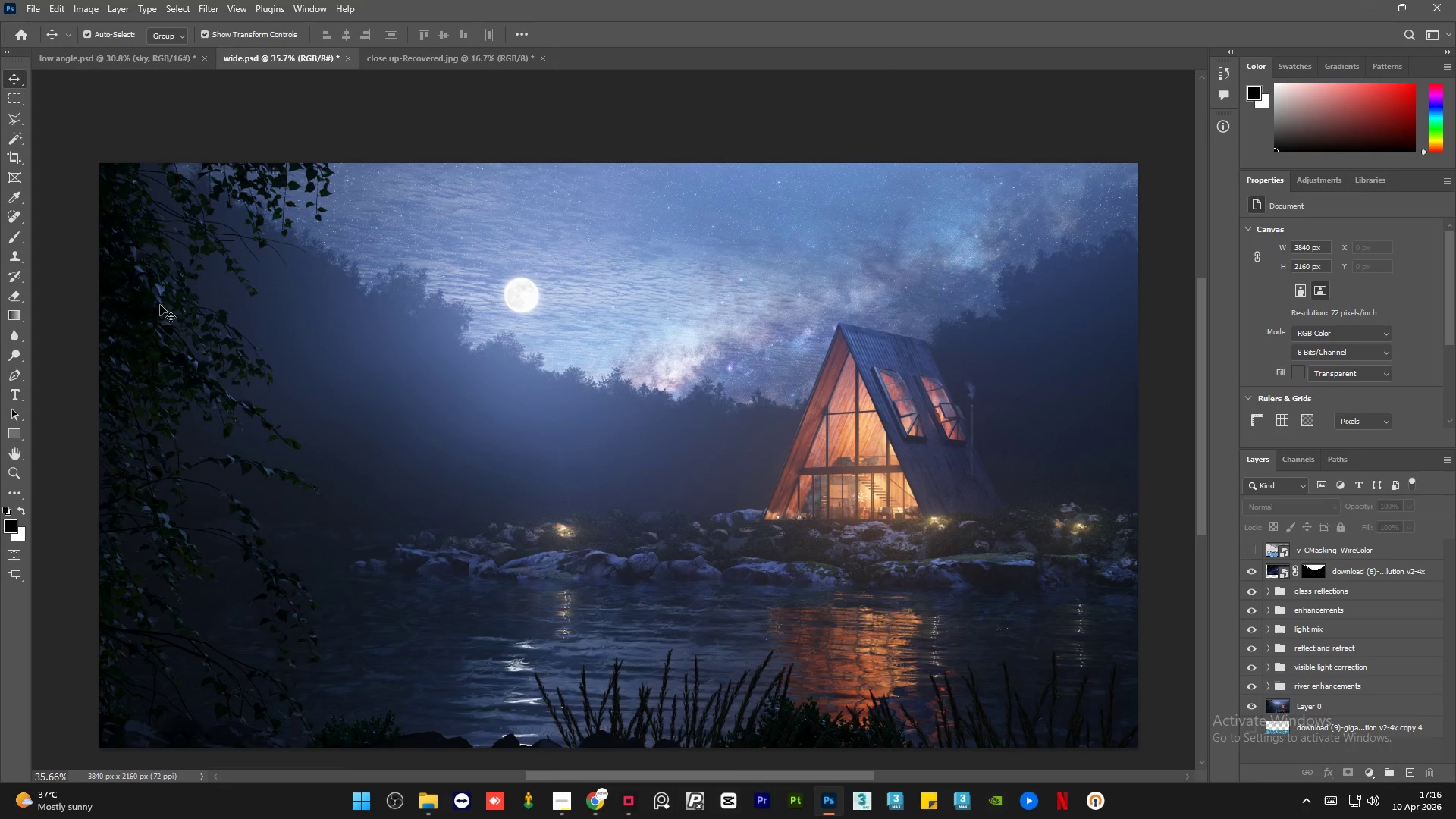 
hold_key(key=AltLeft, duration=0.72)
scroll: coordinate [105, 298], scroll_direction: down, amount: 1.0
 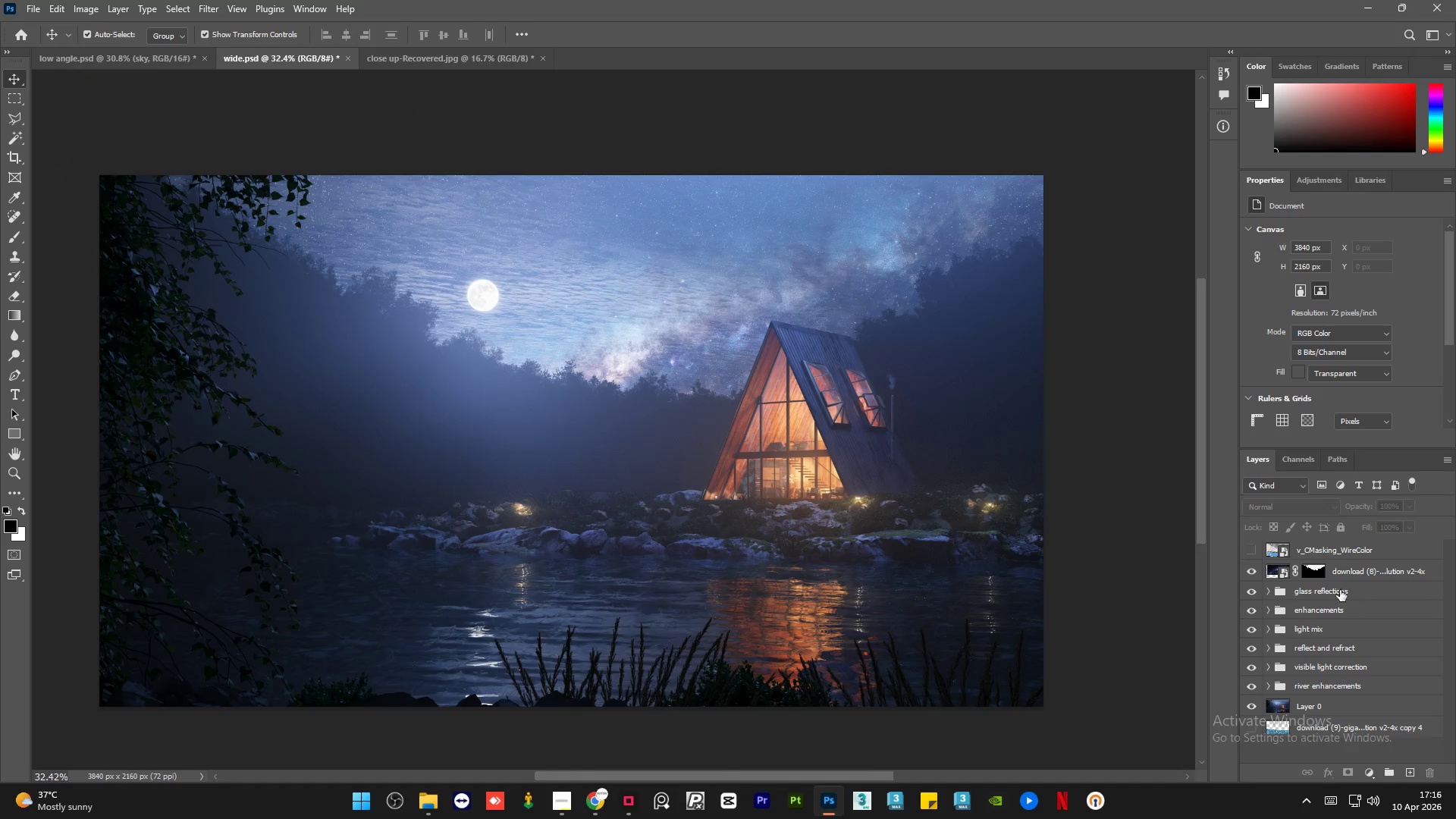 
left_click([1310, 570])
 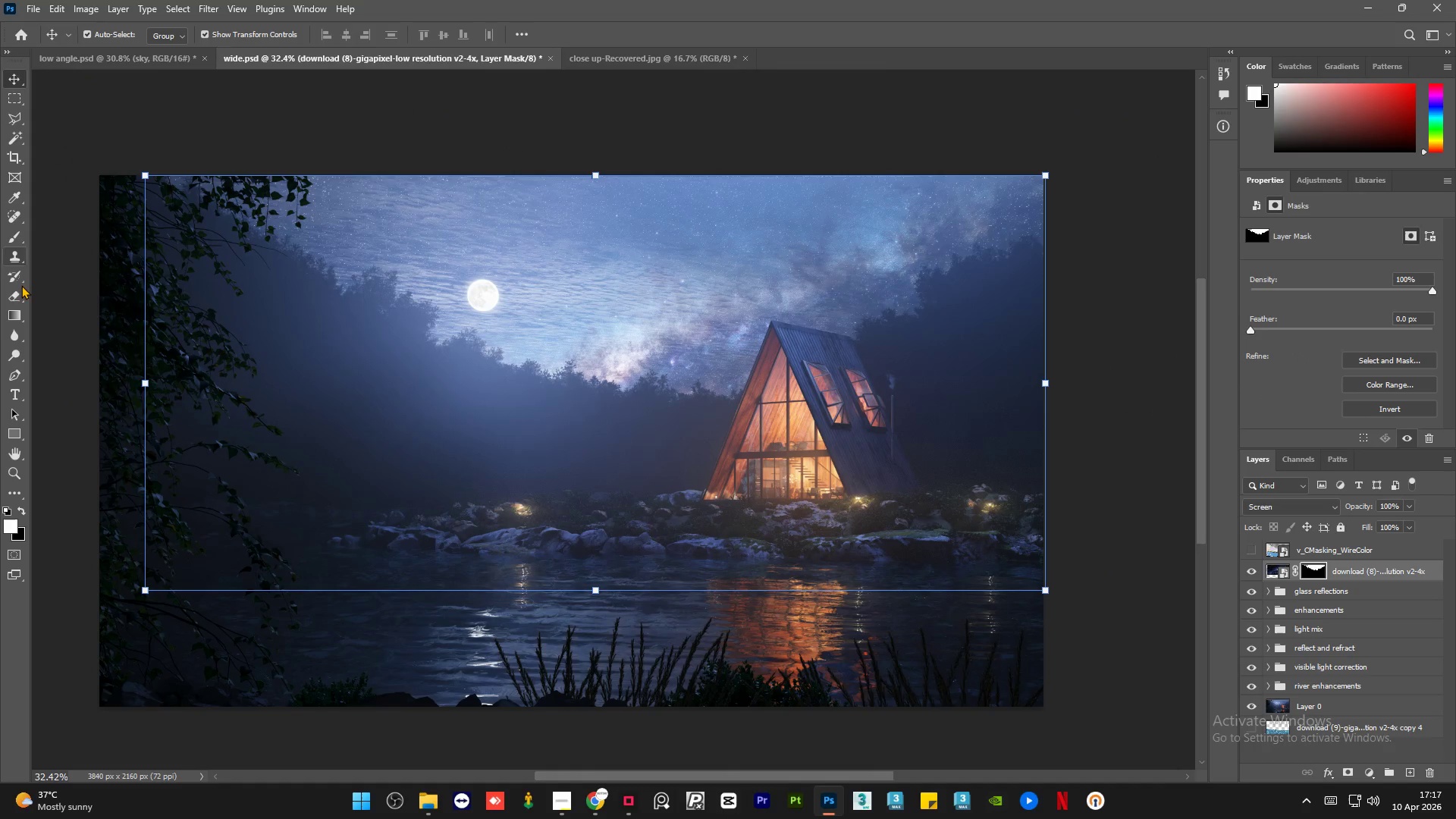 
left_click([17, 293])
 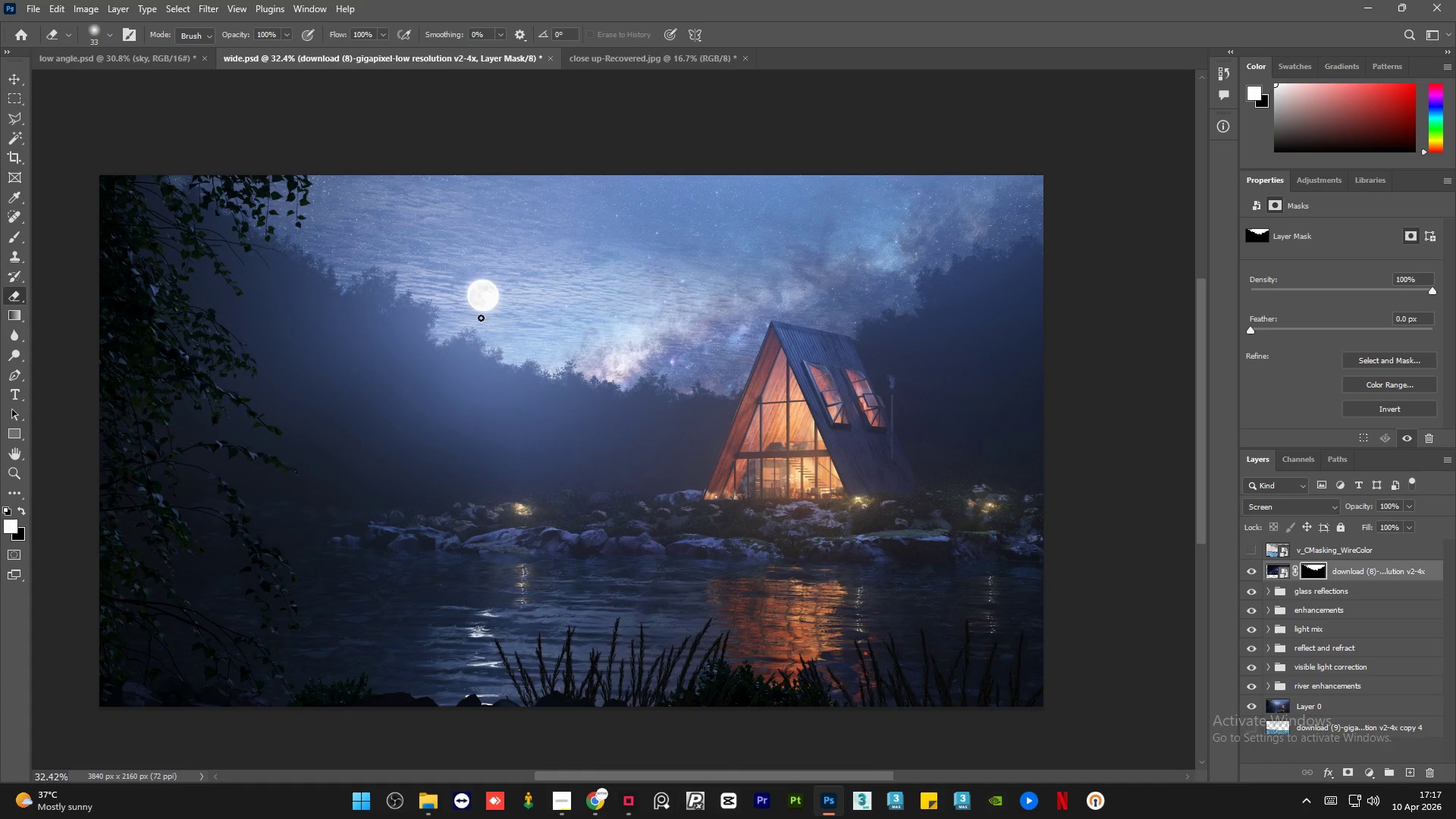 
hold_key(key=AltLeft, duration=1.5)
 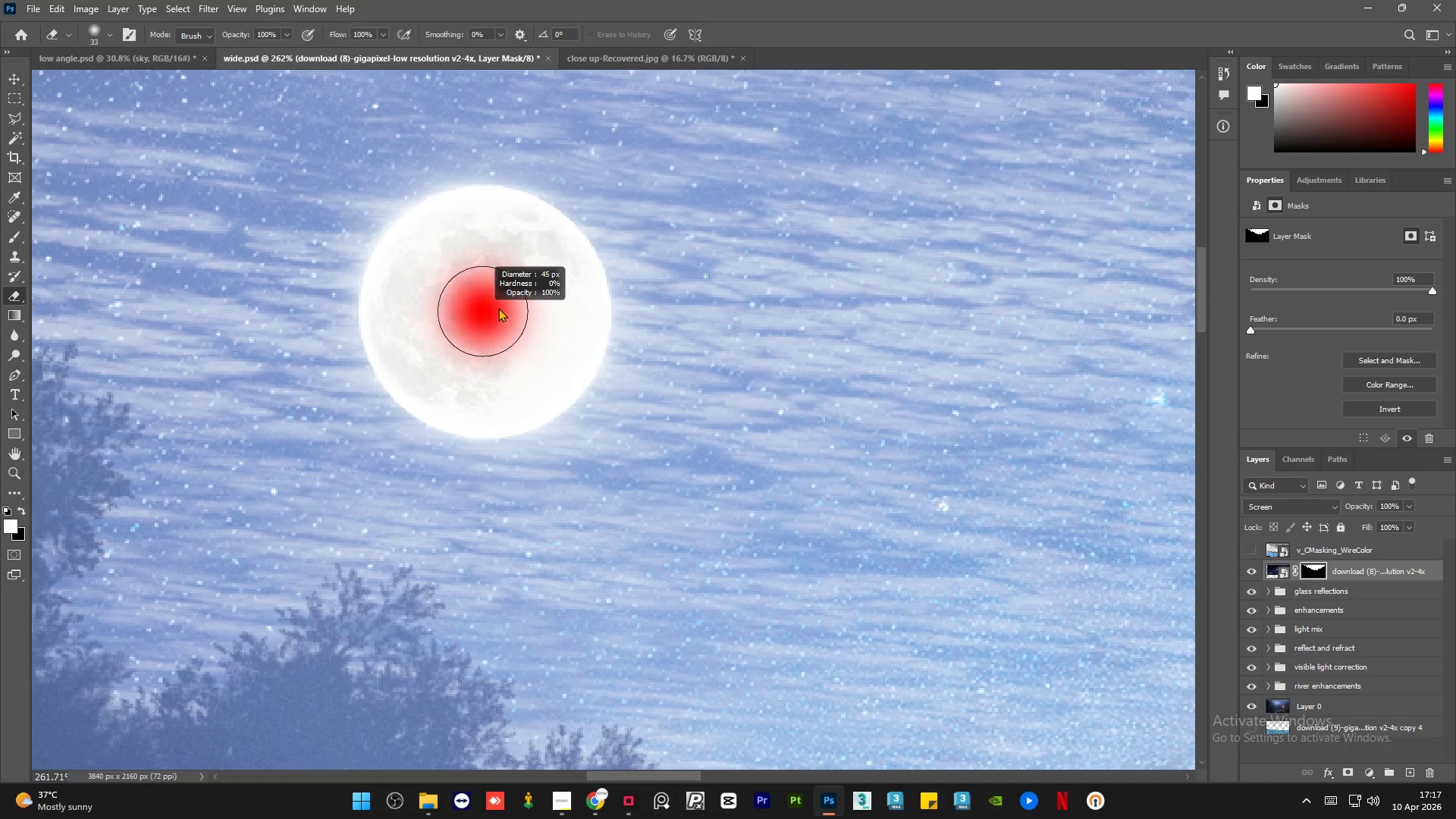 
hold_key(key=AltLeft, duration=0.91)
 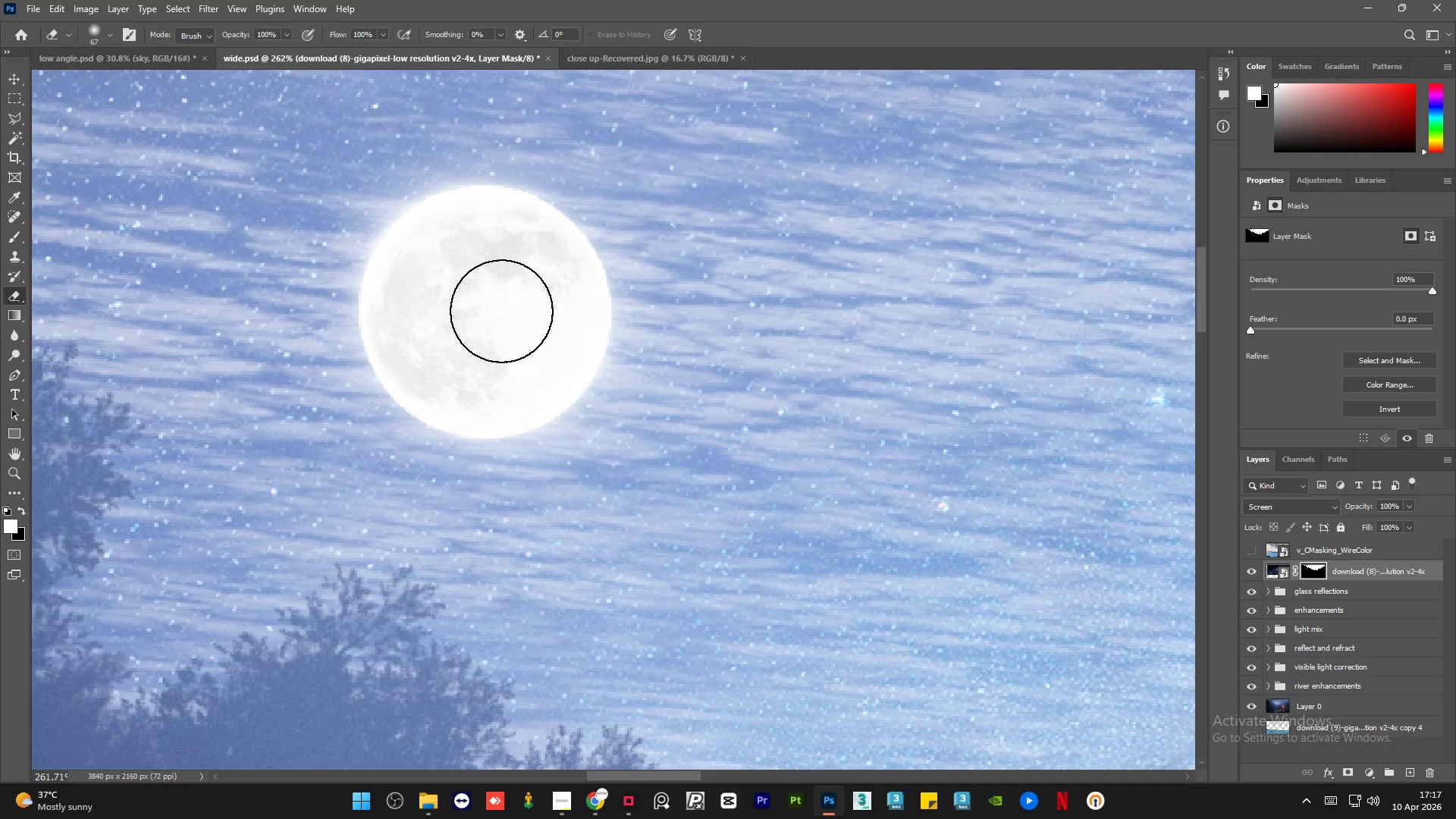 
scroll: coordinate [488, 287], scroll_direction: up, amount: 22.0
 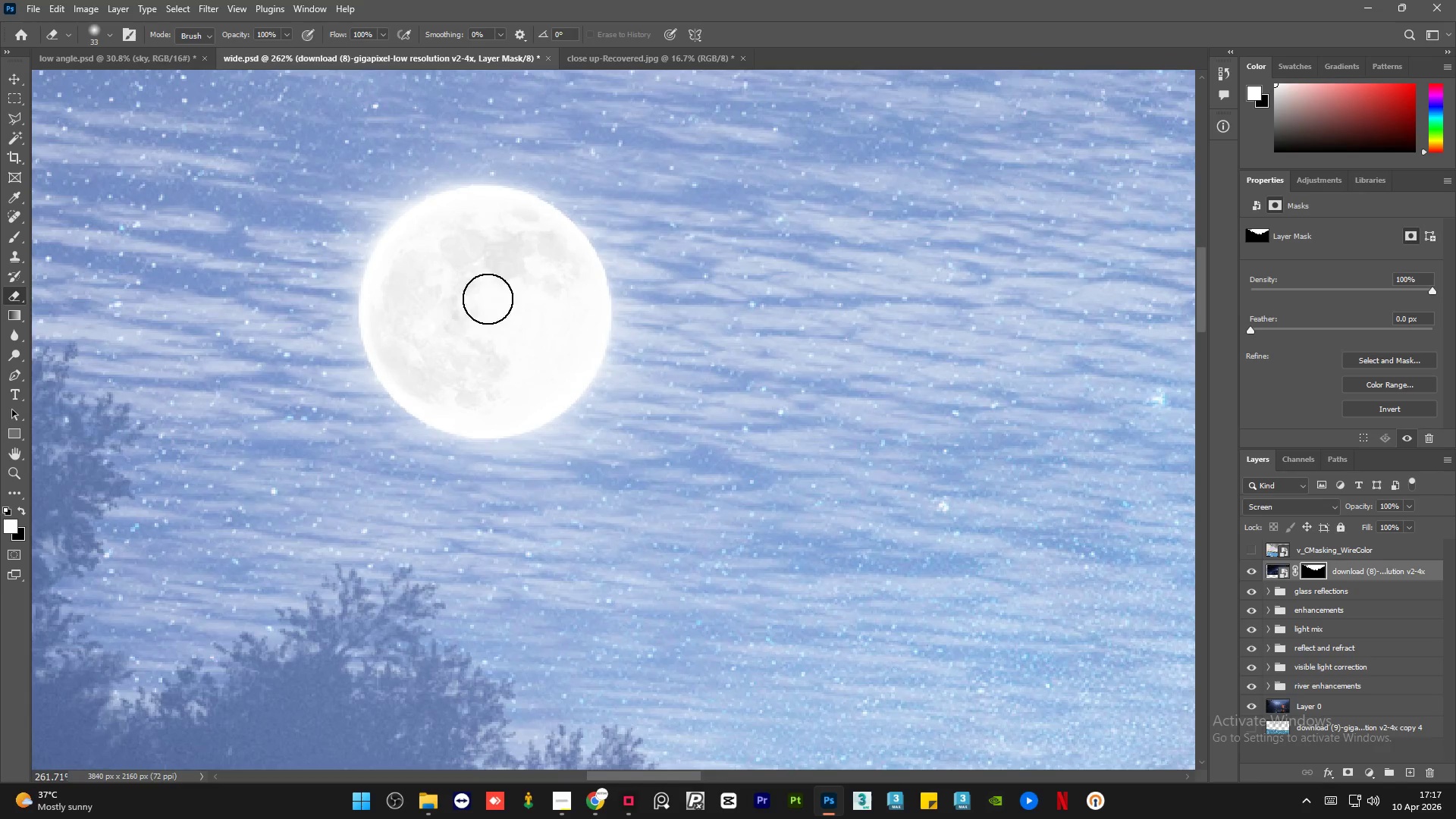 
hold_key(key=AltLeft, duration=1.5)
 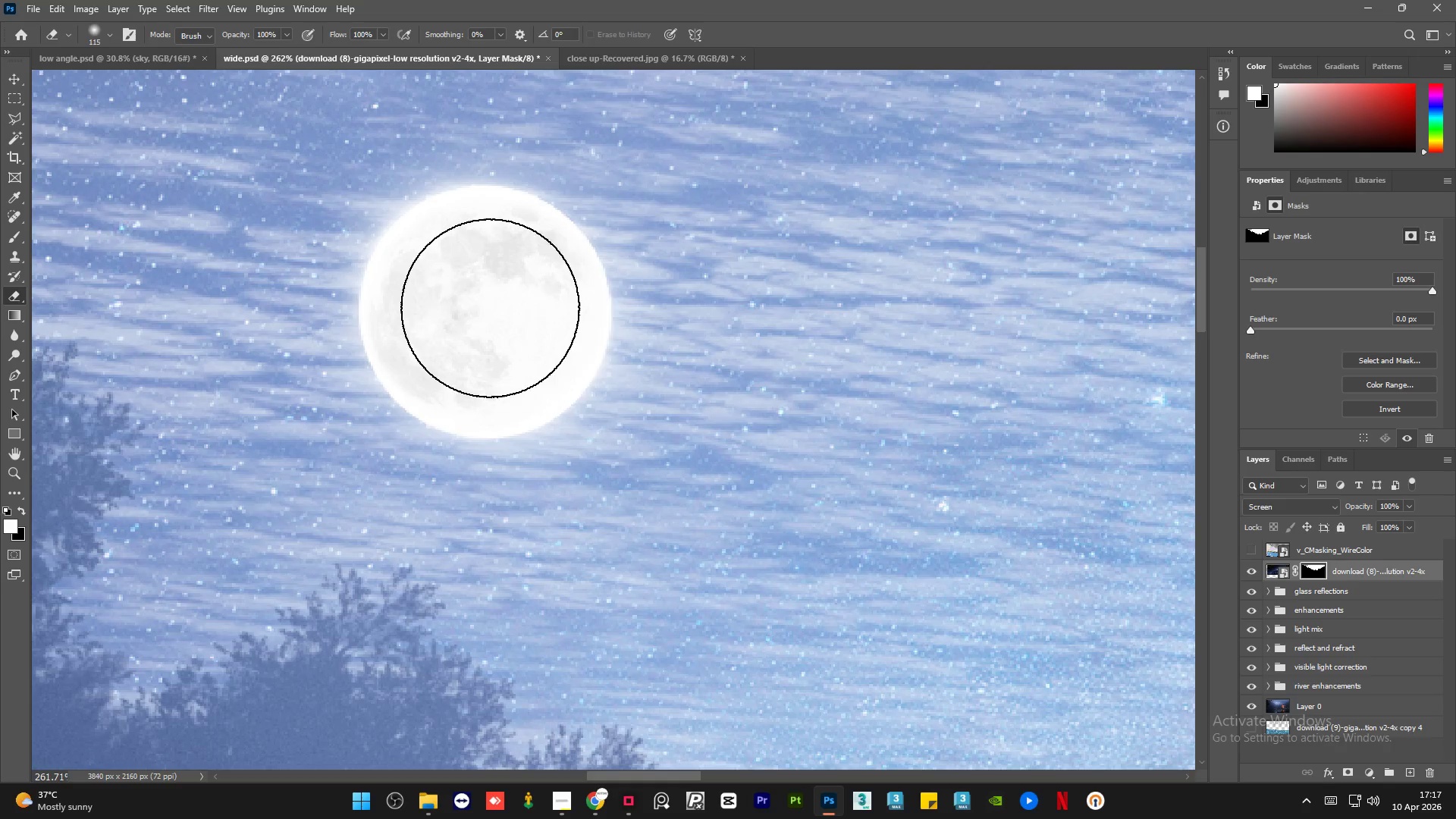 
hold_key(key=AltLeft, duration=1.5)
 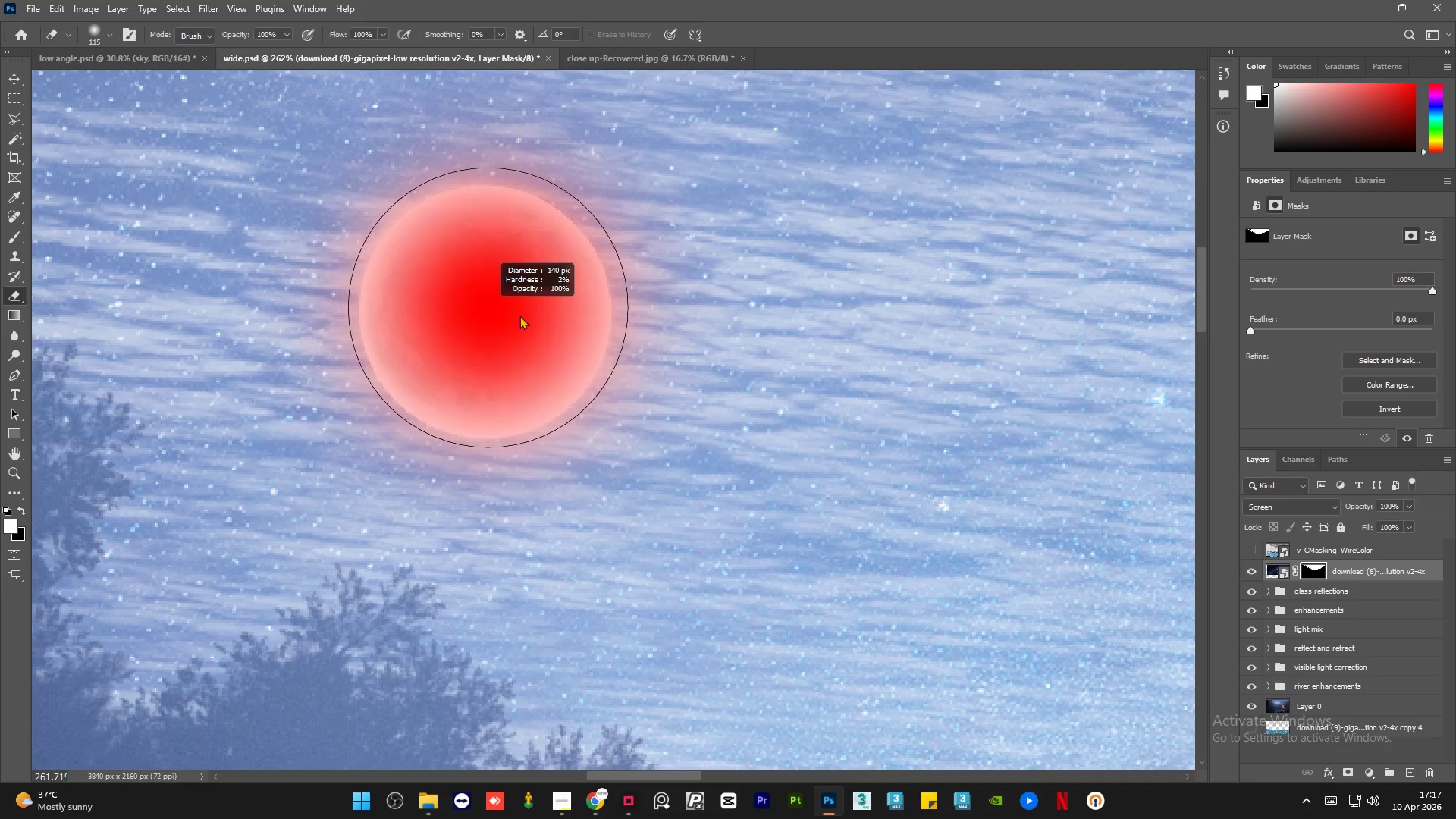 
hold_key(key=AltLeft, duration=1.17)
 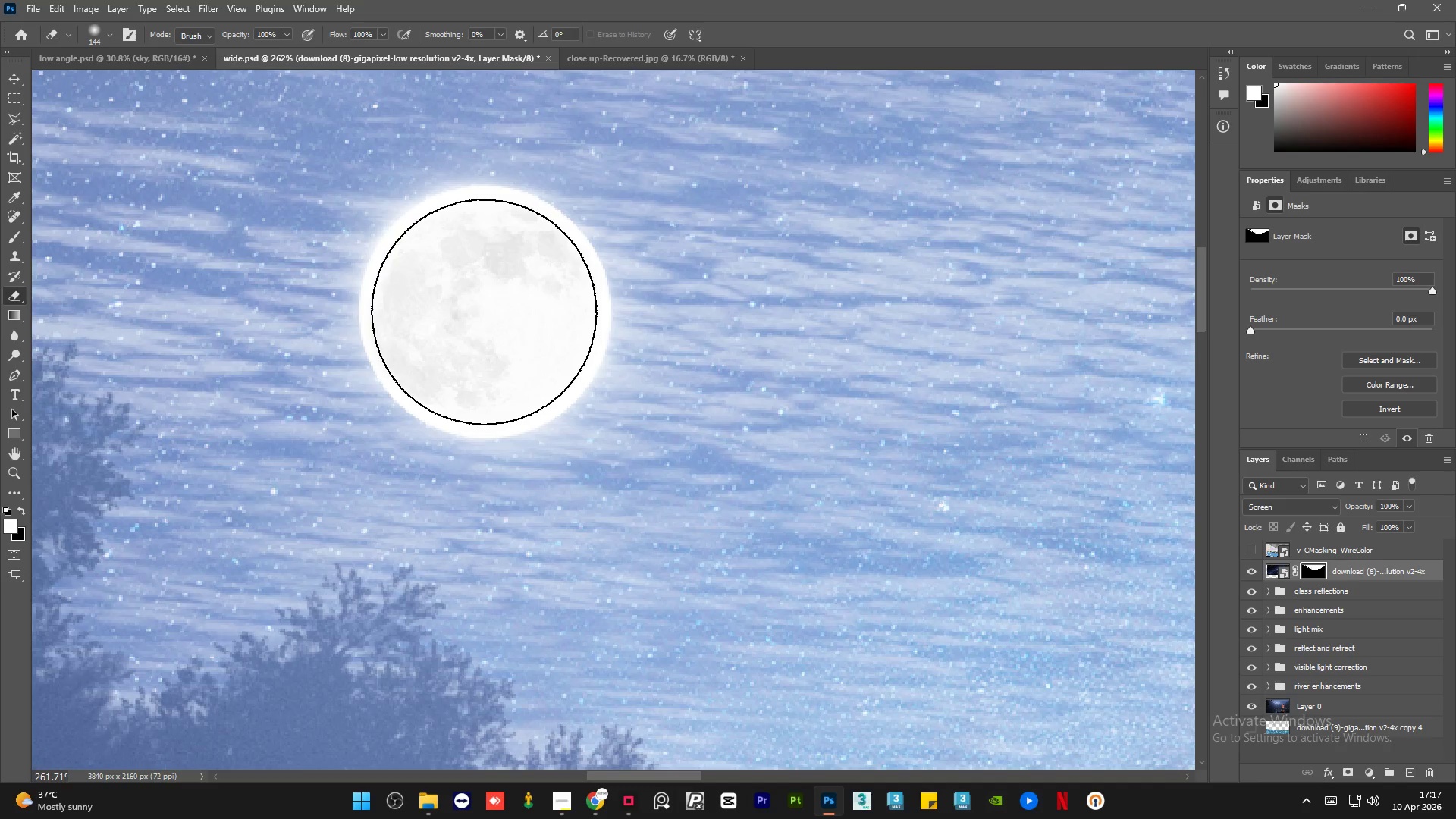 
left_click([482, 312])
 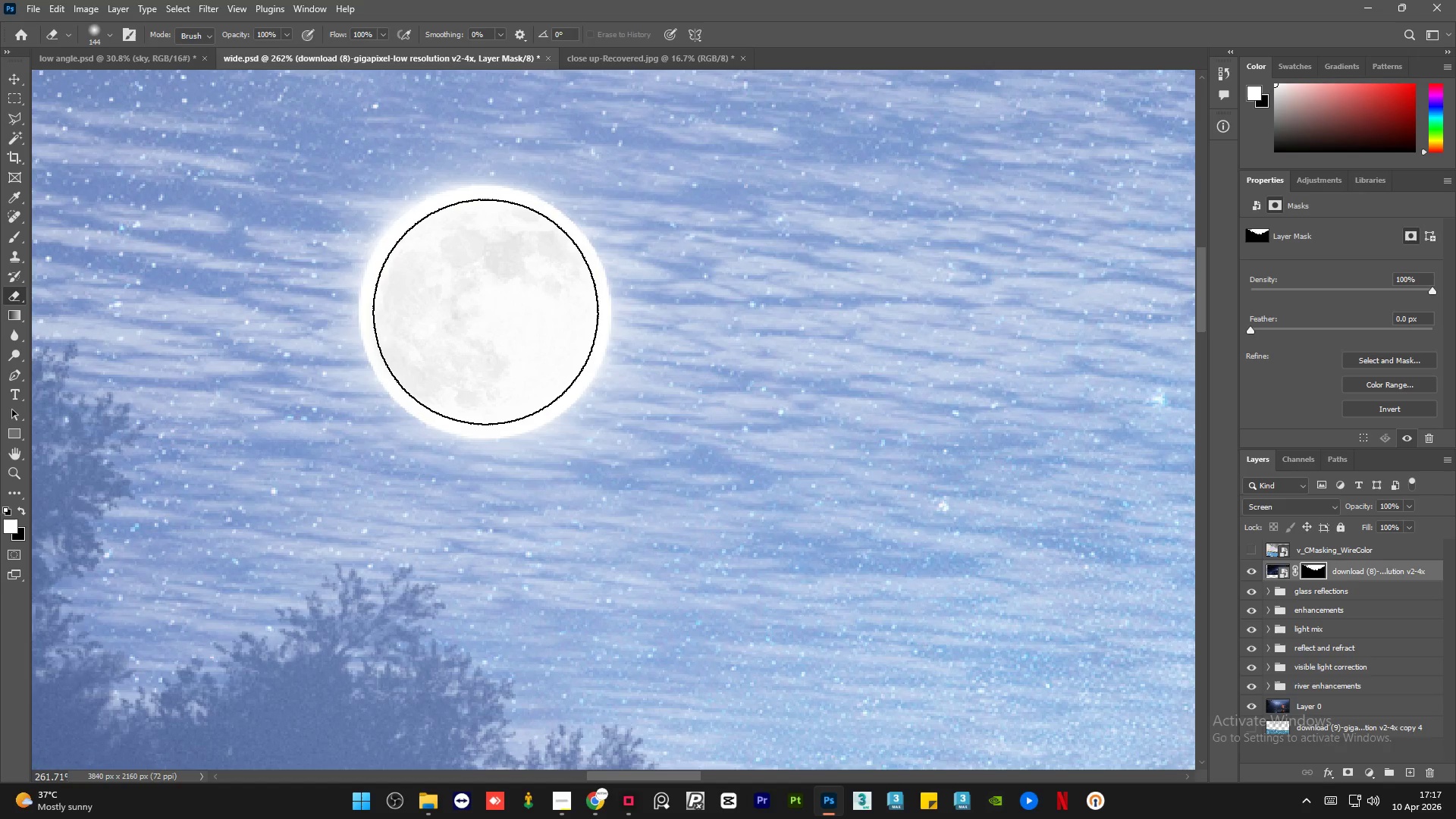 
key(X)
 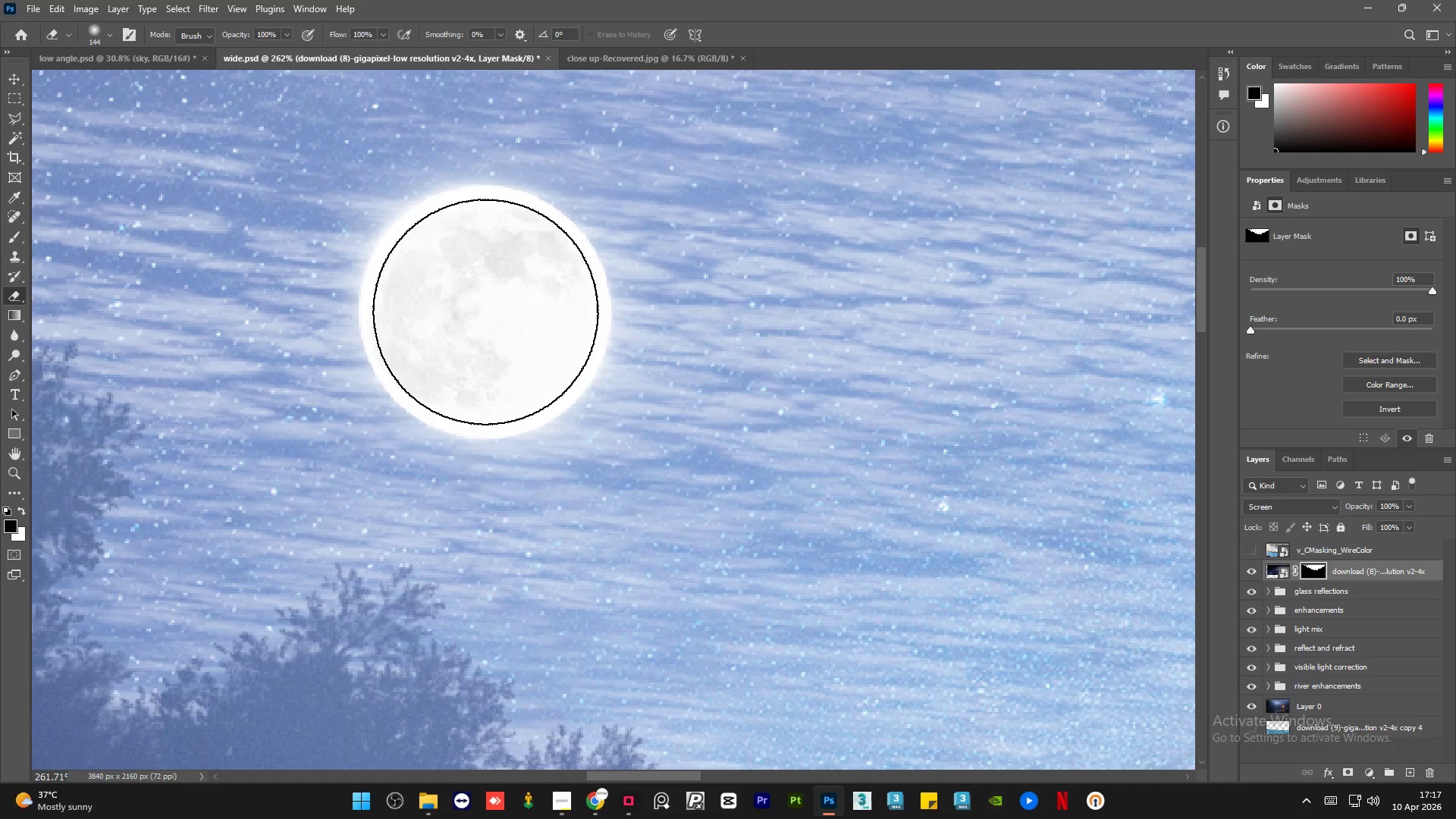 
left_click([485, 312])
 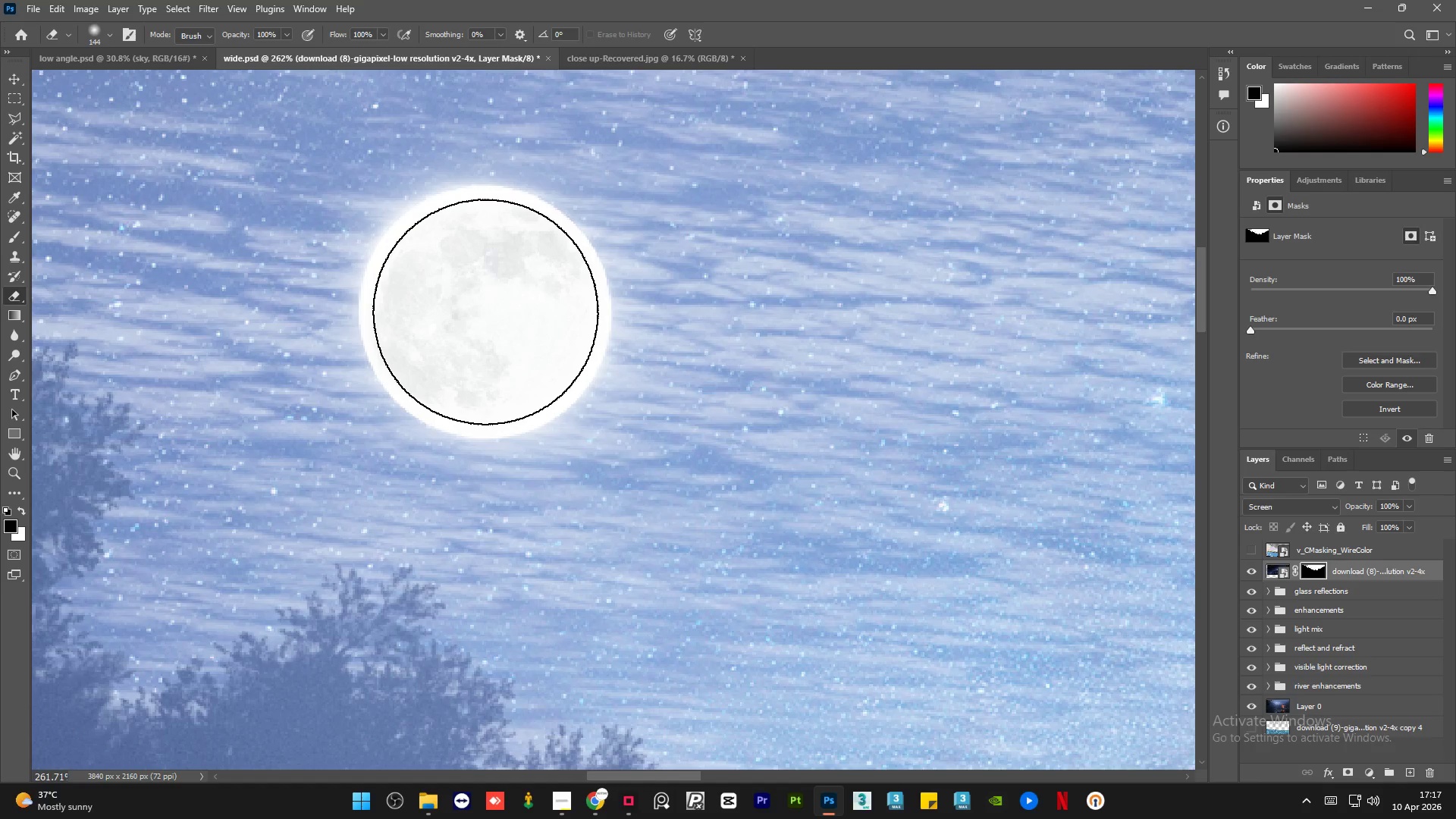 
key(X)
 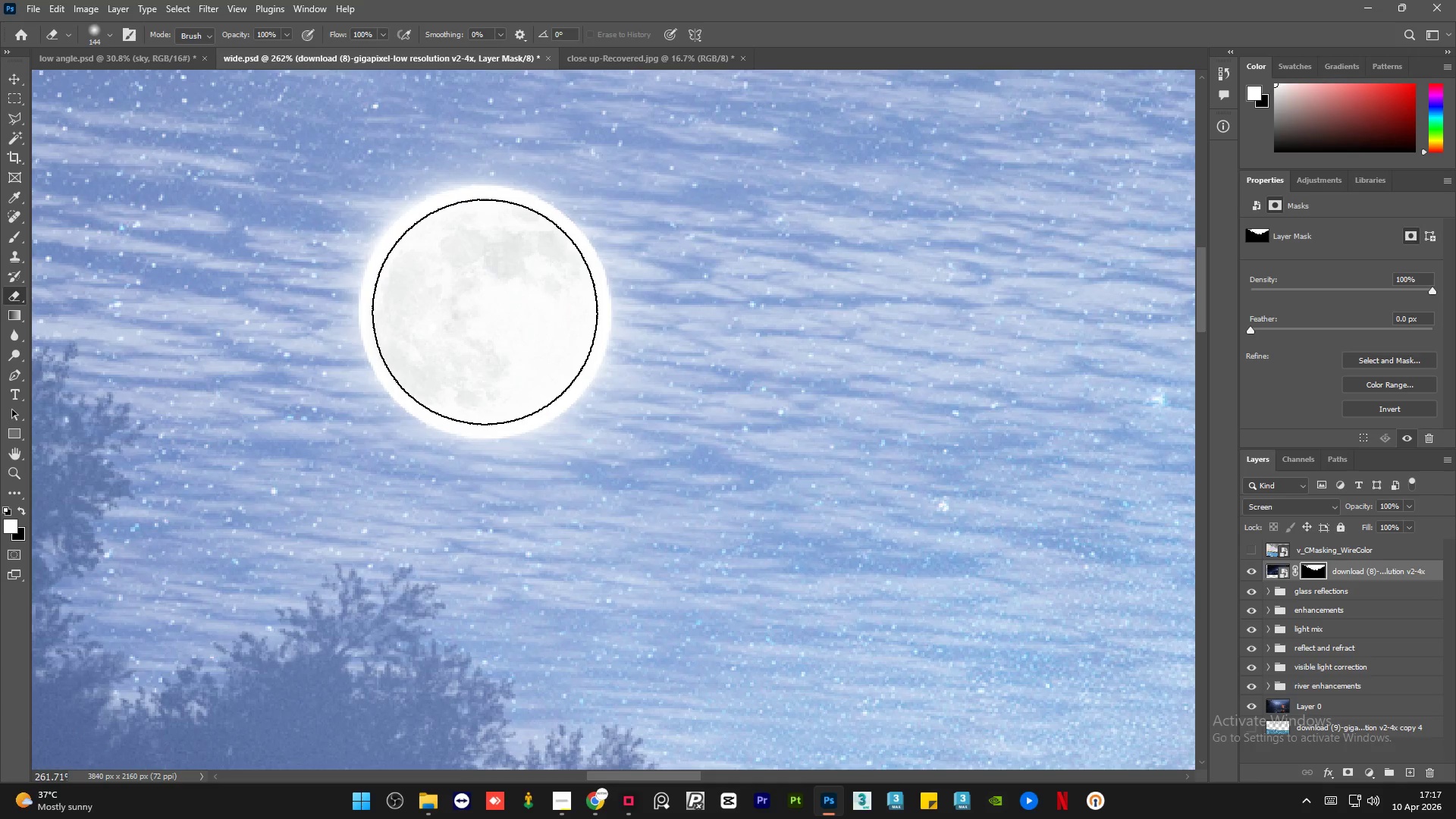 
left_click_drag(start_coordinate=[485, 312], to_coordinate=[489, 304])
 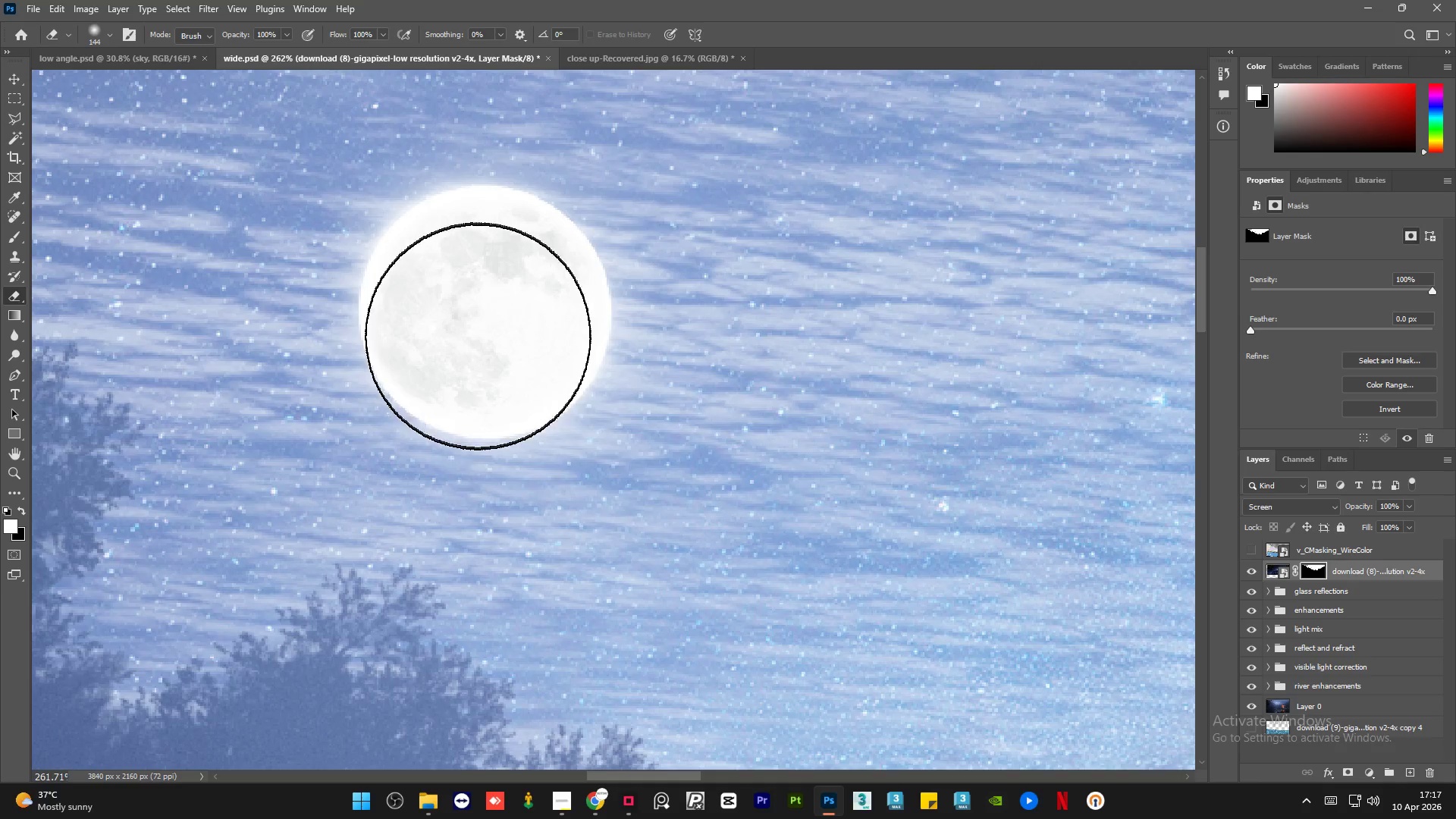 
left_click_drag(start_coordinate=[485, 344], to_coordinate=[733, 383])
 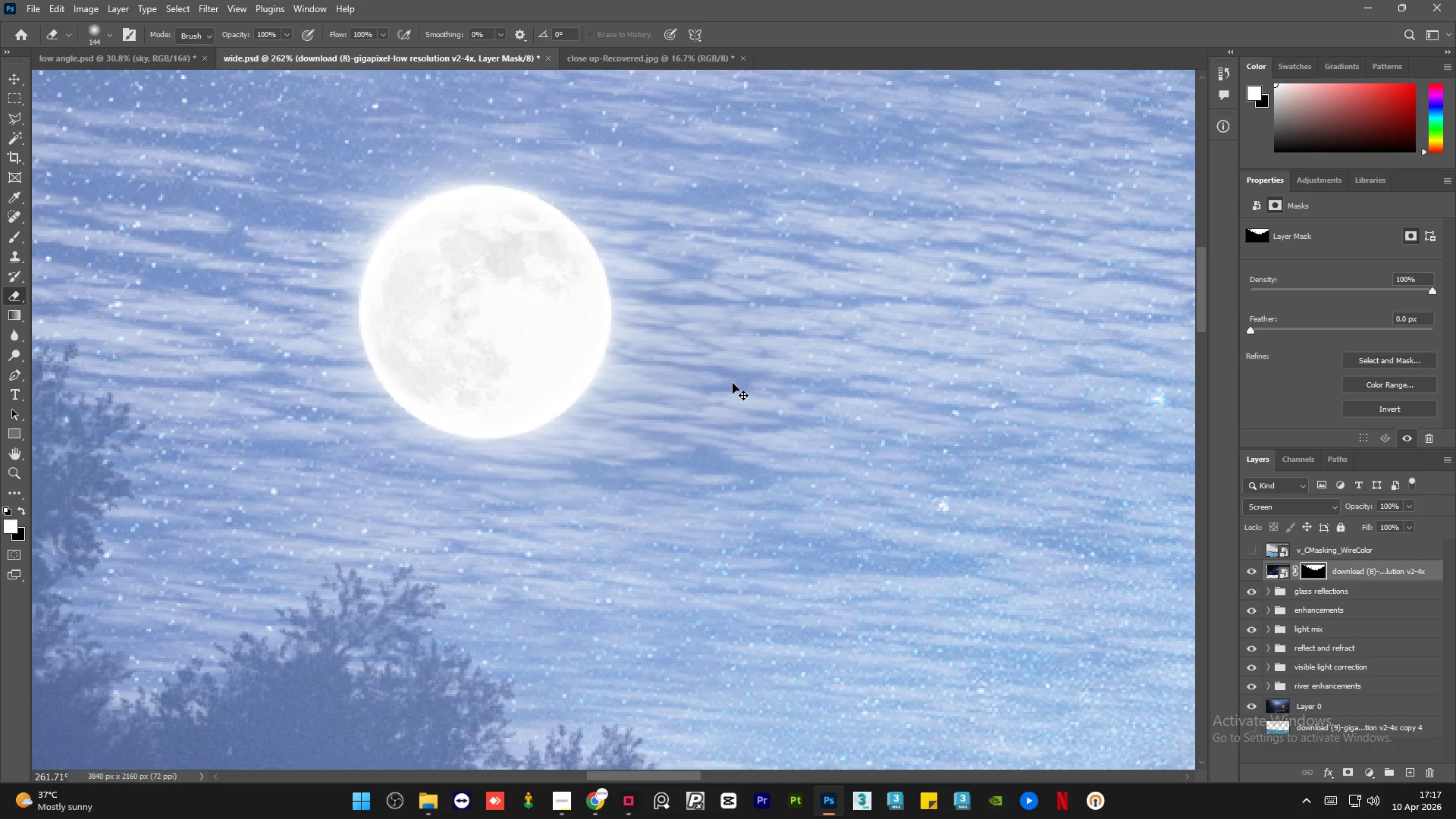 
key(Control+Z)
 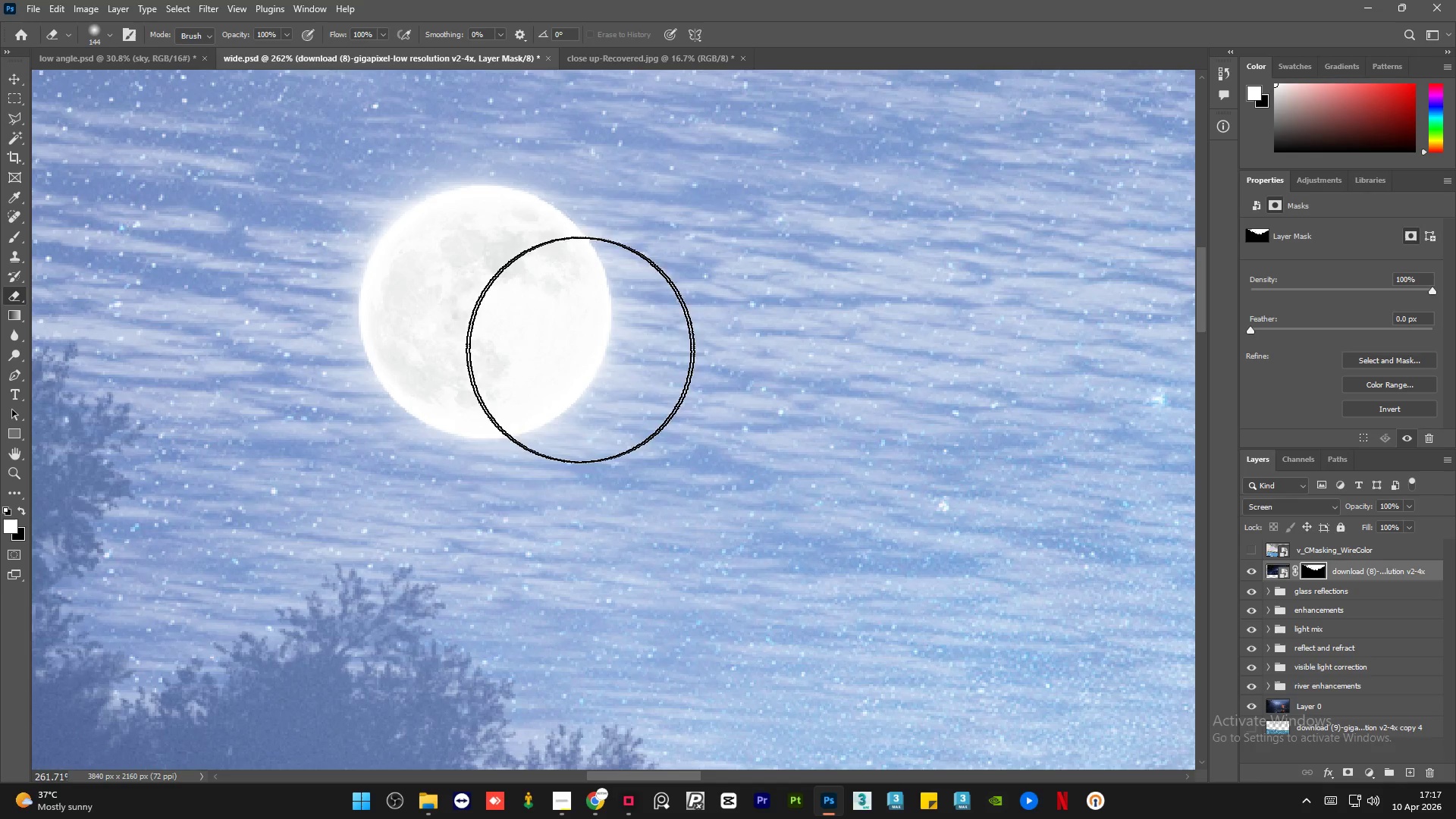 
hold_key(key=AltLeft, duration=0.95)
 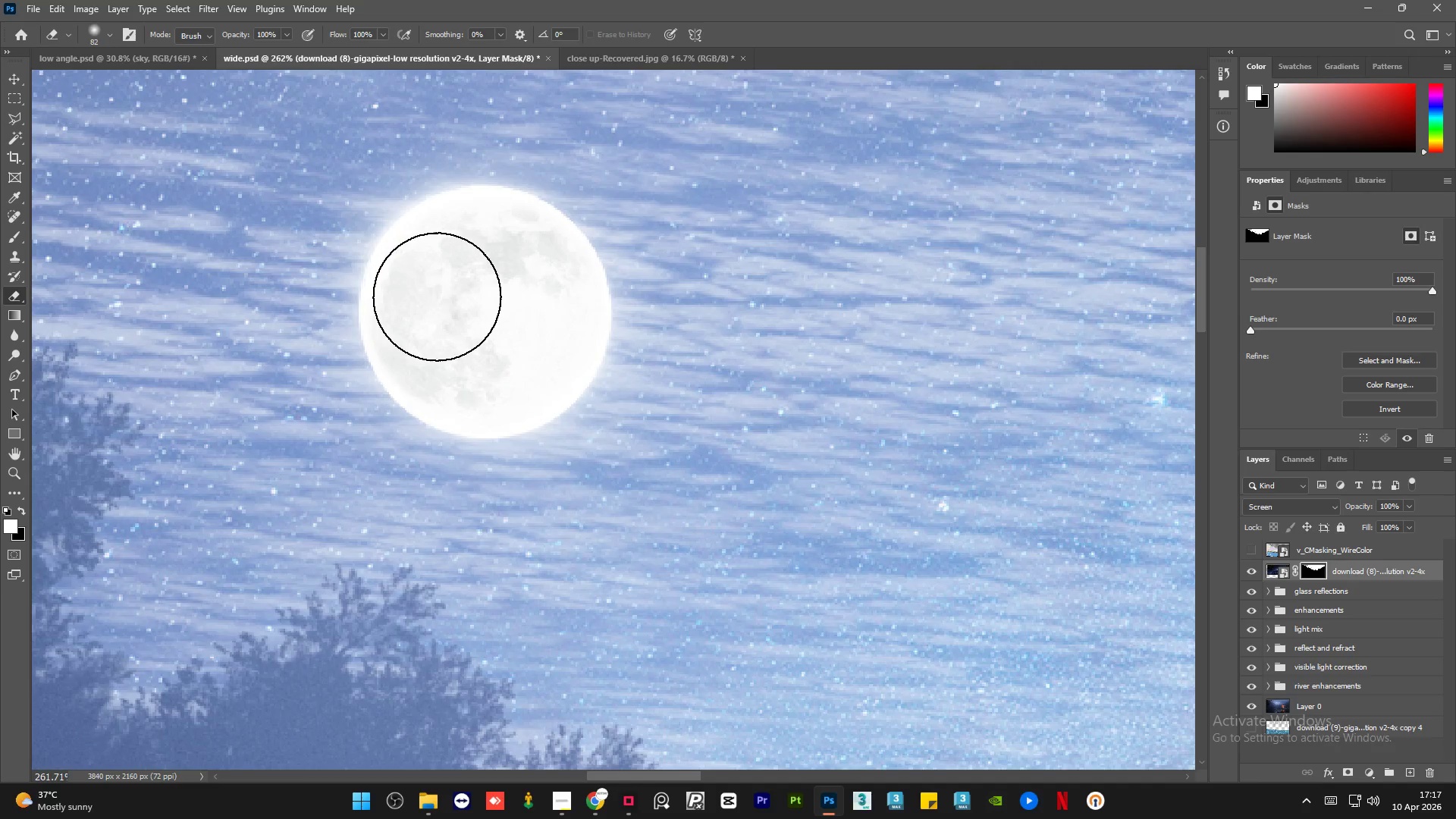 
left_click_drag(start_coordinate=[437, 297], to_coordinate=[527, 328])
 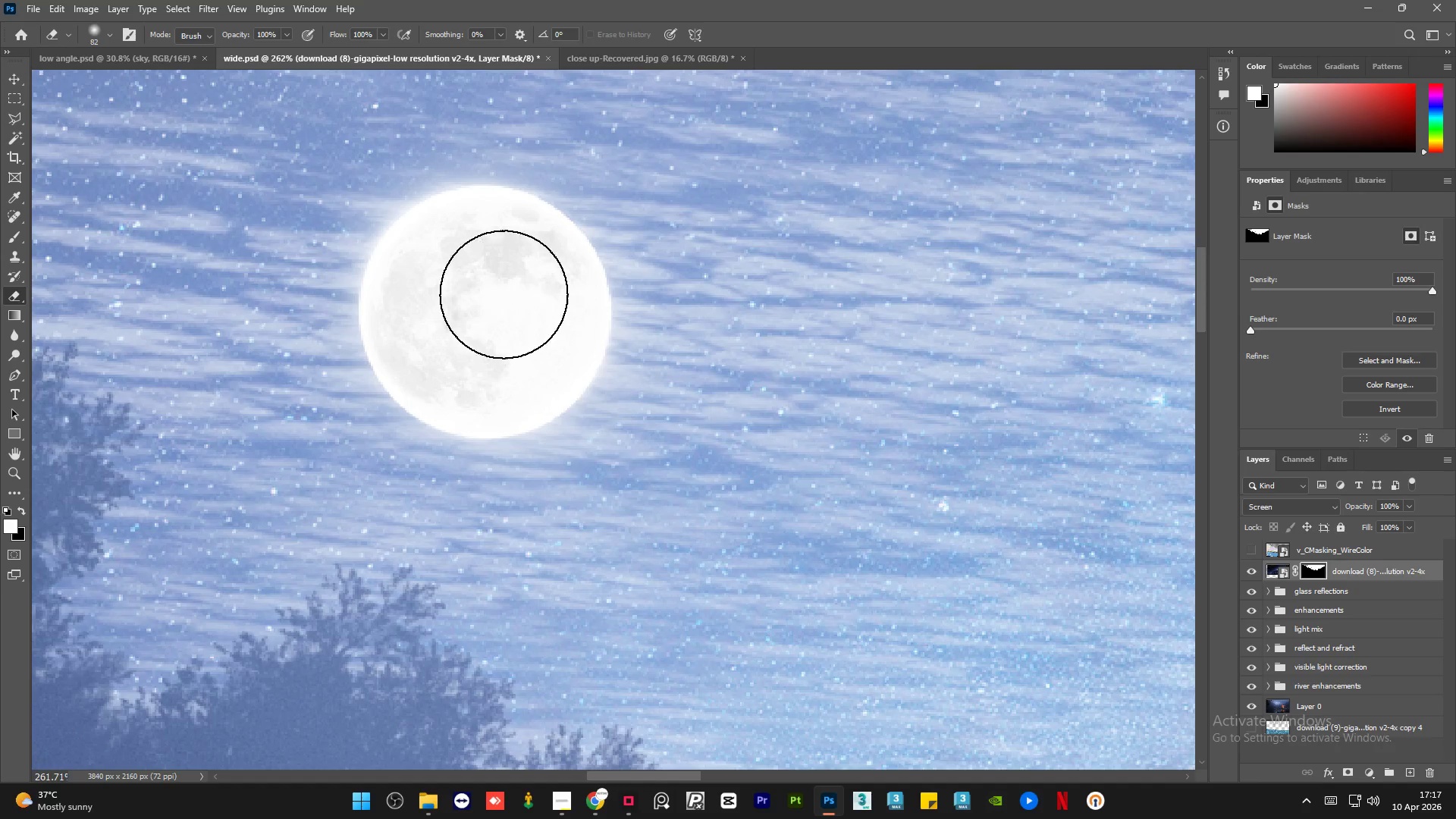 
hold_key(key=AltLeft, duration=1.51)
hold_key(key=AltLeft, duration=0.47)
scroll: coordinate [438, 301], scroll_direction: down, amount: 24.0
 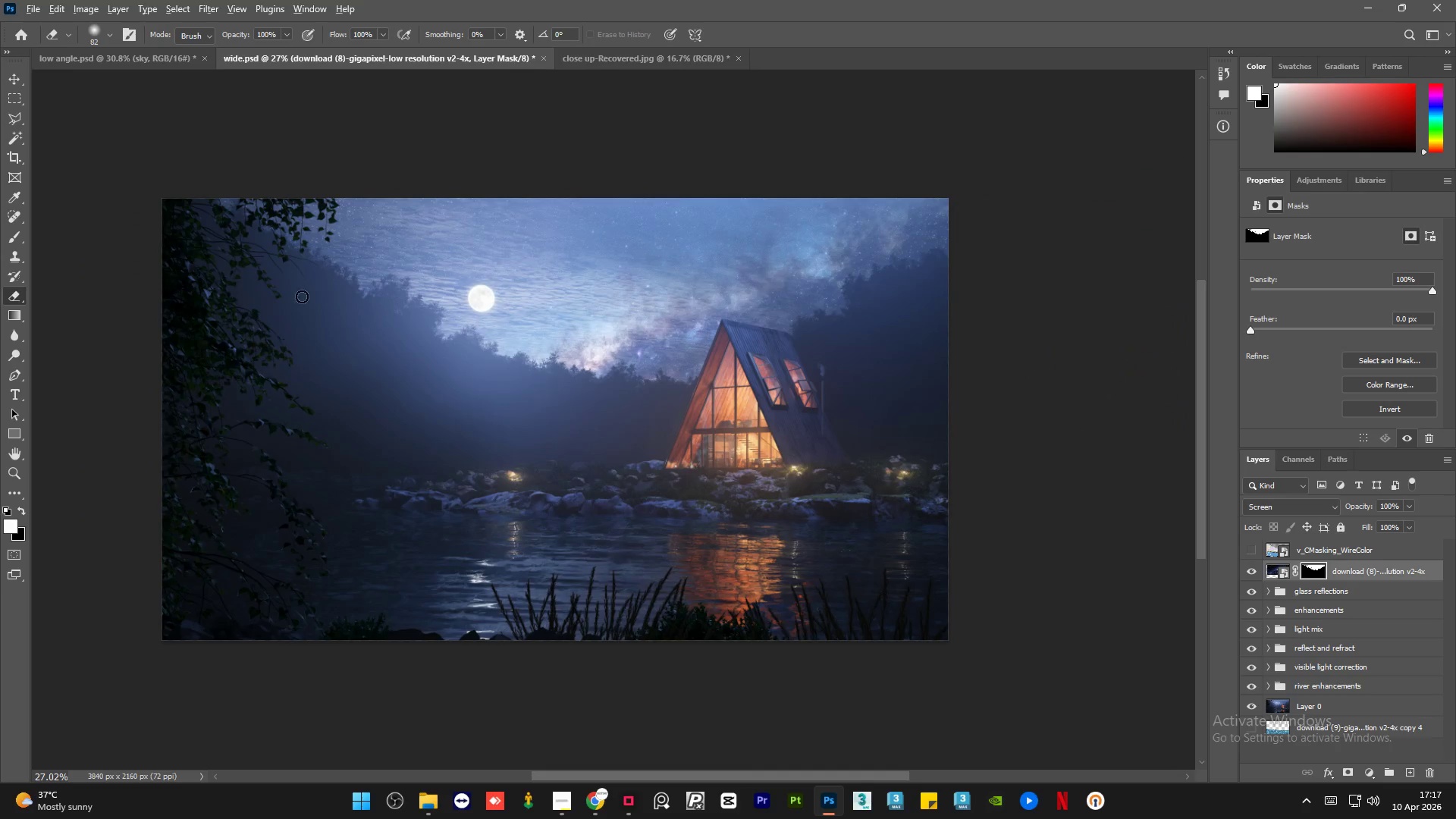 
hold_key(key=AltLeft, duration=1.5)
scroll: coordinate [362, 337], scroll_direction: up, amount: 1.0
 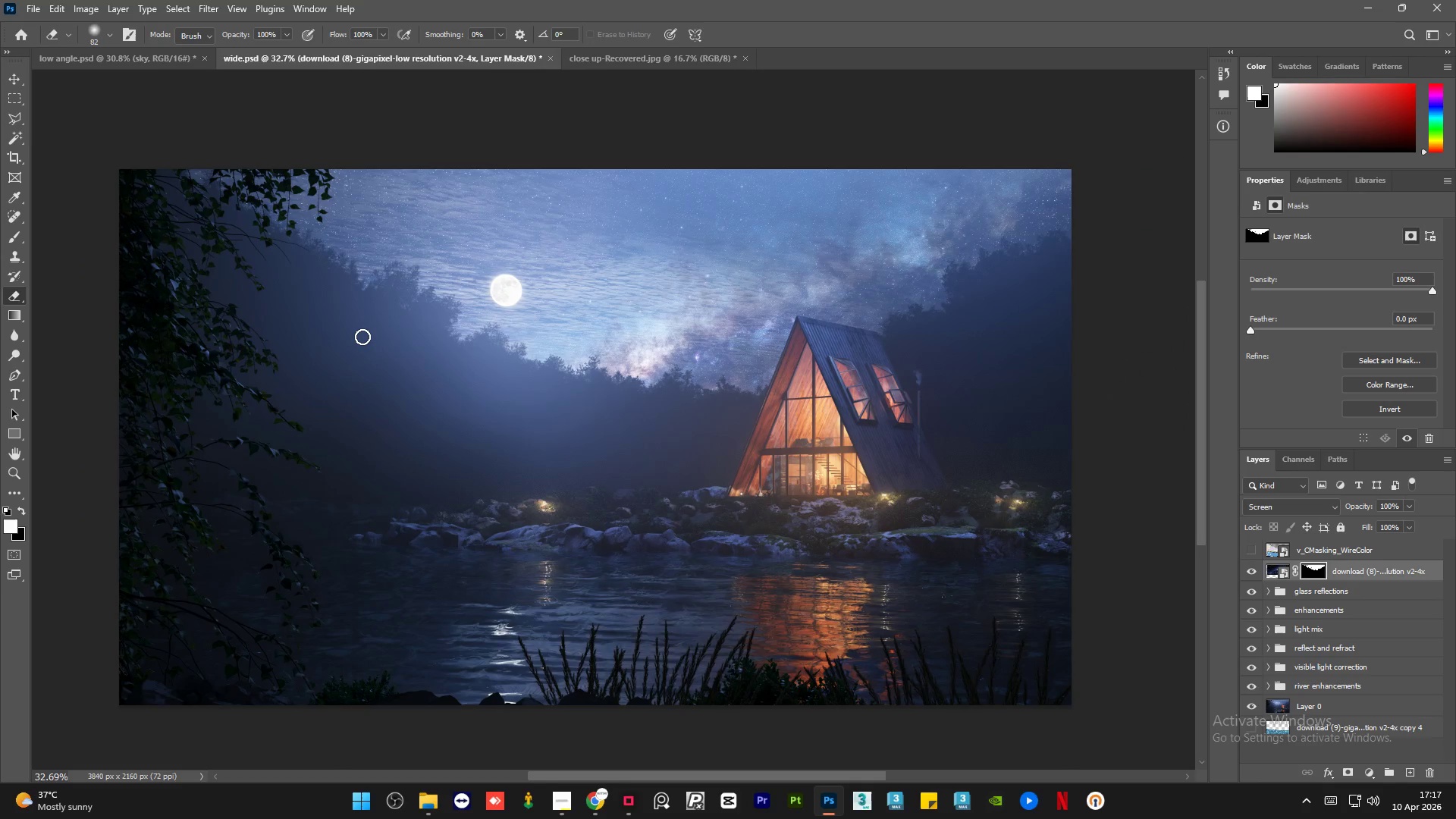 
key(Alt+AltLeft)
 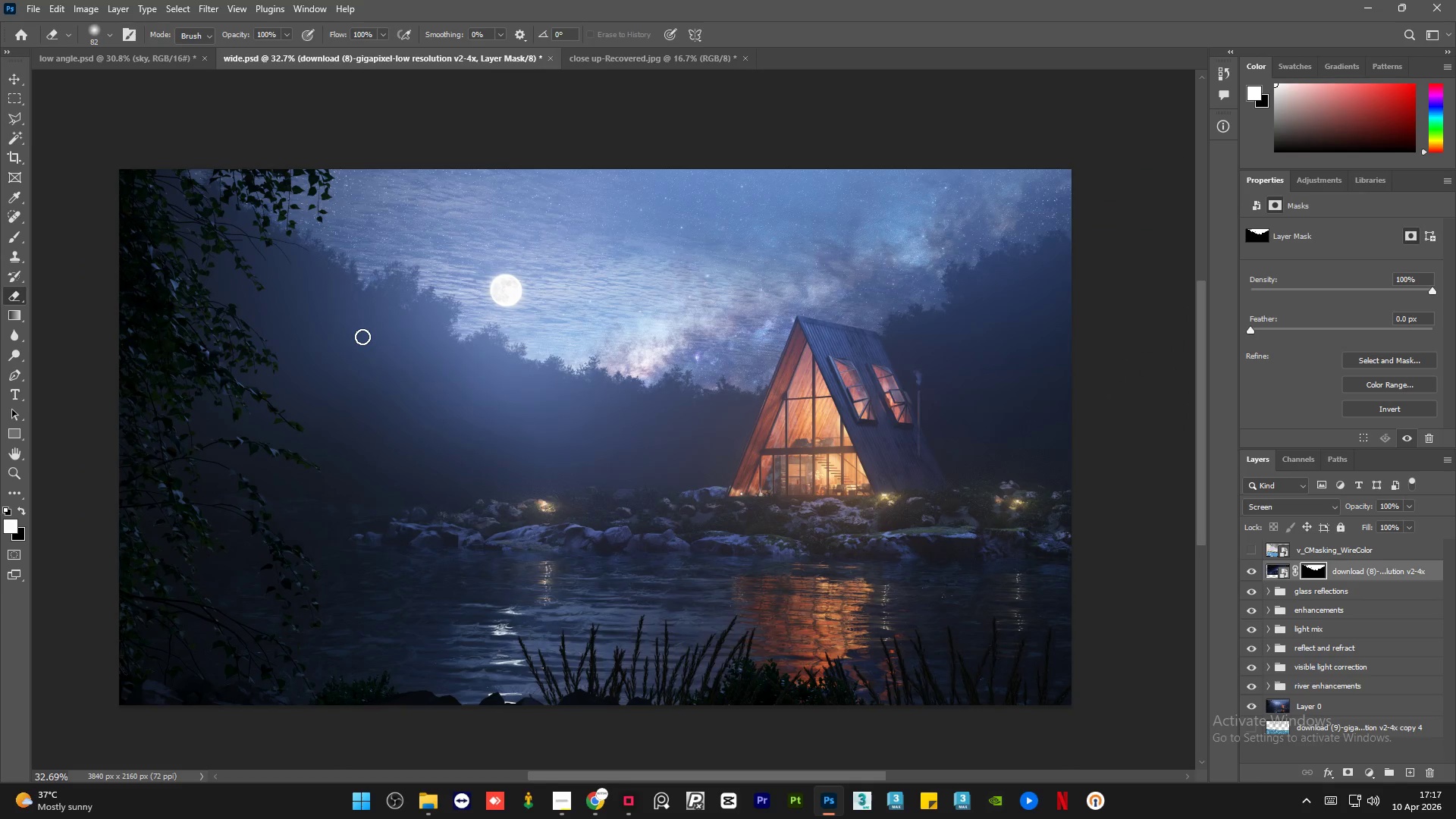 
key(Alt+AltLeft)
 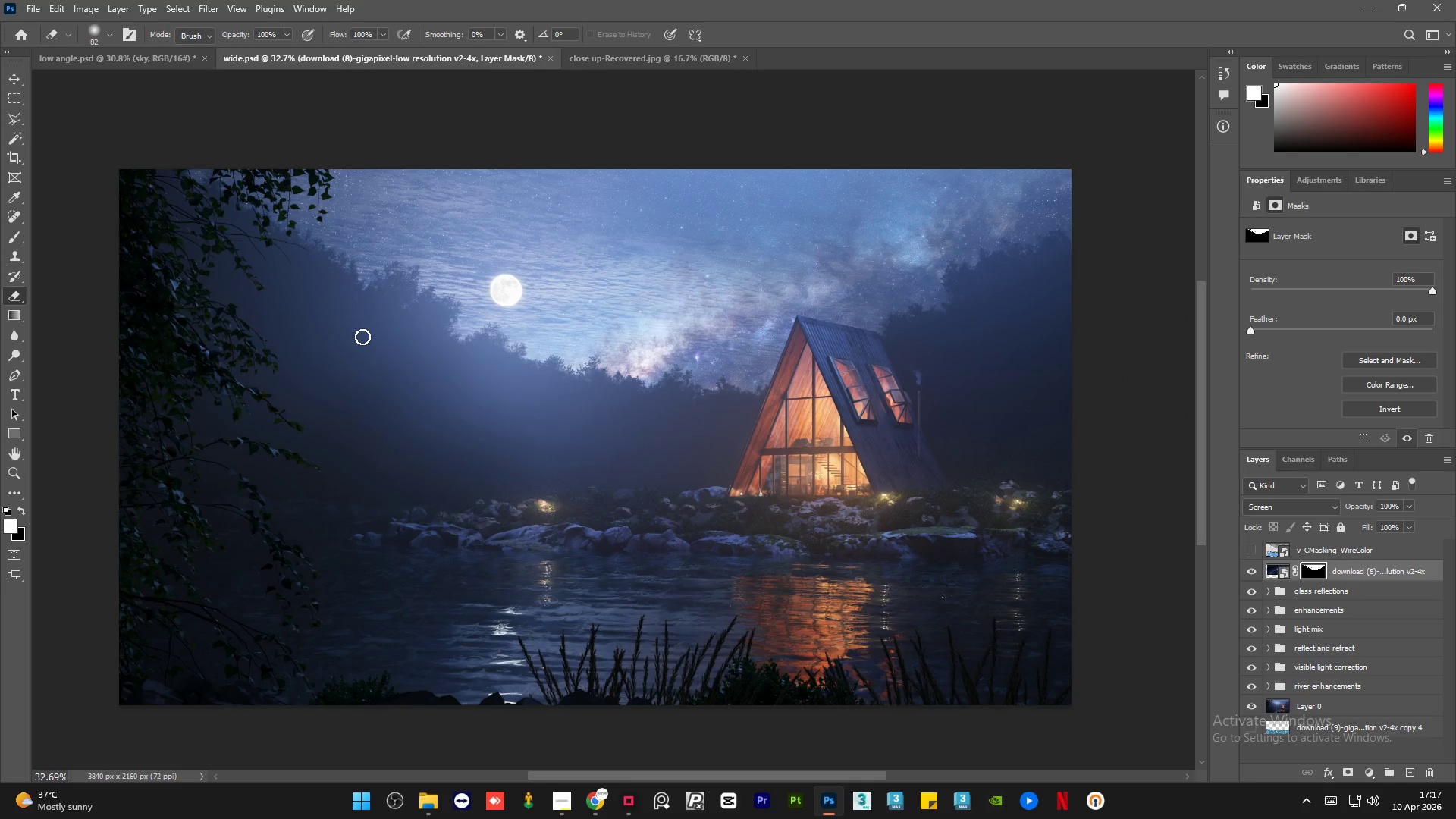 
key(Alt+AltLeft)
 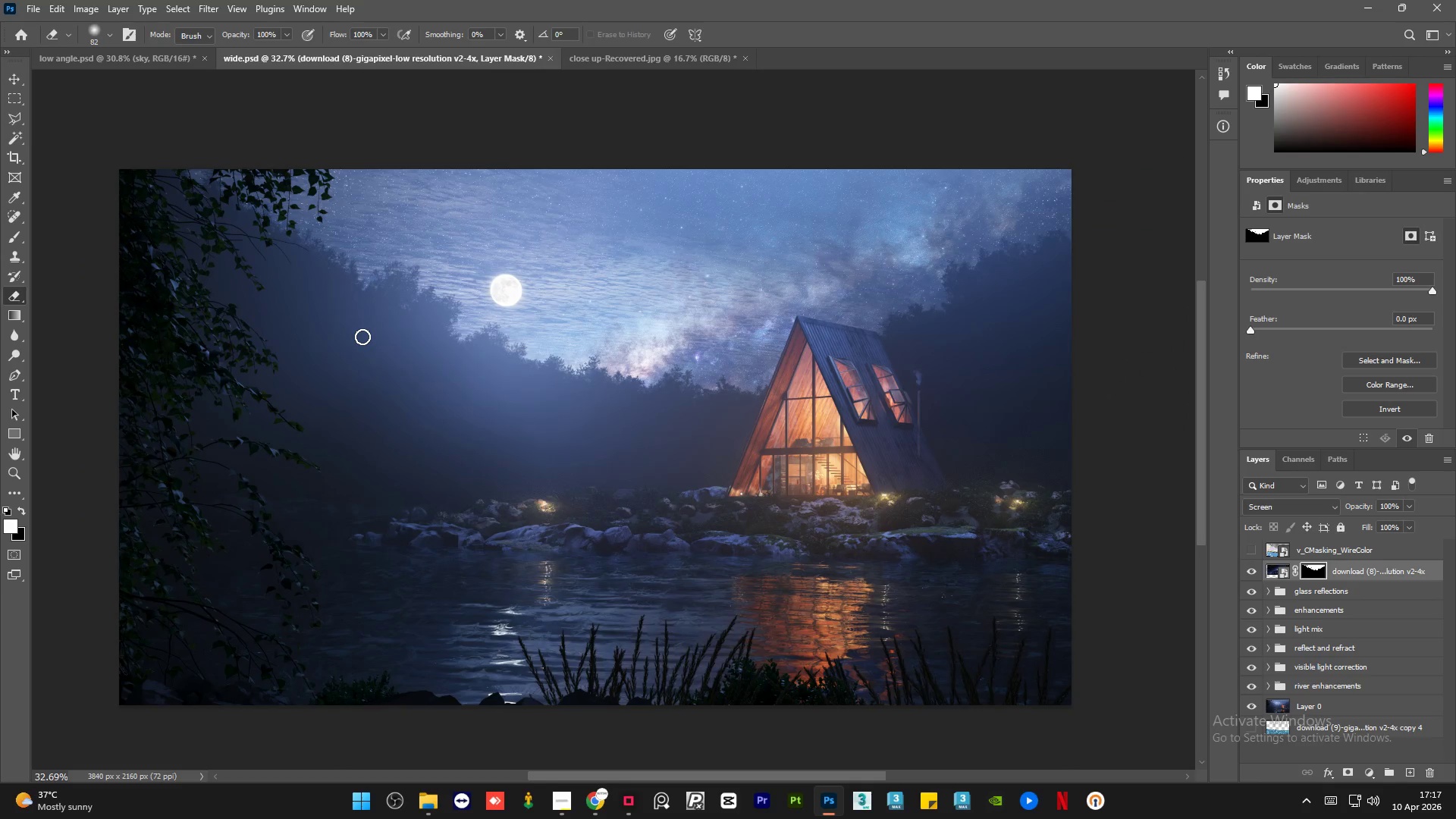 
key(Alt+AltLeft)
 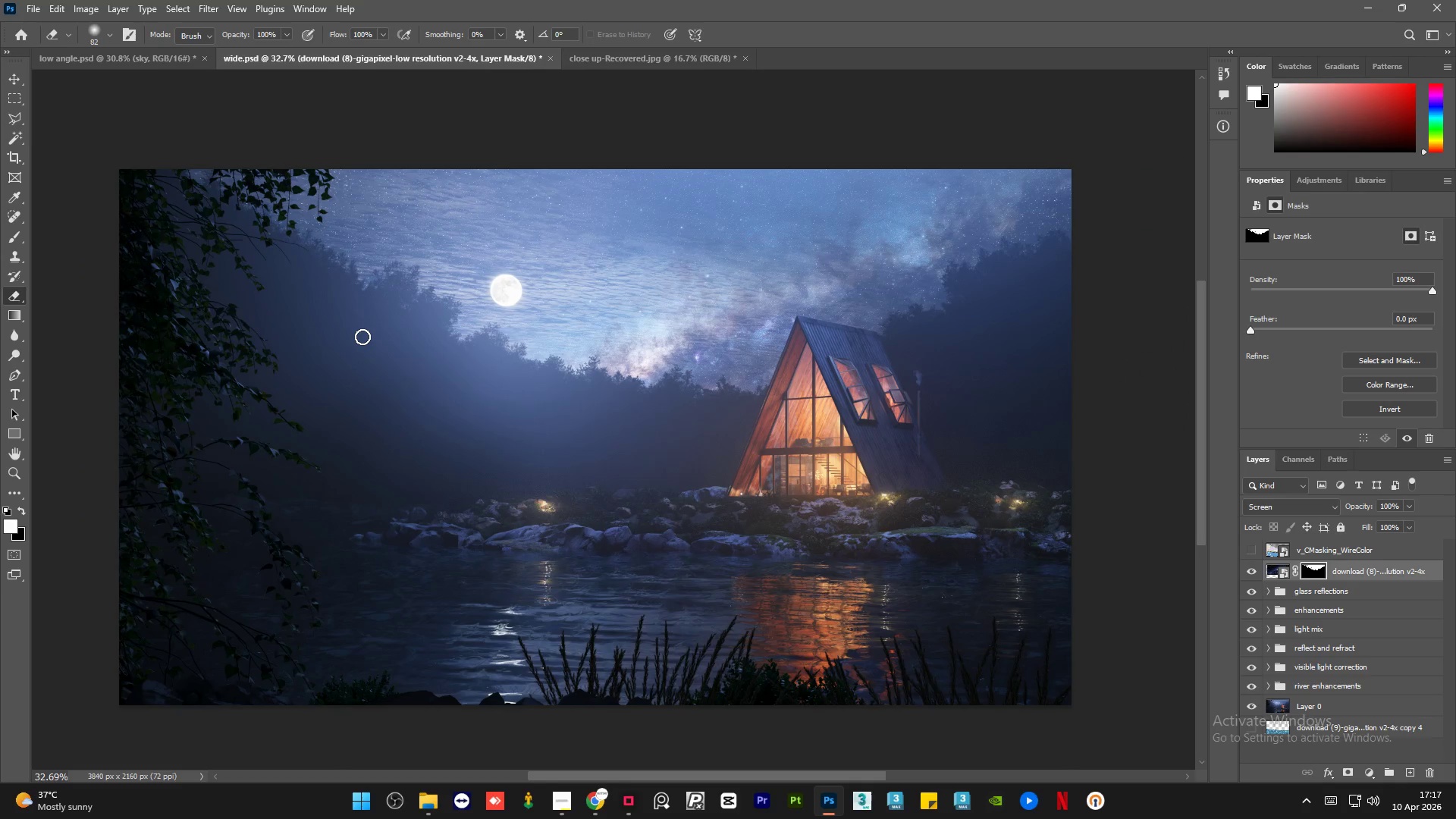 
hold_key(key=AltLeft, duration=1.11)
scroll: coordinate [362, 337], scroll_direction: down, amount: 1.0
 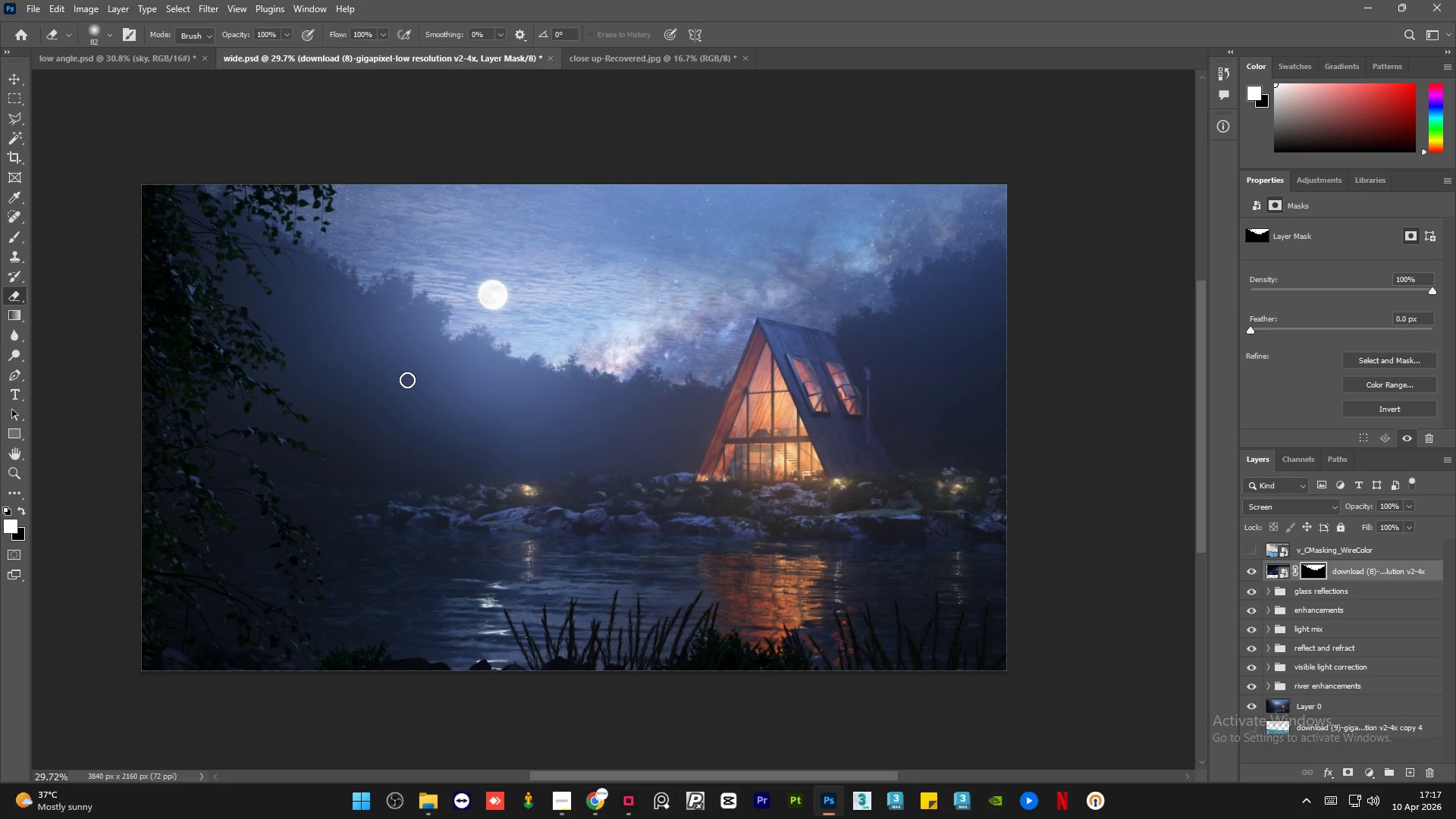 
scroll: coordinate [407, 380], scroll_direction: up, amount: 1.0
 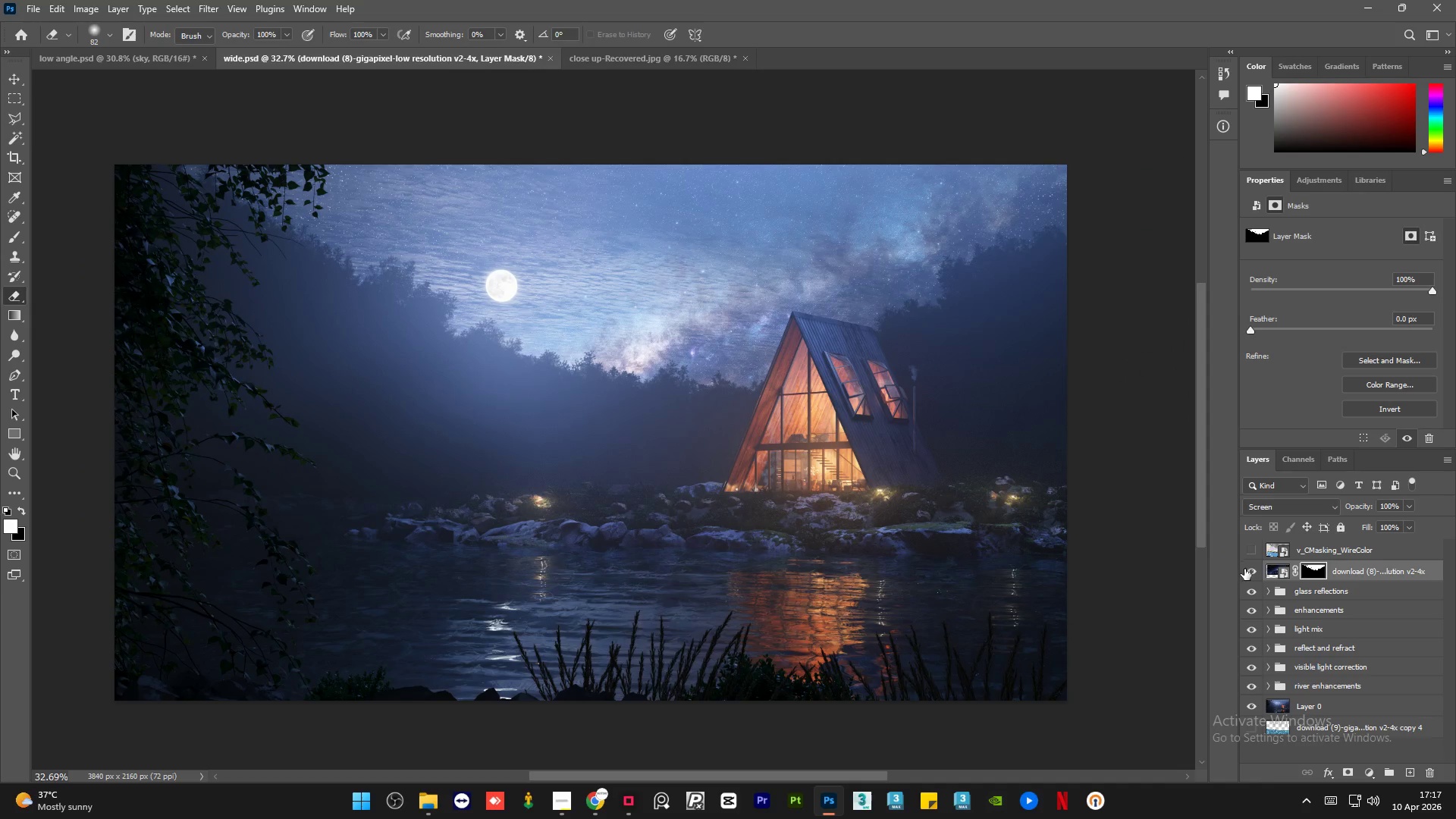 
left_click([1248, 569])
 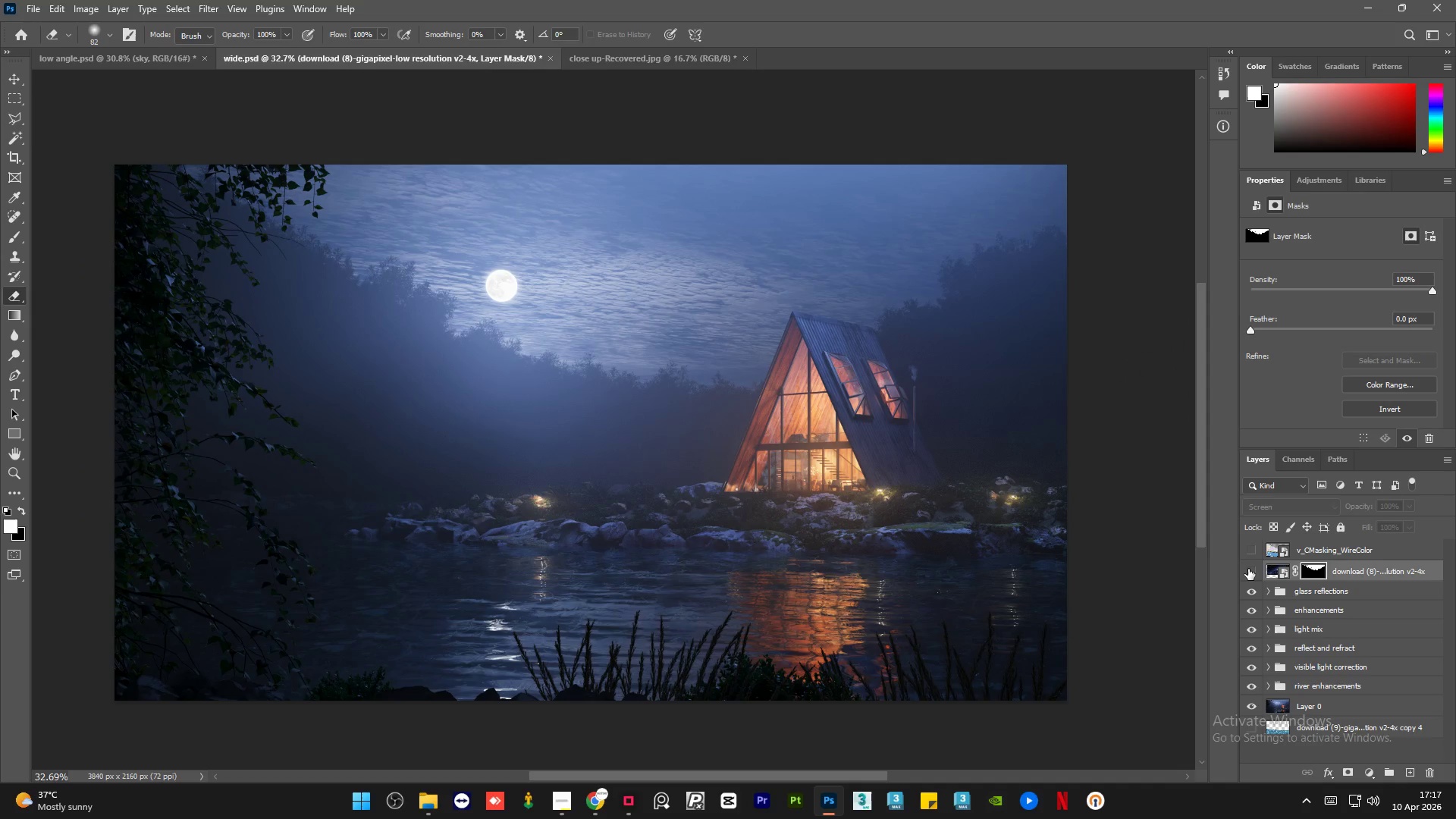 
left_click([1248, 569])
 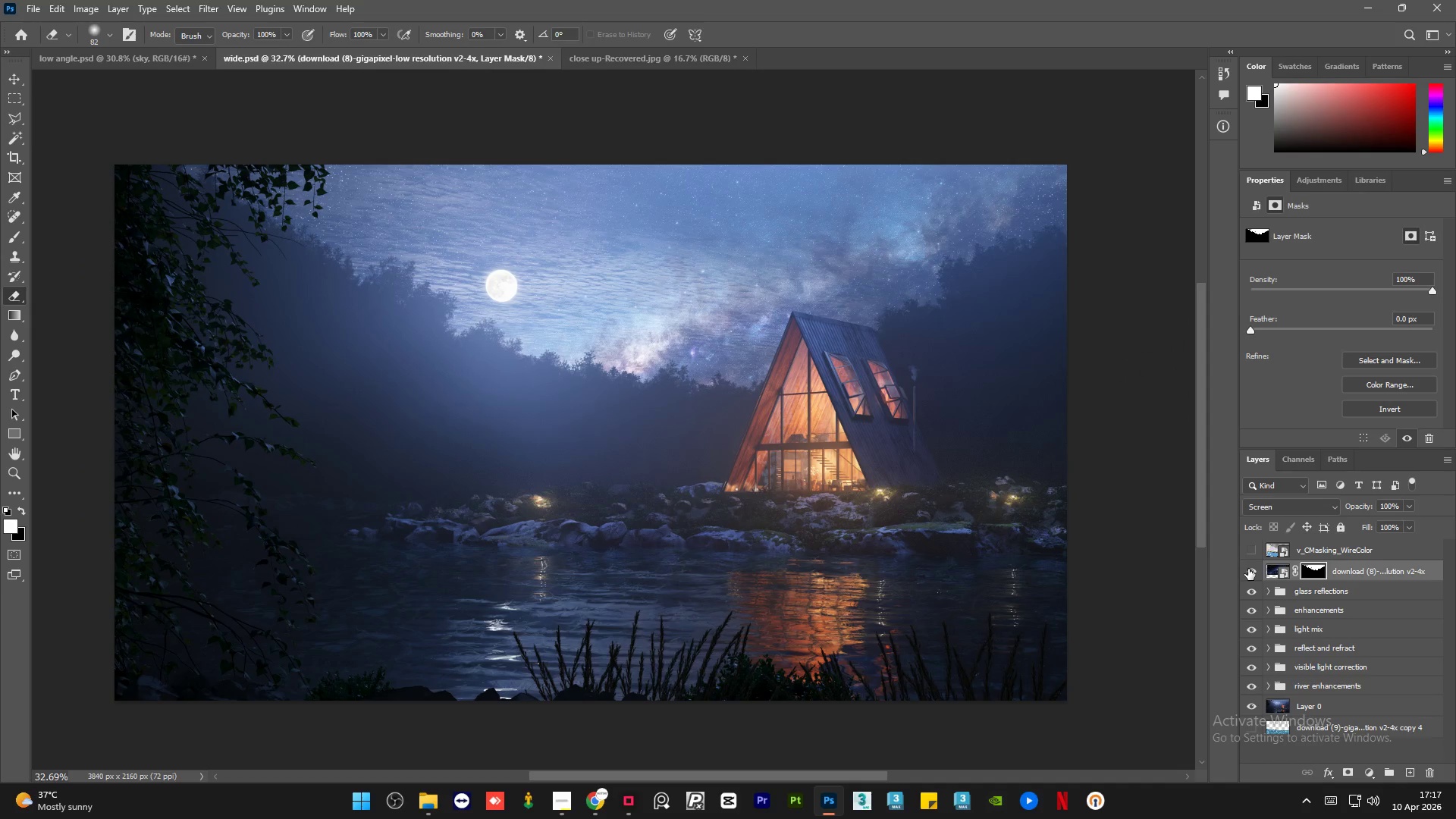 
left_click([1248, 569])
 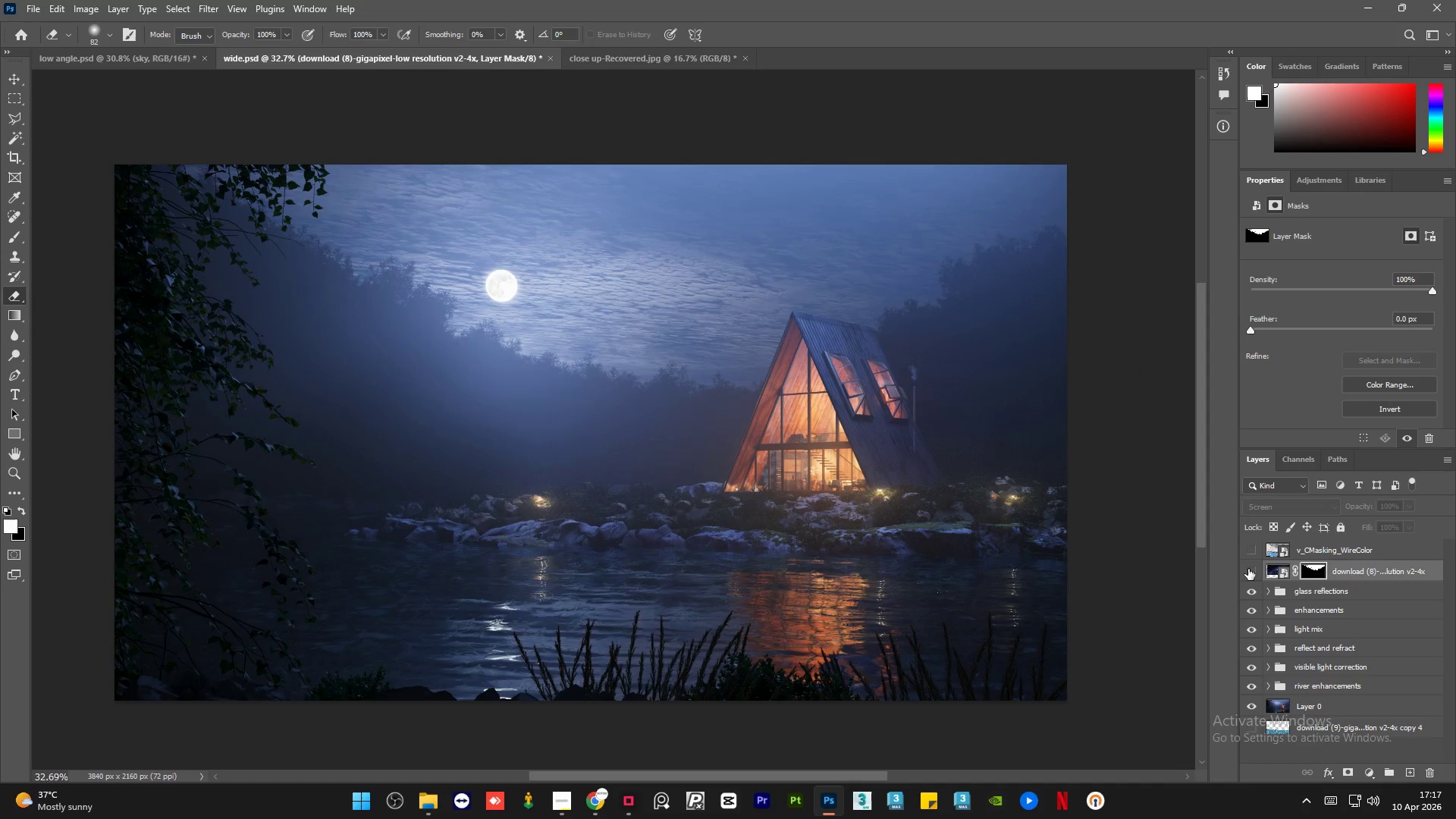 
left_click([1248, 569])
 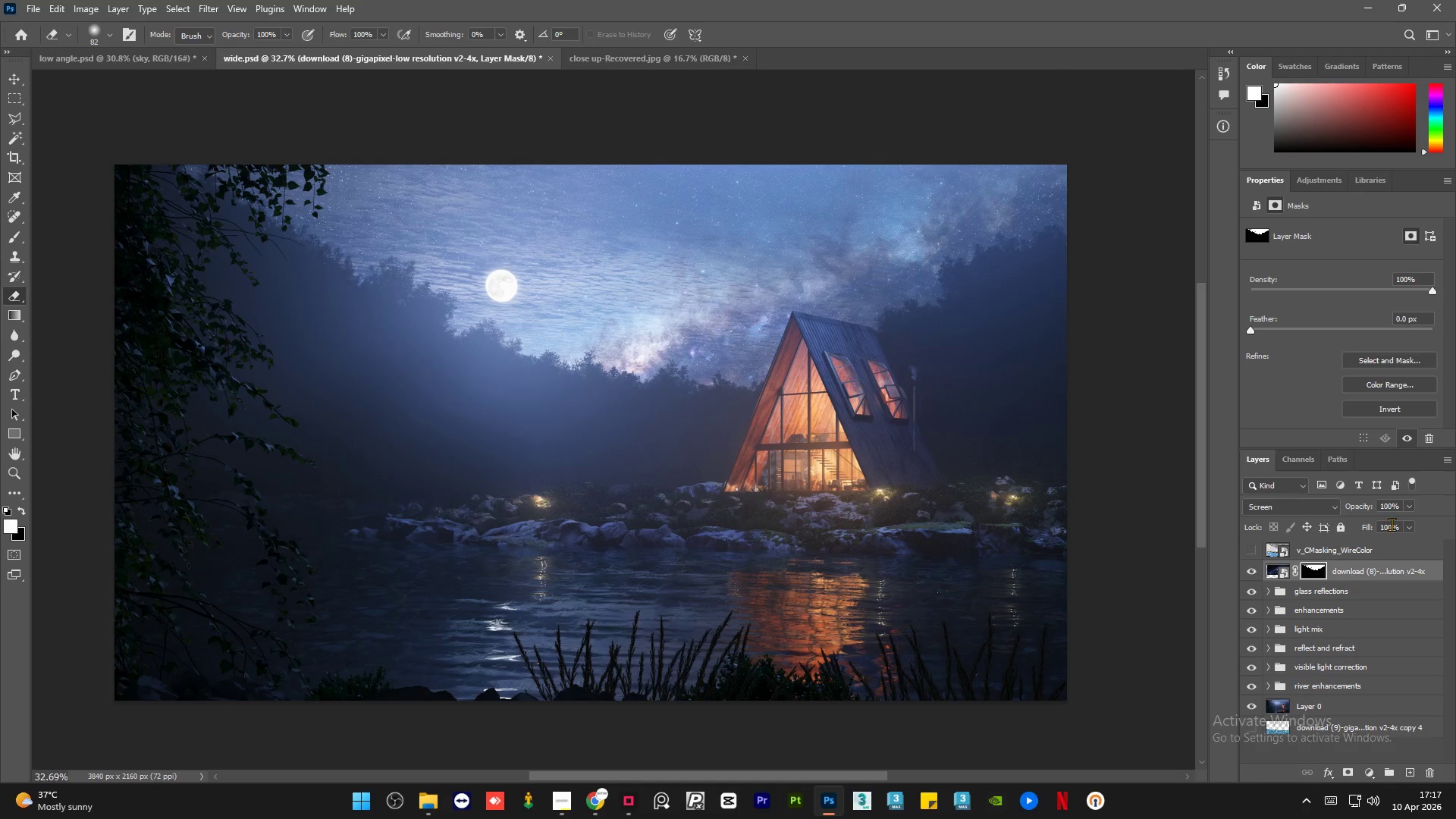 
left_click([1404, 508])
 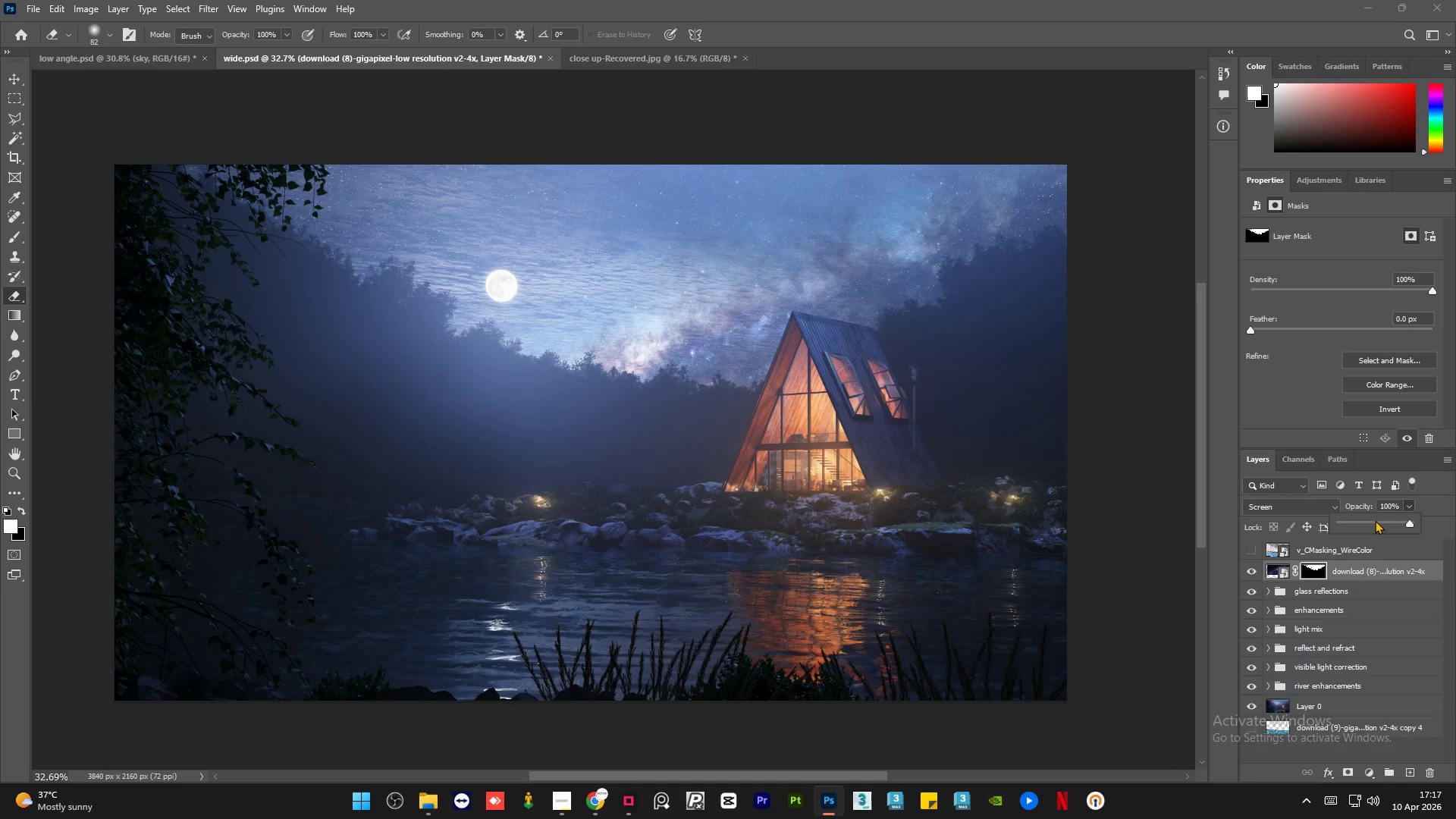 
left_click([1373, 520])
 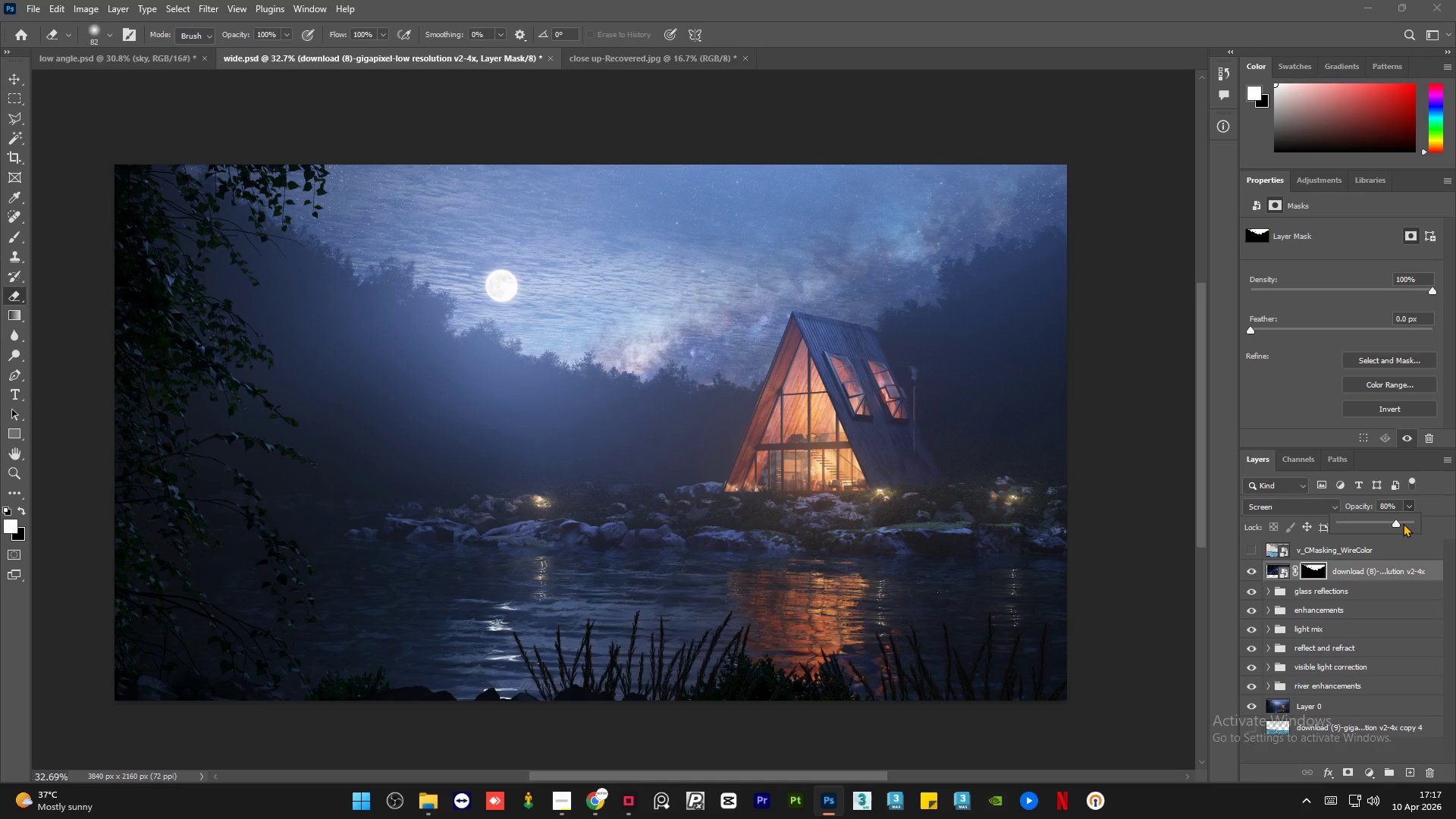 
left_click([1401, 517])
 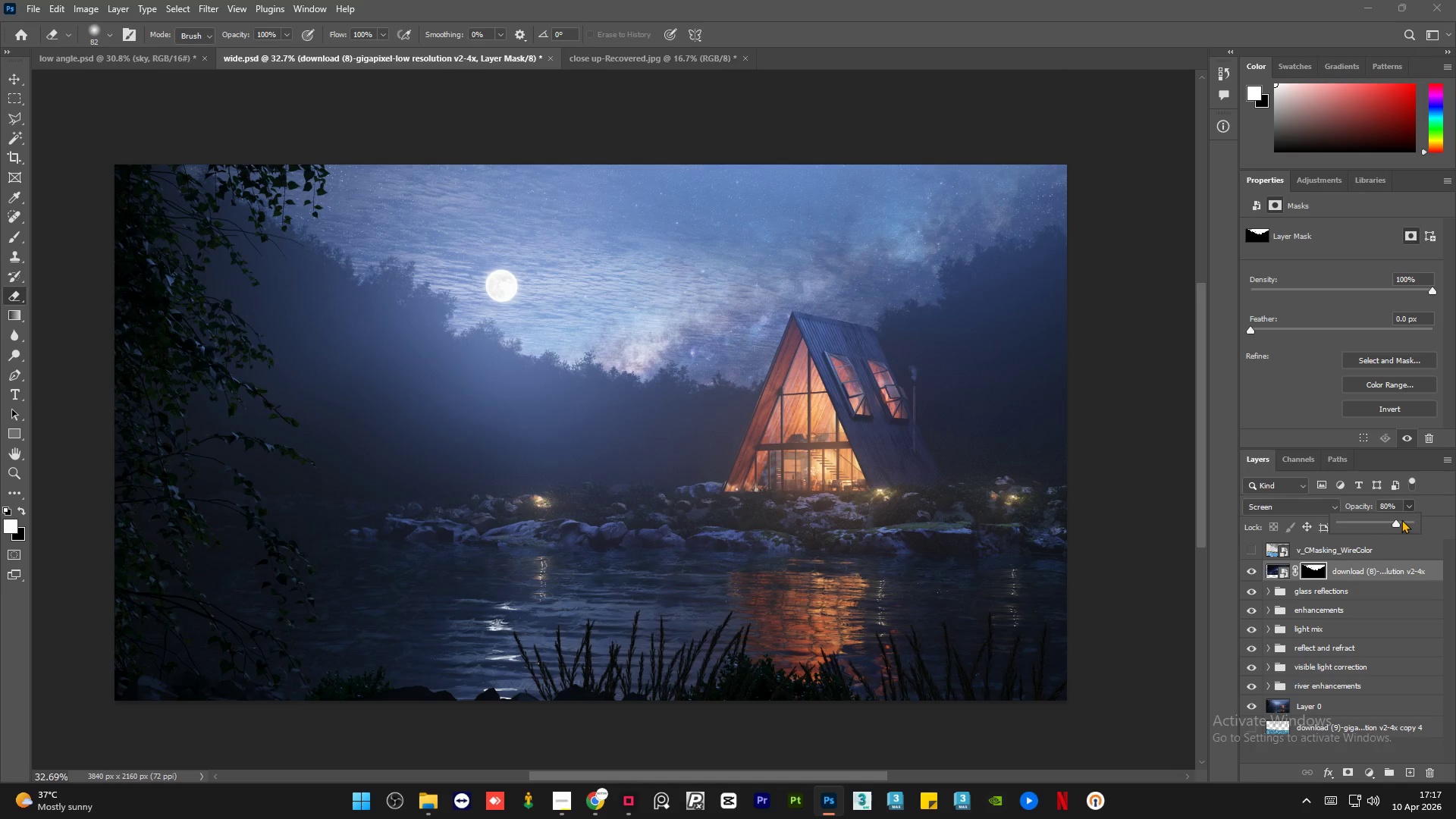 
left_click([1401, 519])
 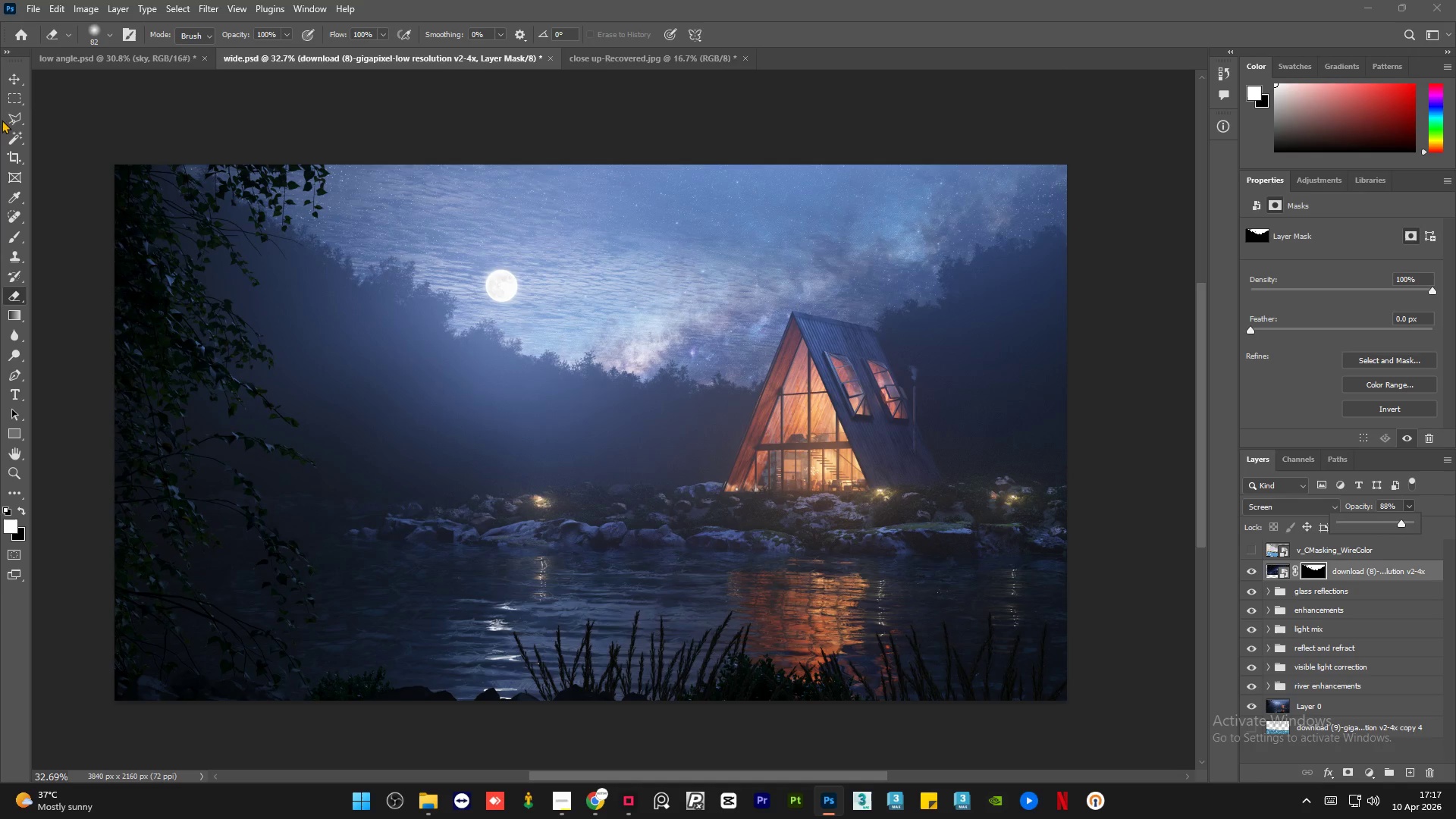 
left_click([12, 74])
 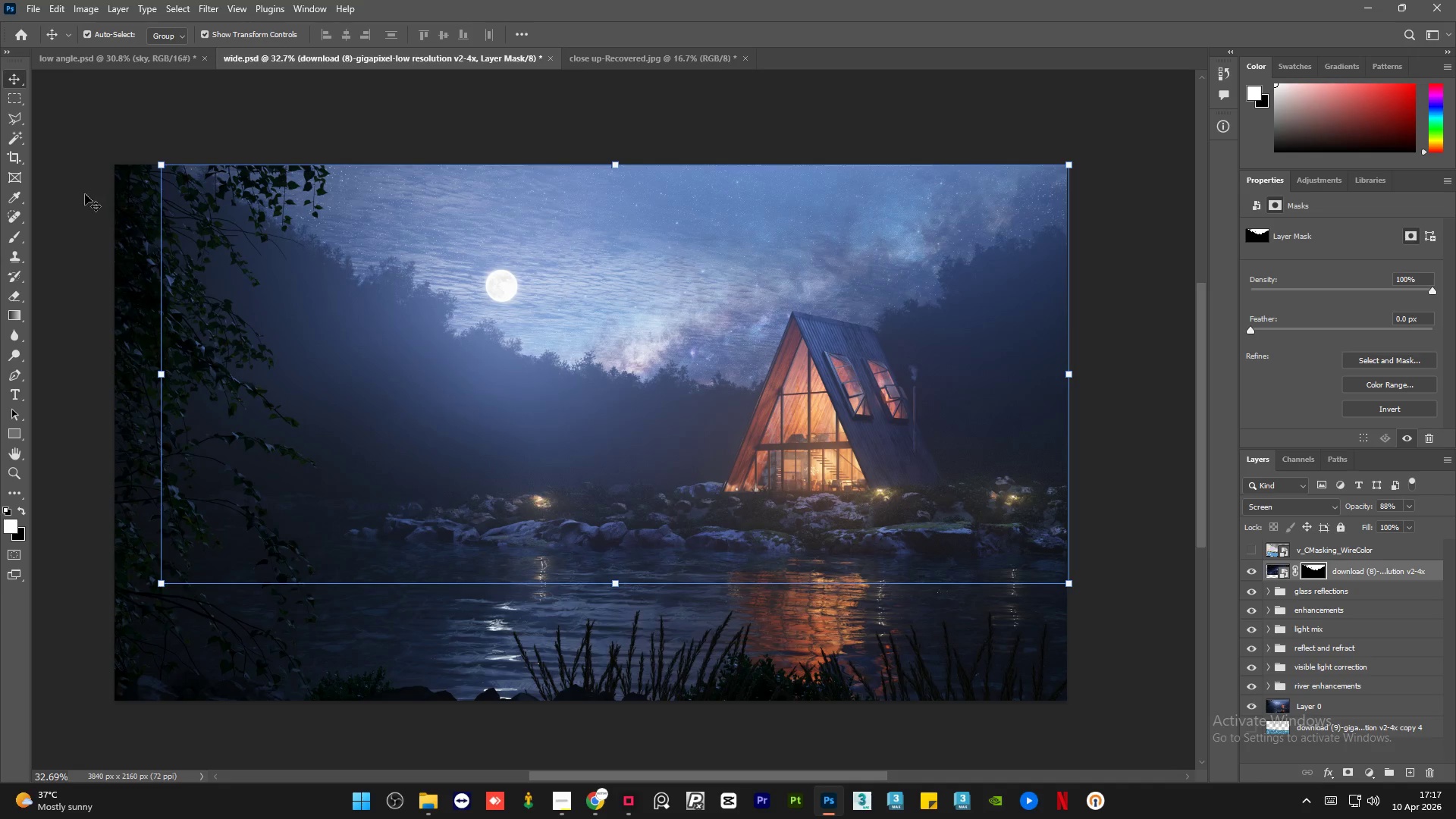 
left_click([77, 196])
 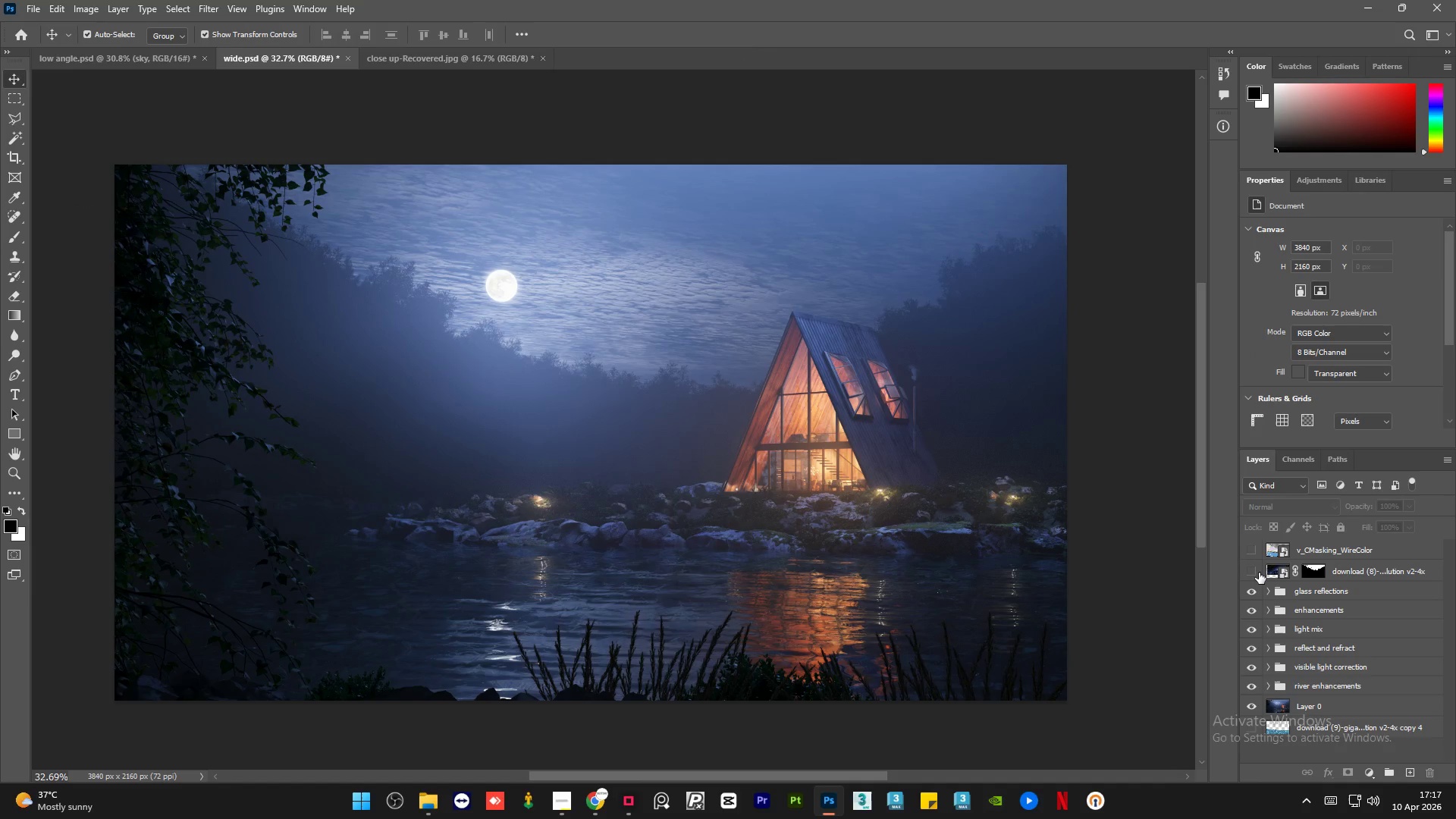 
double_click([1259, 573])
 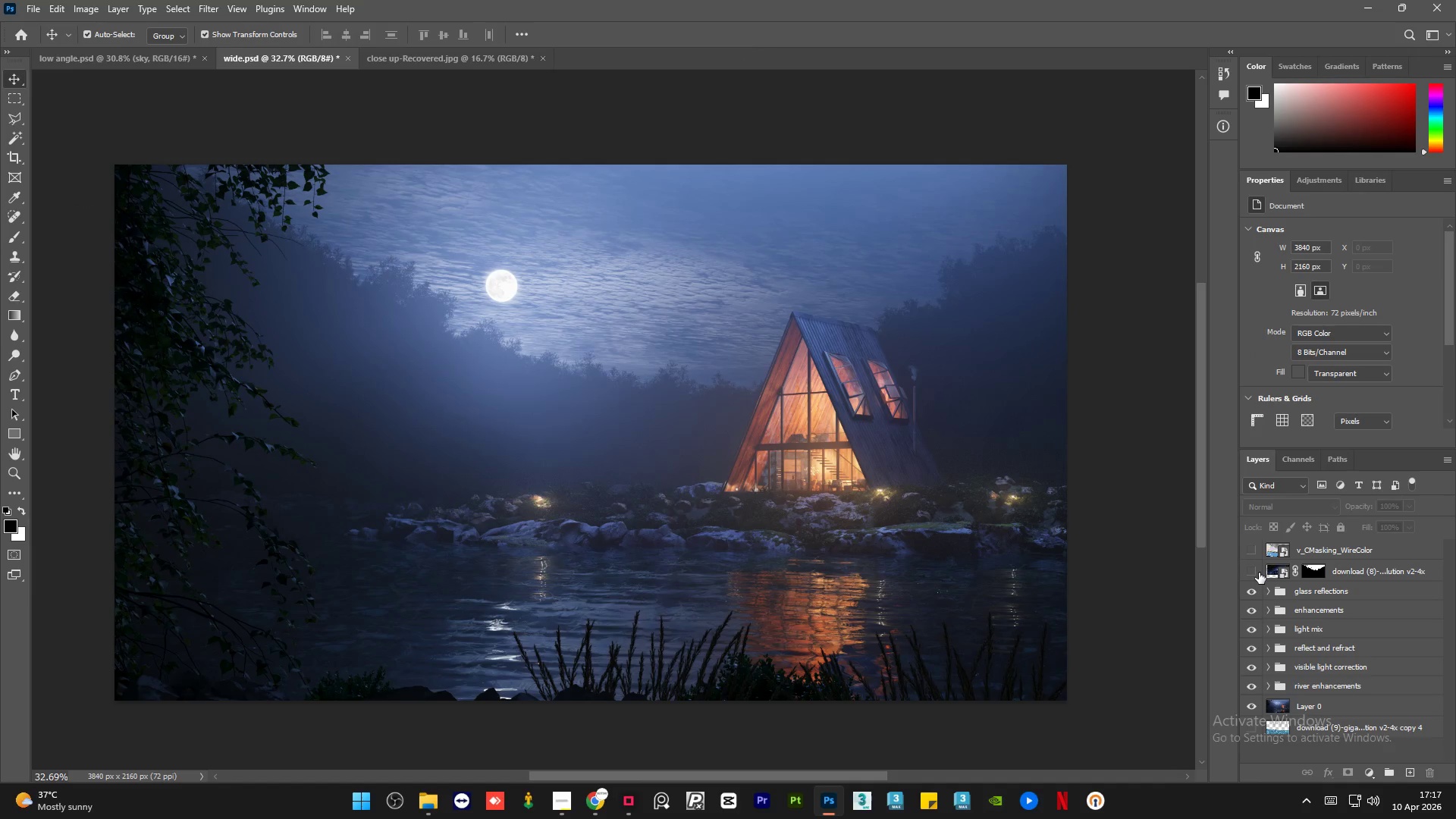 
triple_click([1259, 573])
 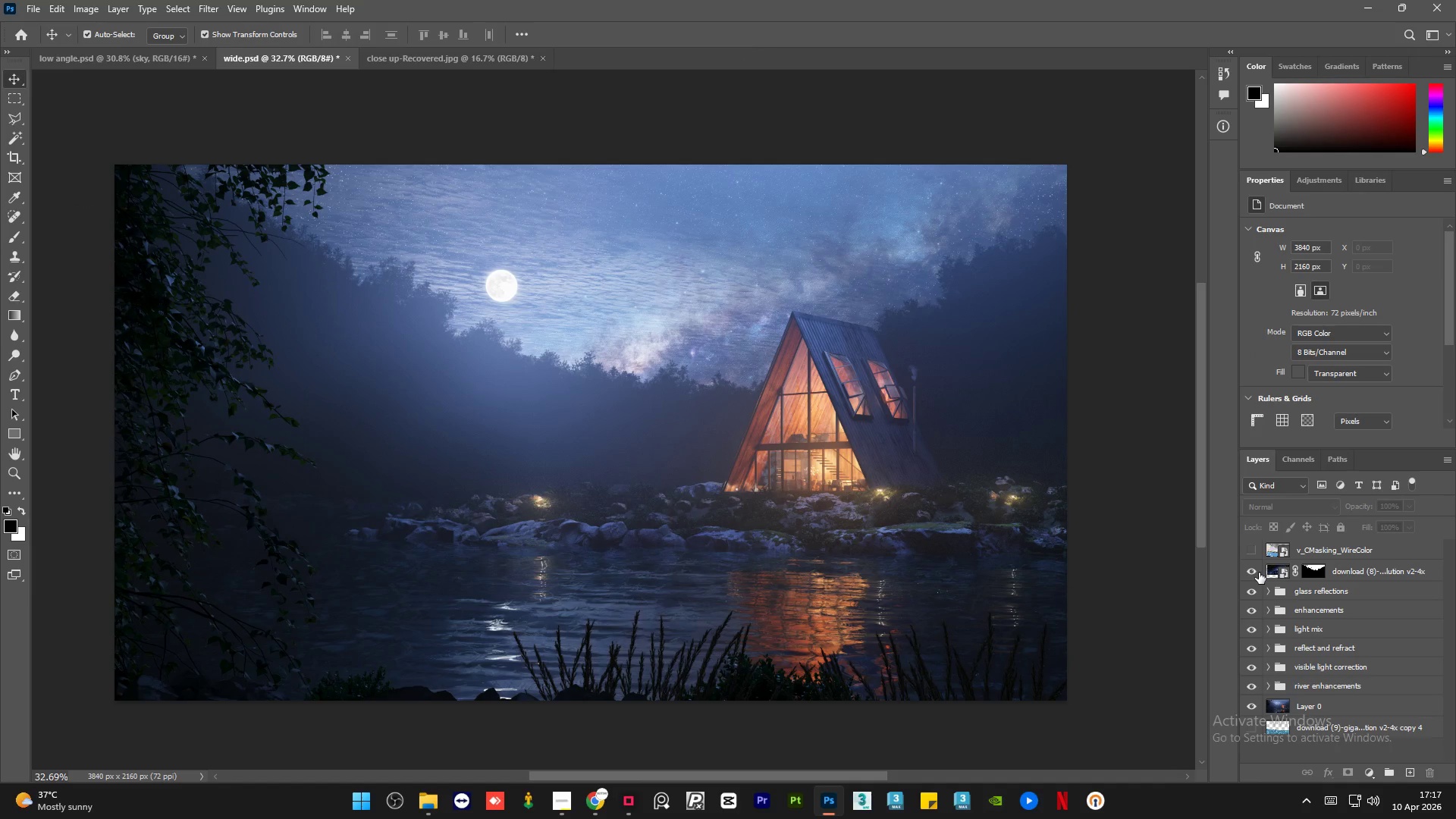 
left_click([1259, 573])
 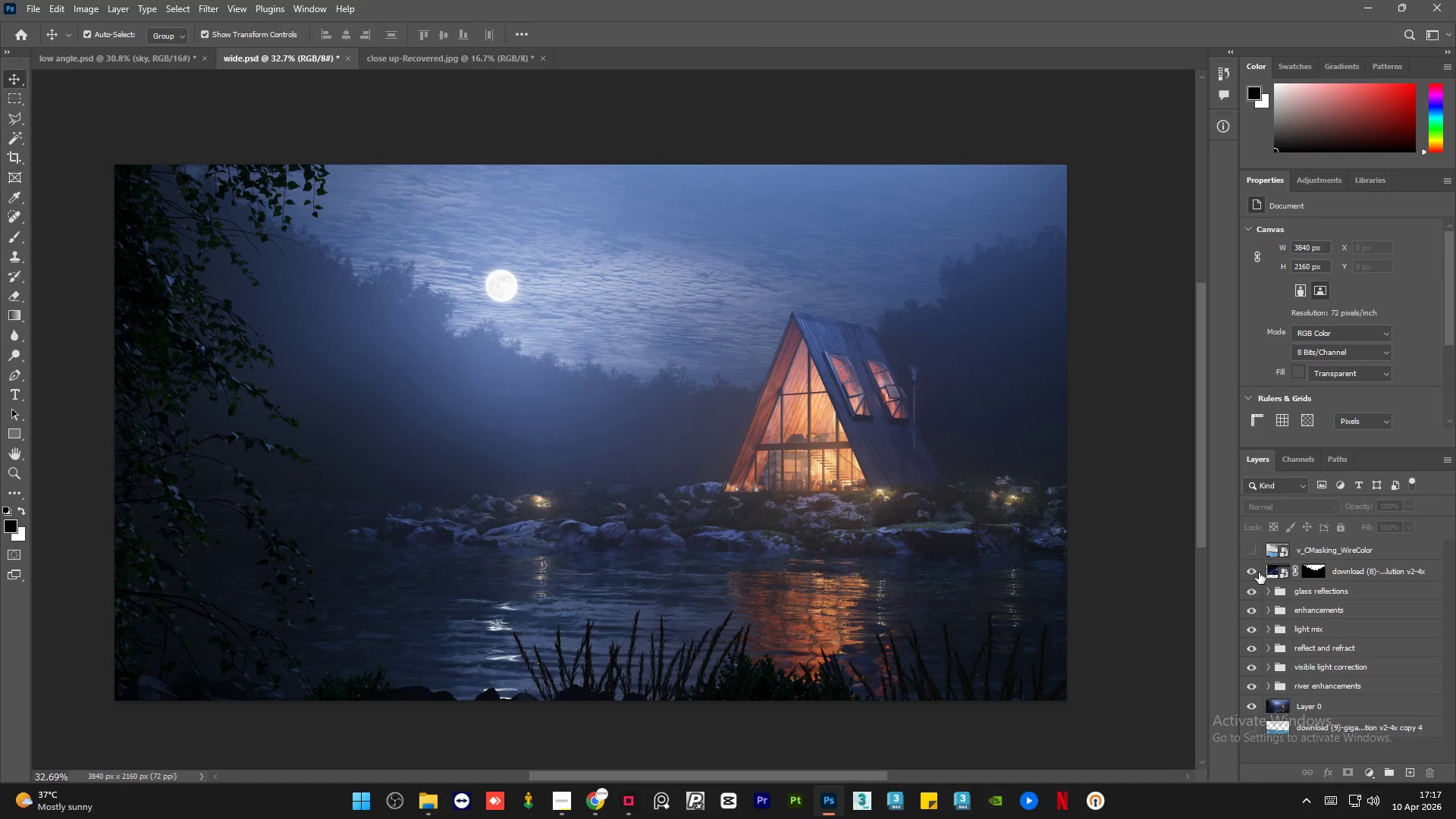 
left_click([1259, 573])
 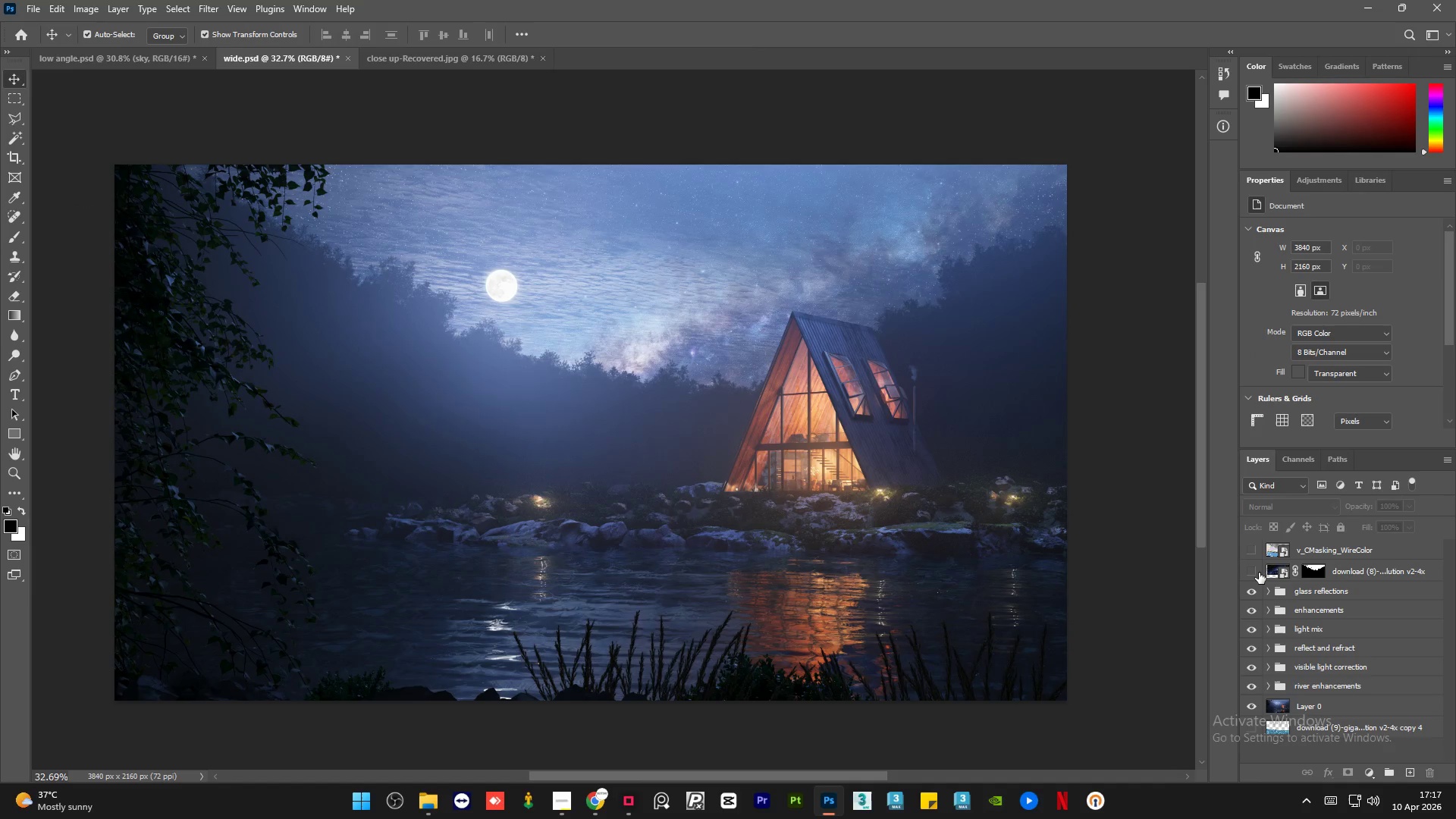 
double_click([1259, 573])
 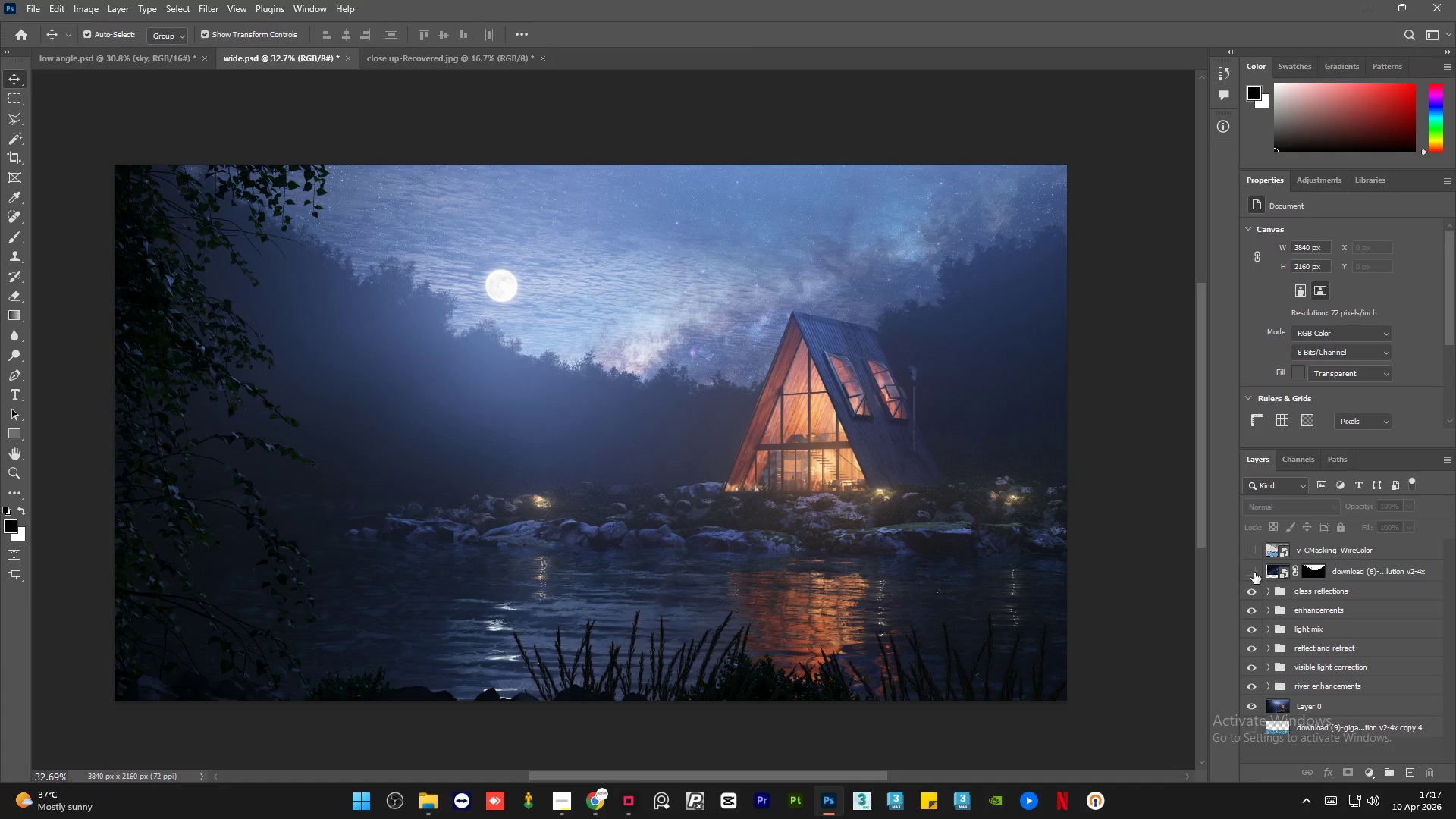 
double_click([1254, 573])
 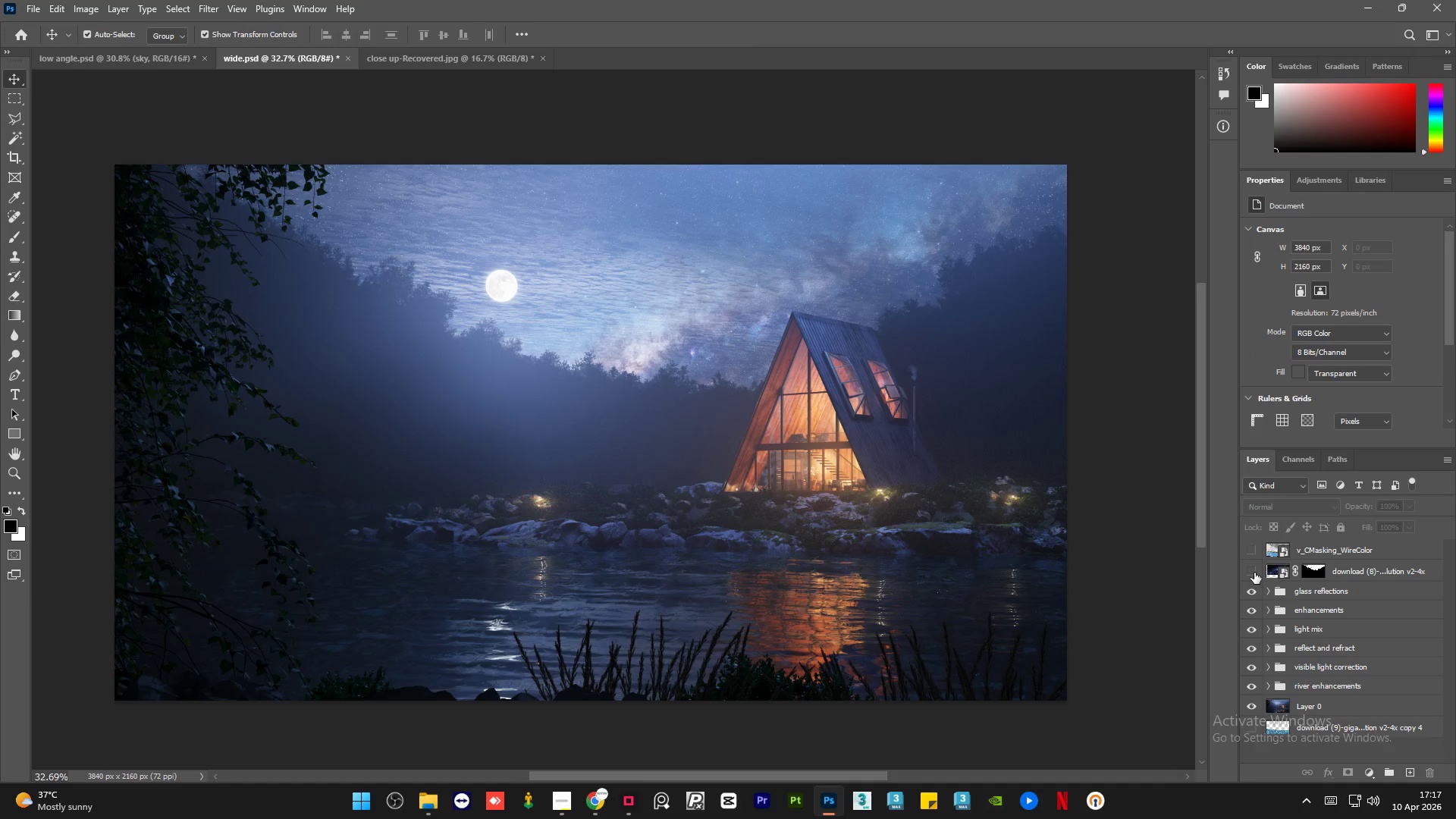 
double_click([1254, 573])
 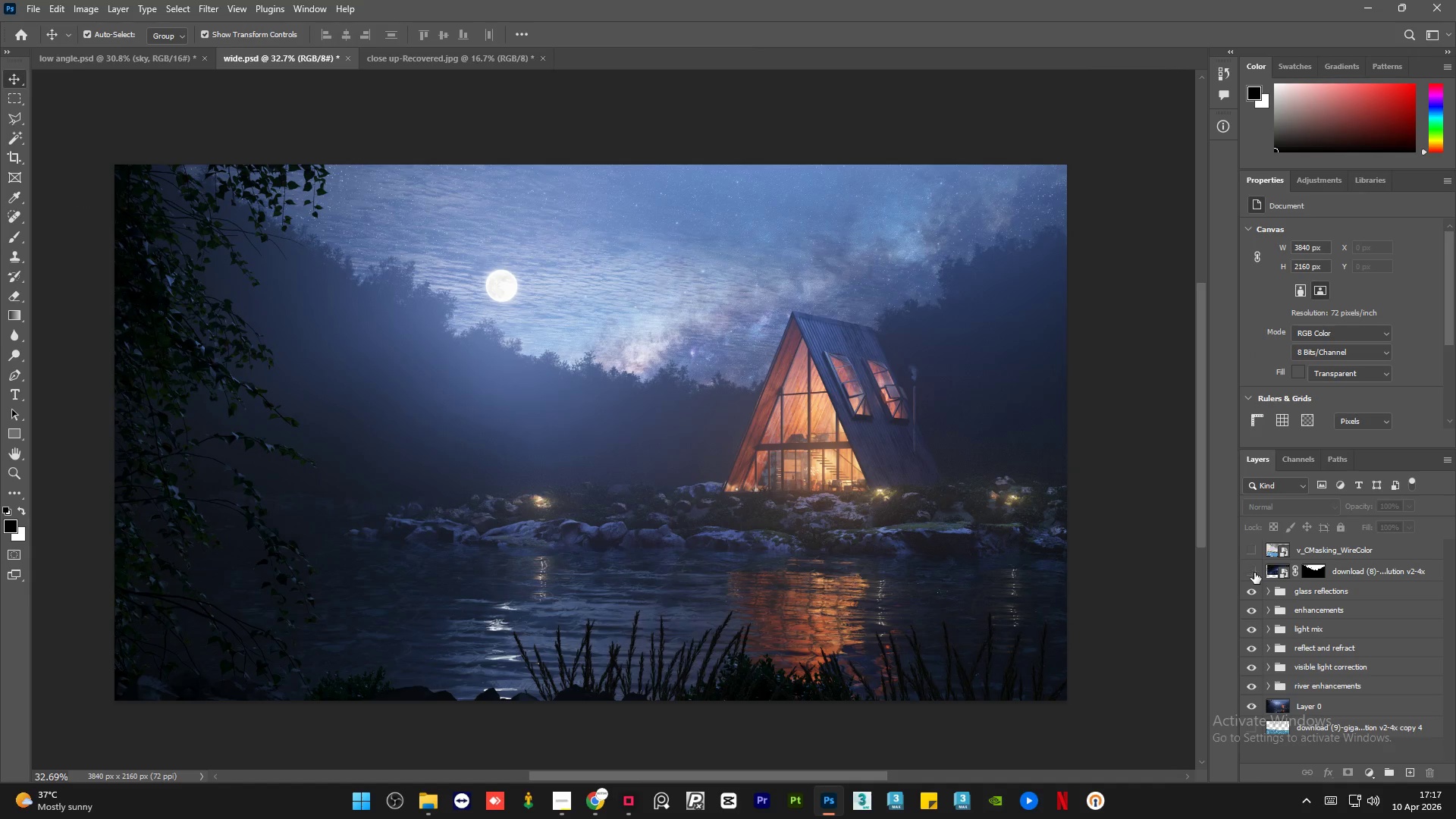 
double_click([1254, 573])
 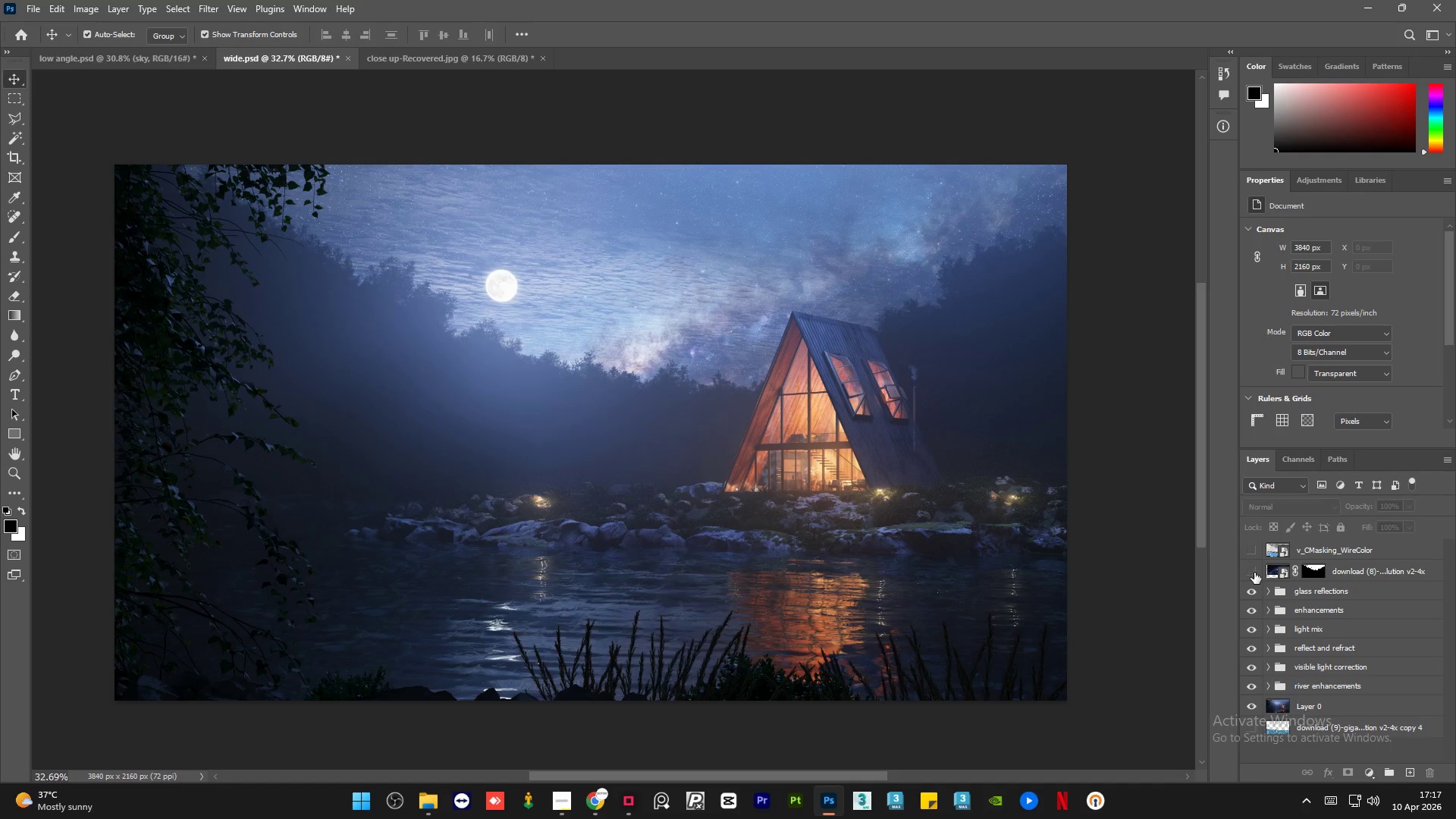 
double_click([1254, 573])
 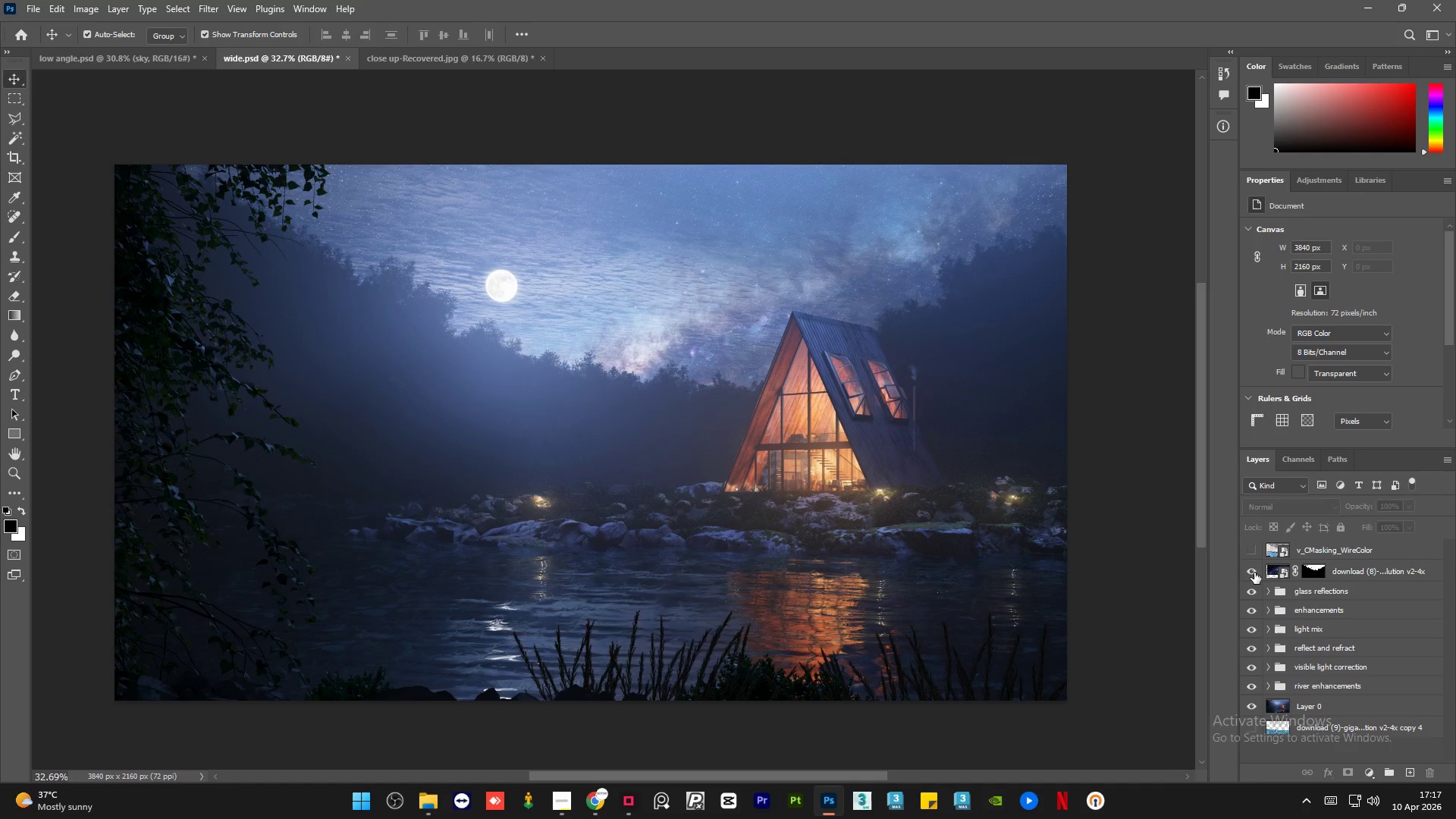 
left_click([1254, 573])
 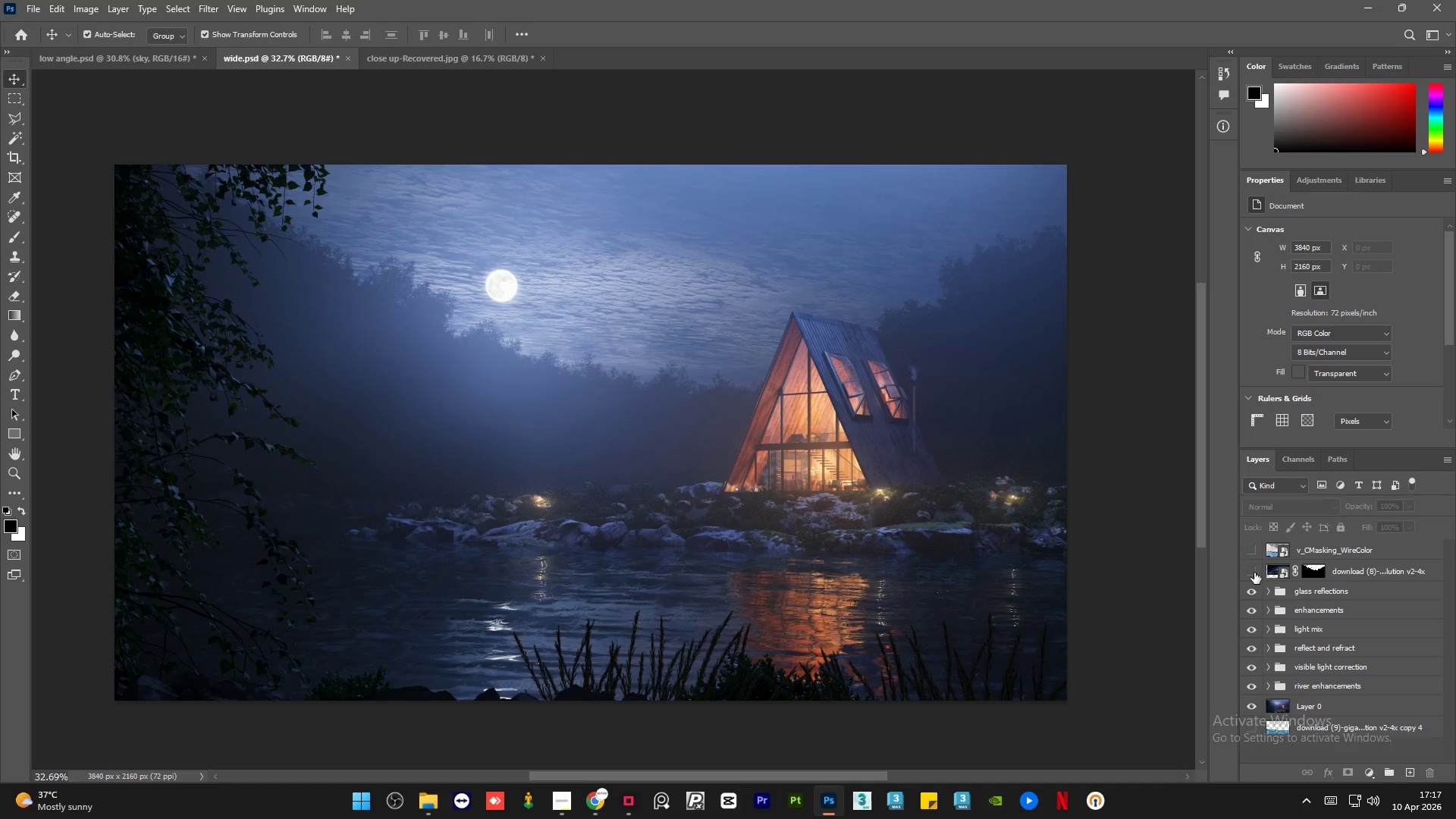 
left_click([1254, 573])
 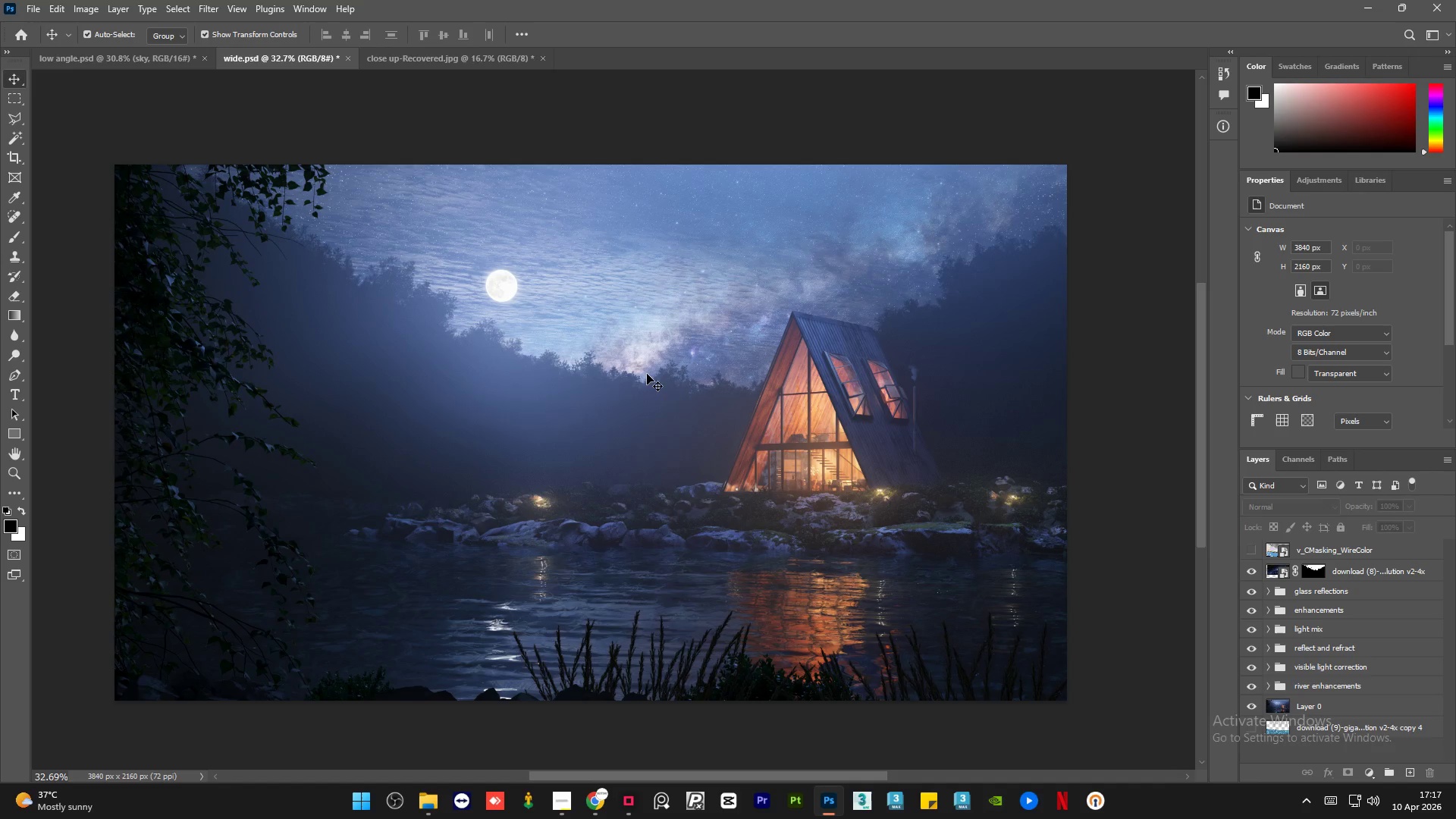 
hold_key(key=AltLeft, duration=1.52)
 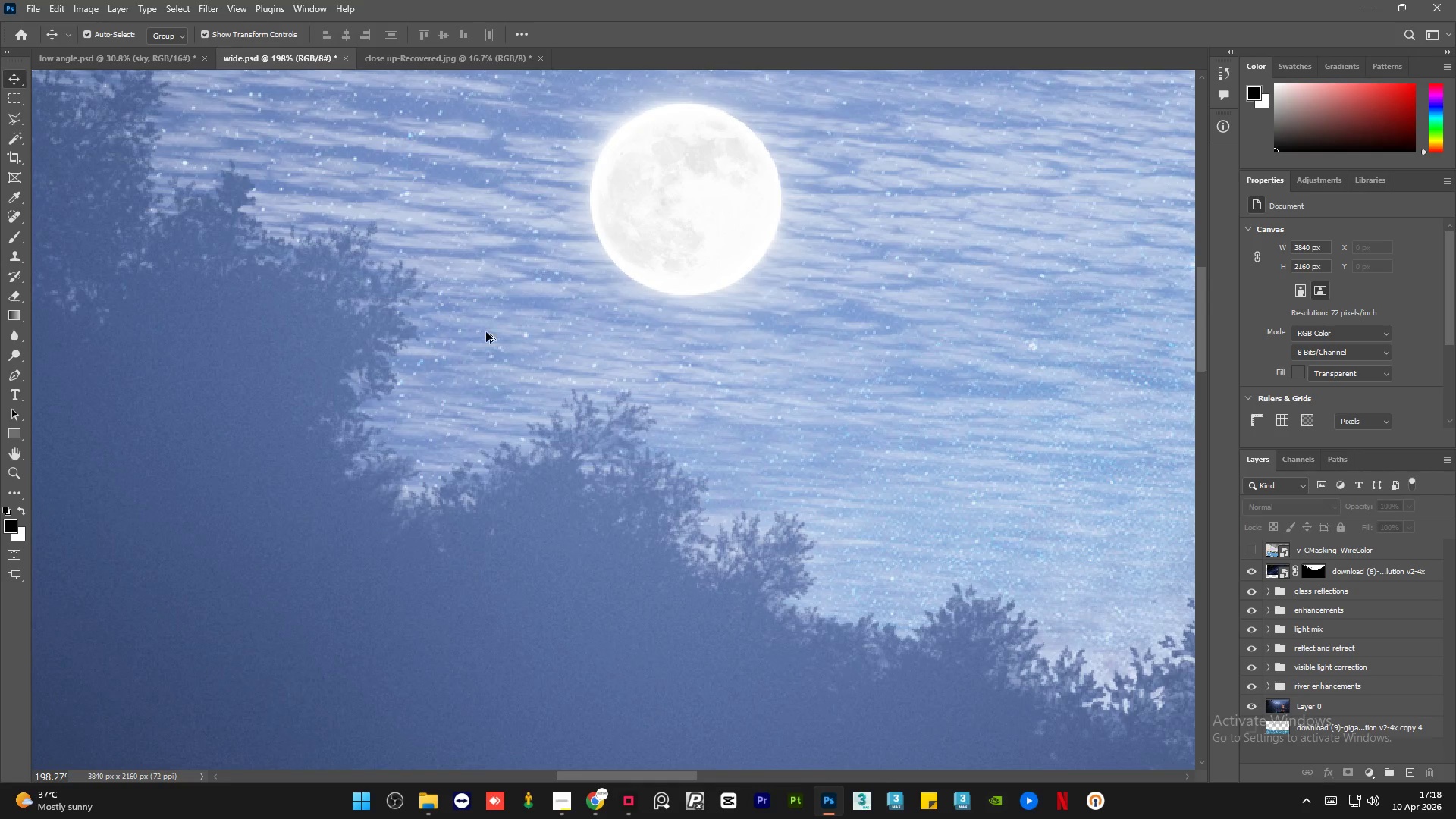 
hold_key(key=AltLeft, duration=1.5)
 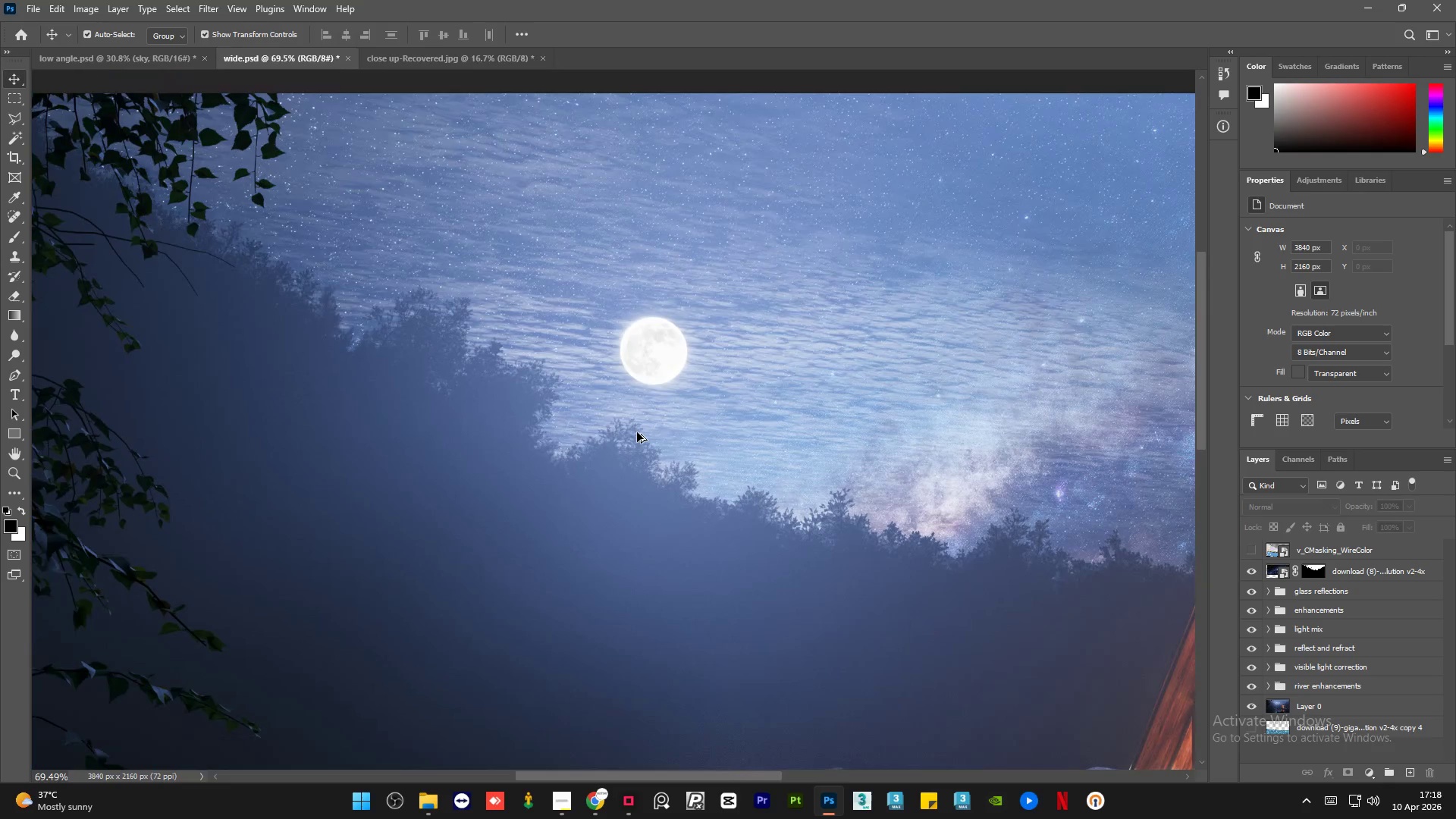 
scroll: coordinate [441, 294], scroll_direction: up, amount: 19.0
 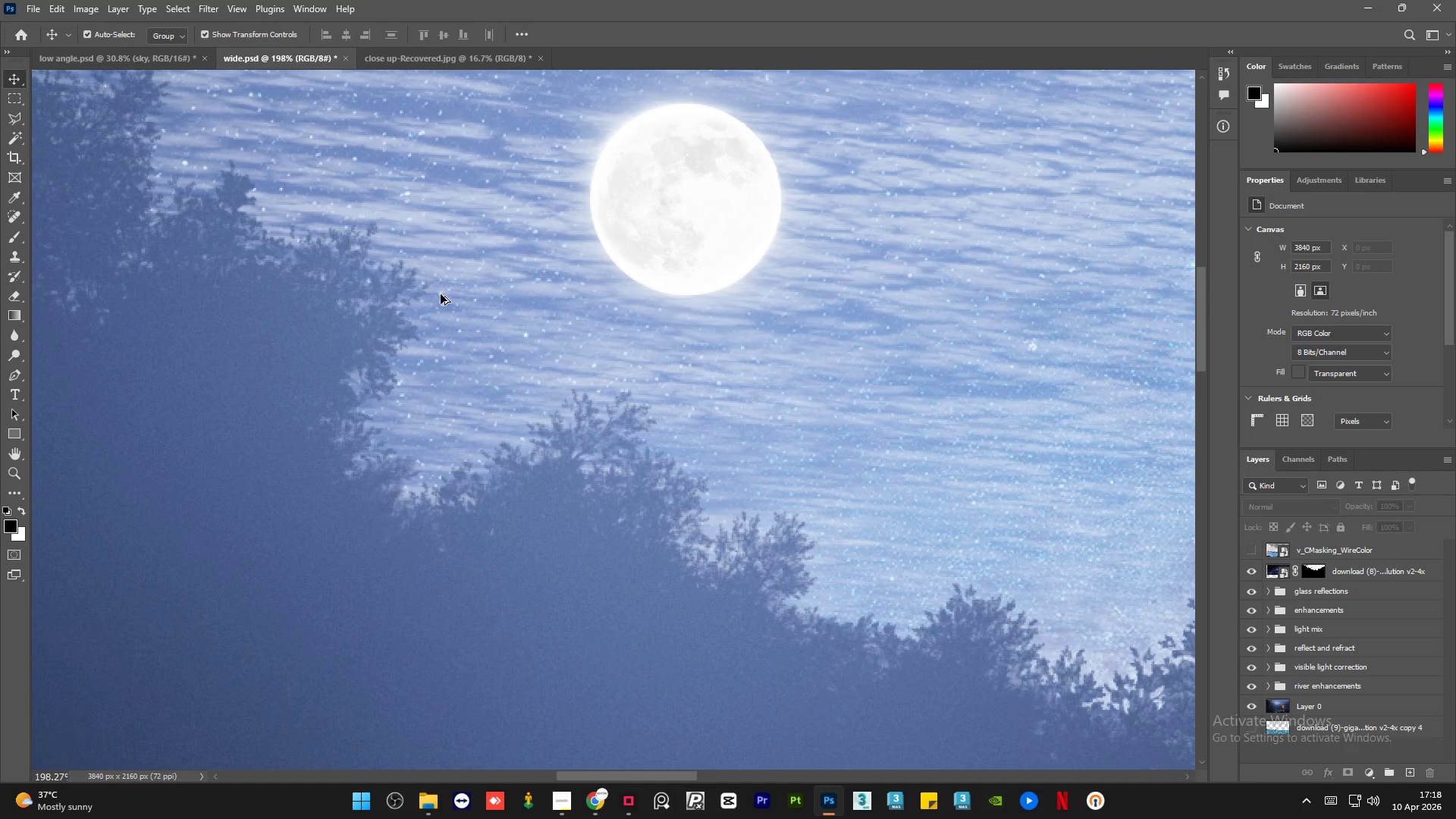 
hold_key(key=AltLeft, duration=1.51)
scroll: coordinate [637, 432], scroll_direction: down, amount: 12.0
 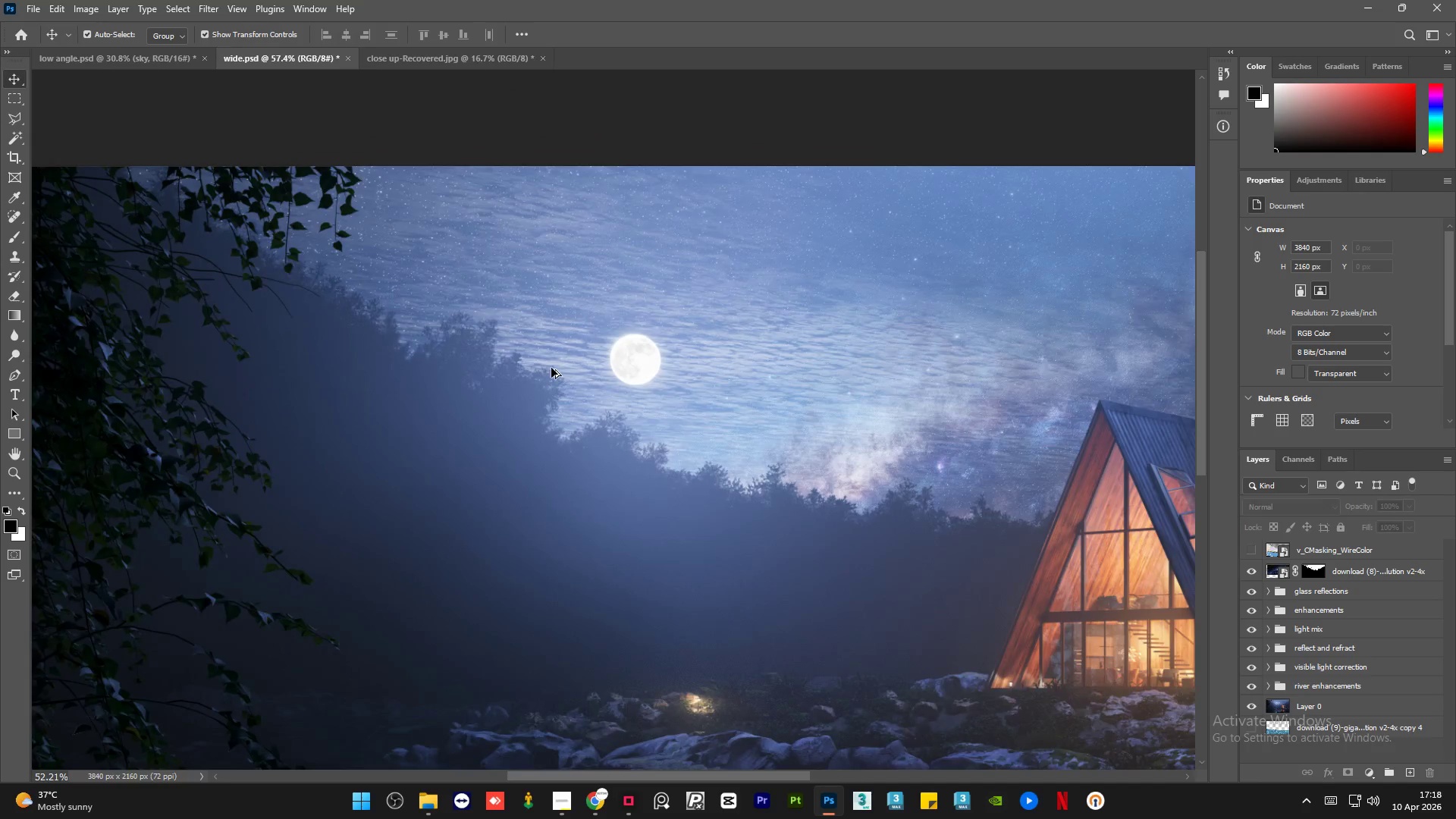 
hold_key(key=AltLeft, duration=0.81)
scroll: coordinate [551, 368], scroll_direction: down, amount: 8.0
 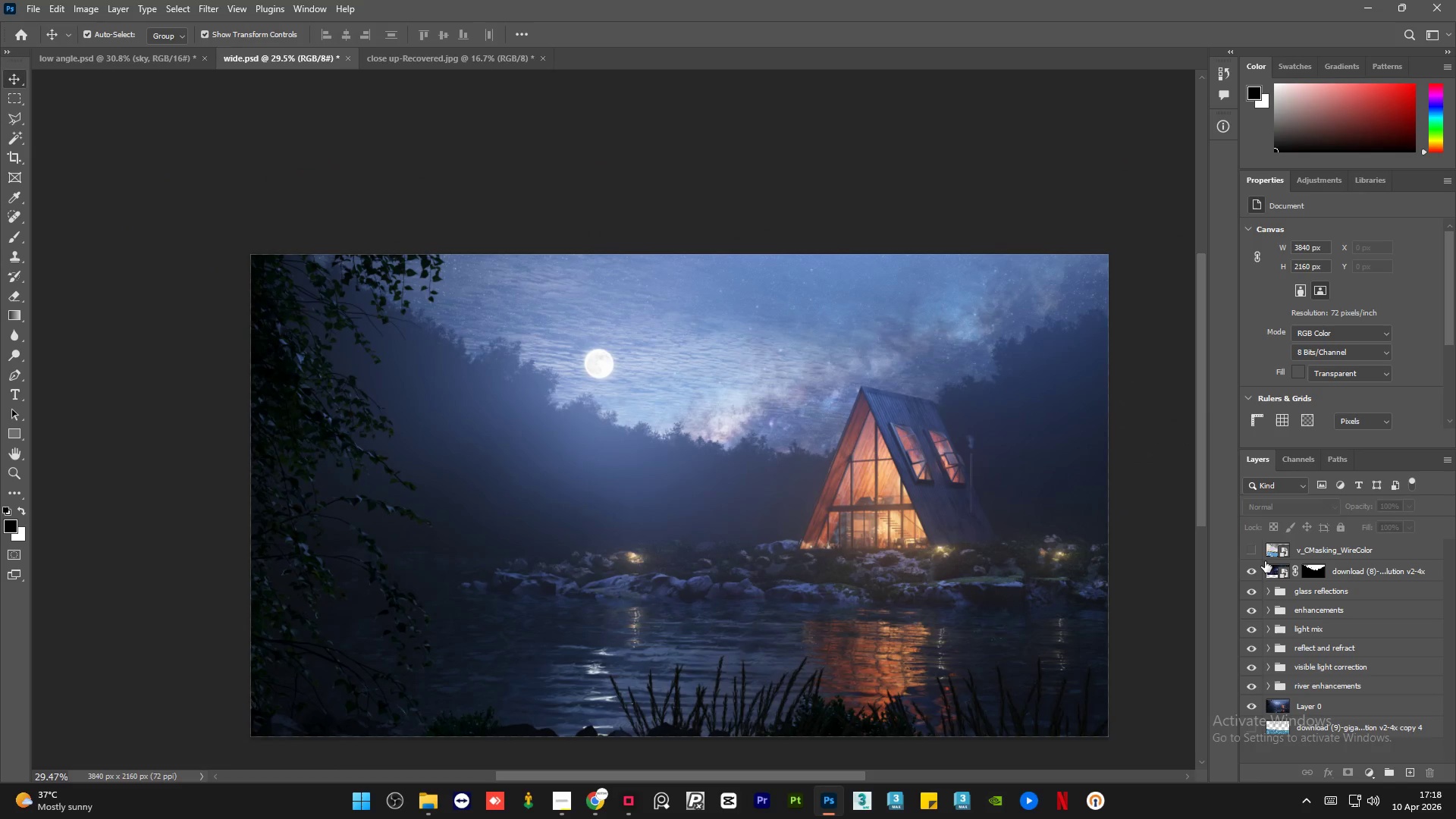 
left_click([1245, 566])
 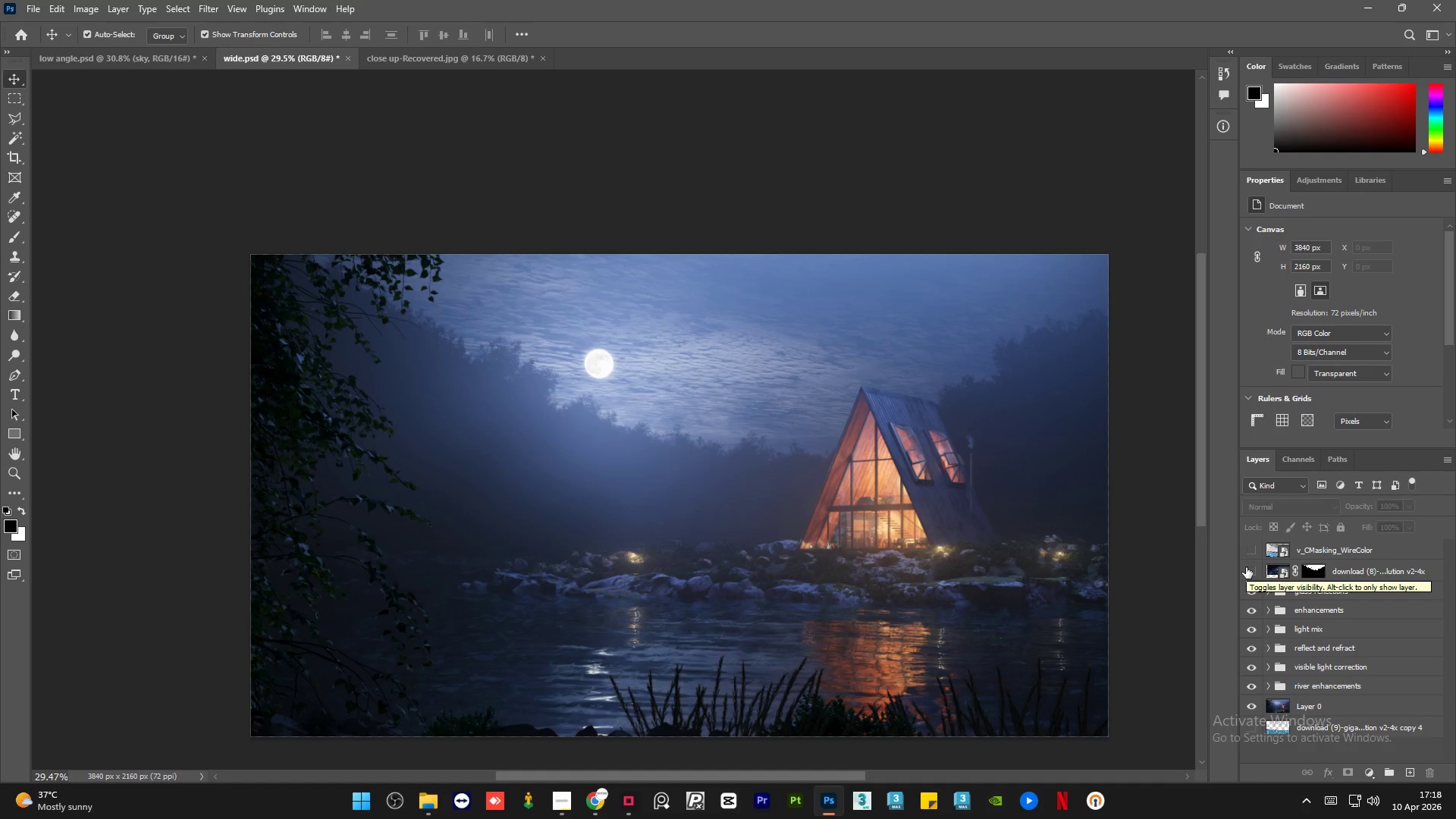 
left_click([1246, 567])
 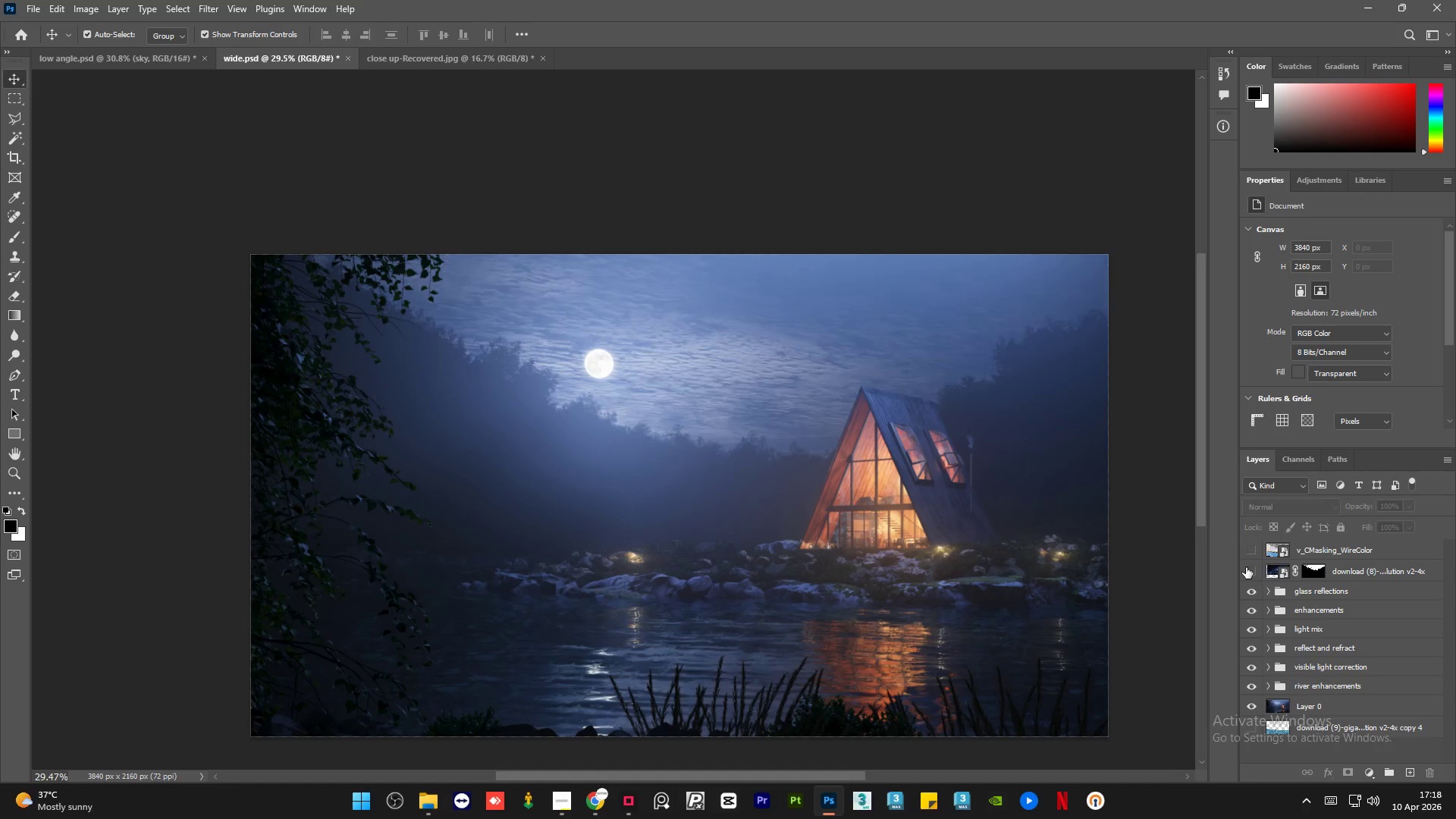 
double_click([1246, 567])
 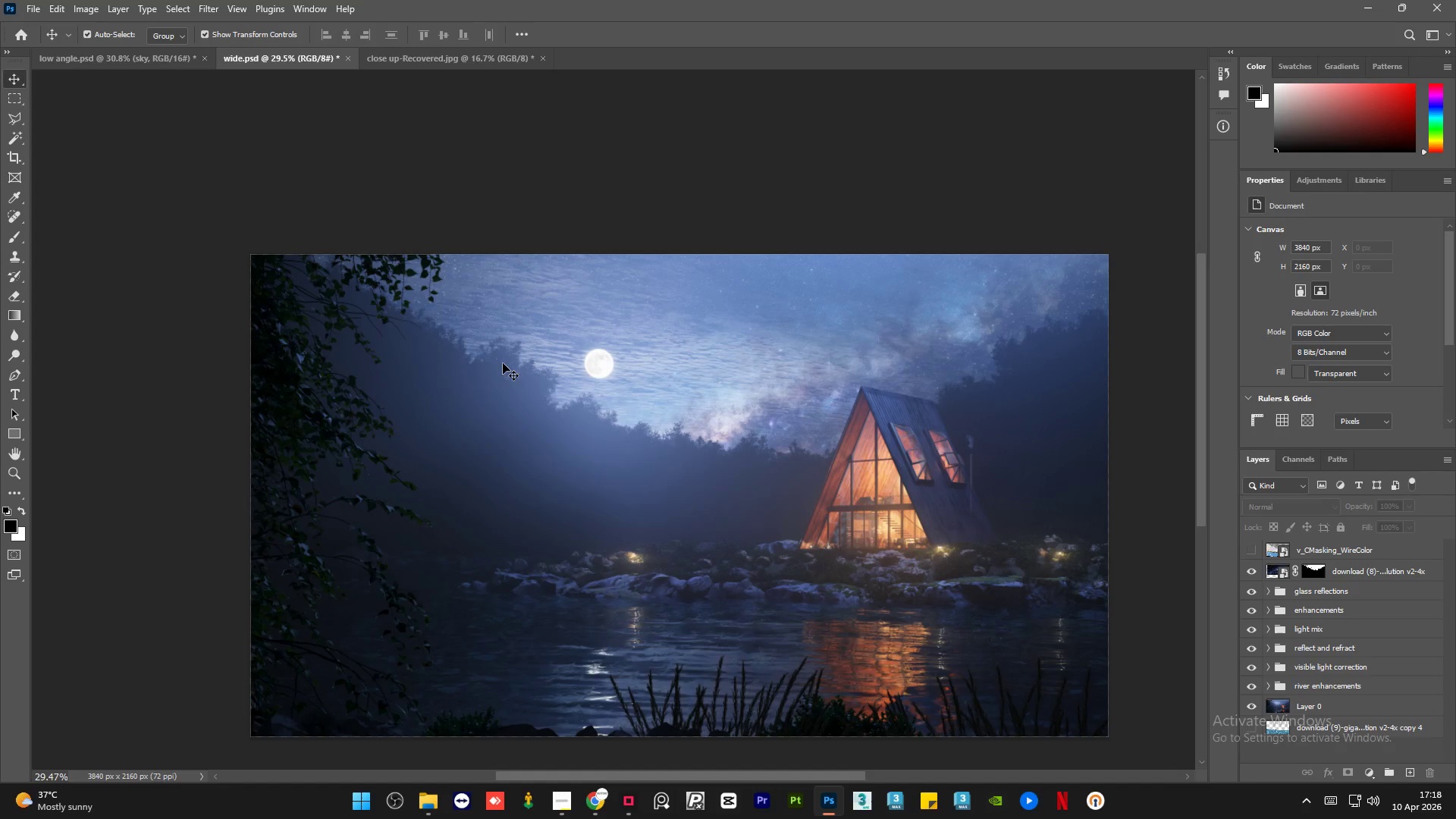 
scroll: coordinate [479, 368], scroll_direction: down, amount: 5.0
 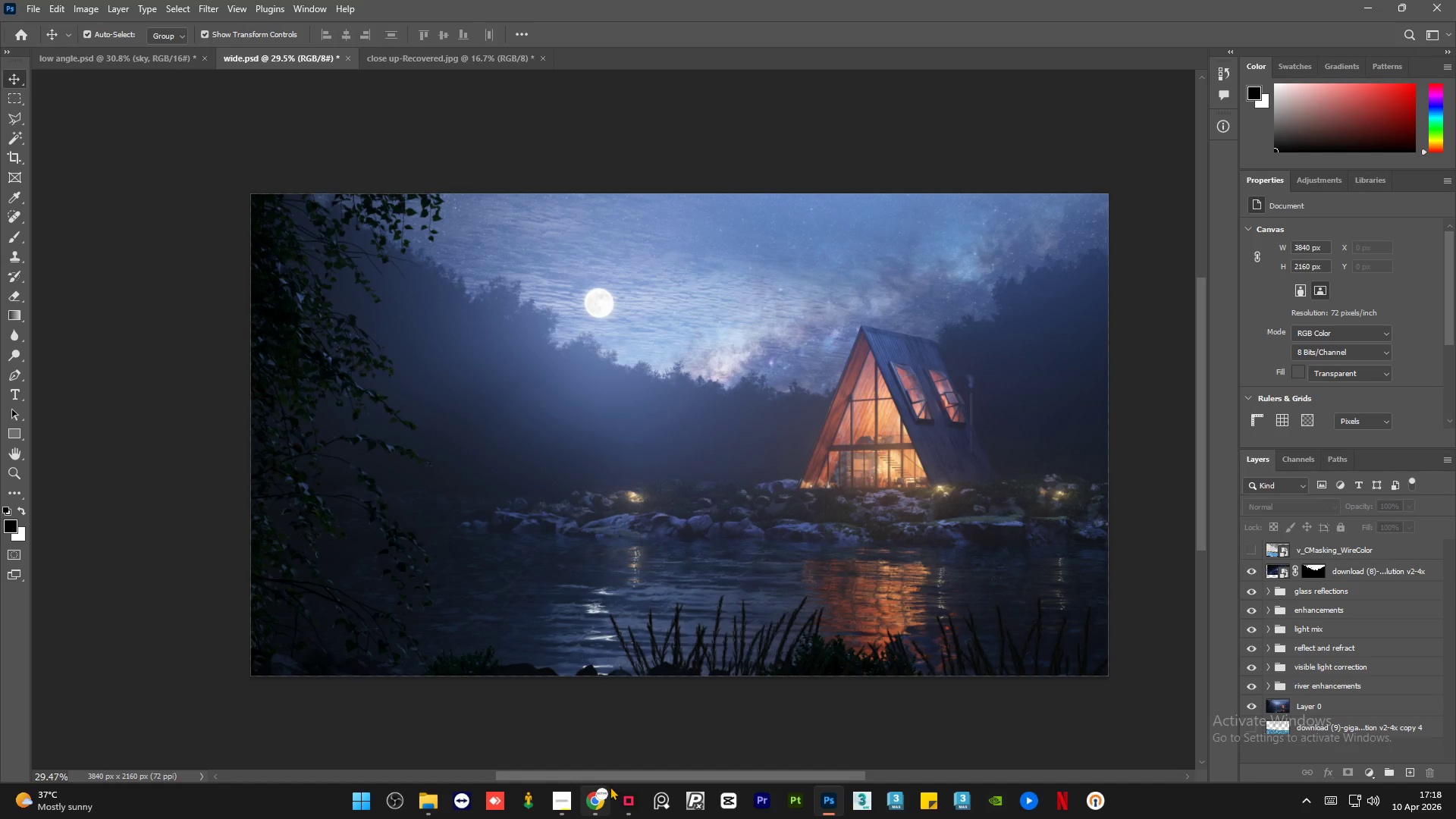 
left_click_drag(start_coordinate=[621, 775], to_coordinate=[644, 774])
 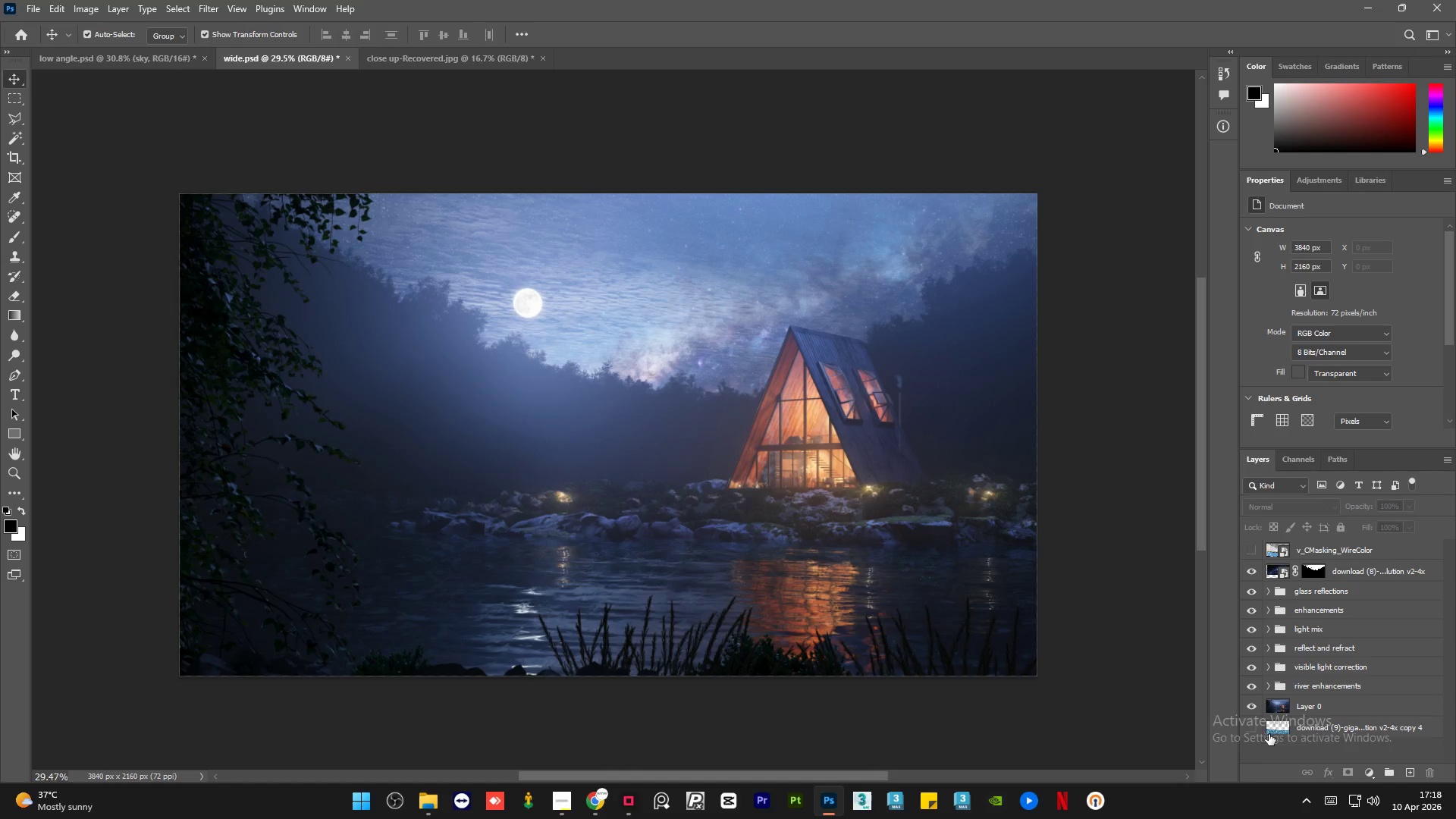 
hold_key(key=AltLeft, duration=1.5)
left_click([1250, 705])
 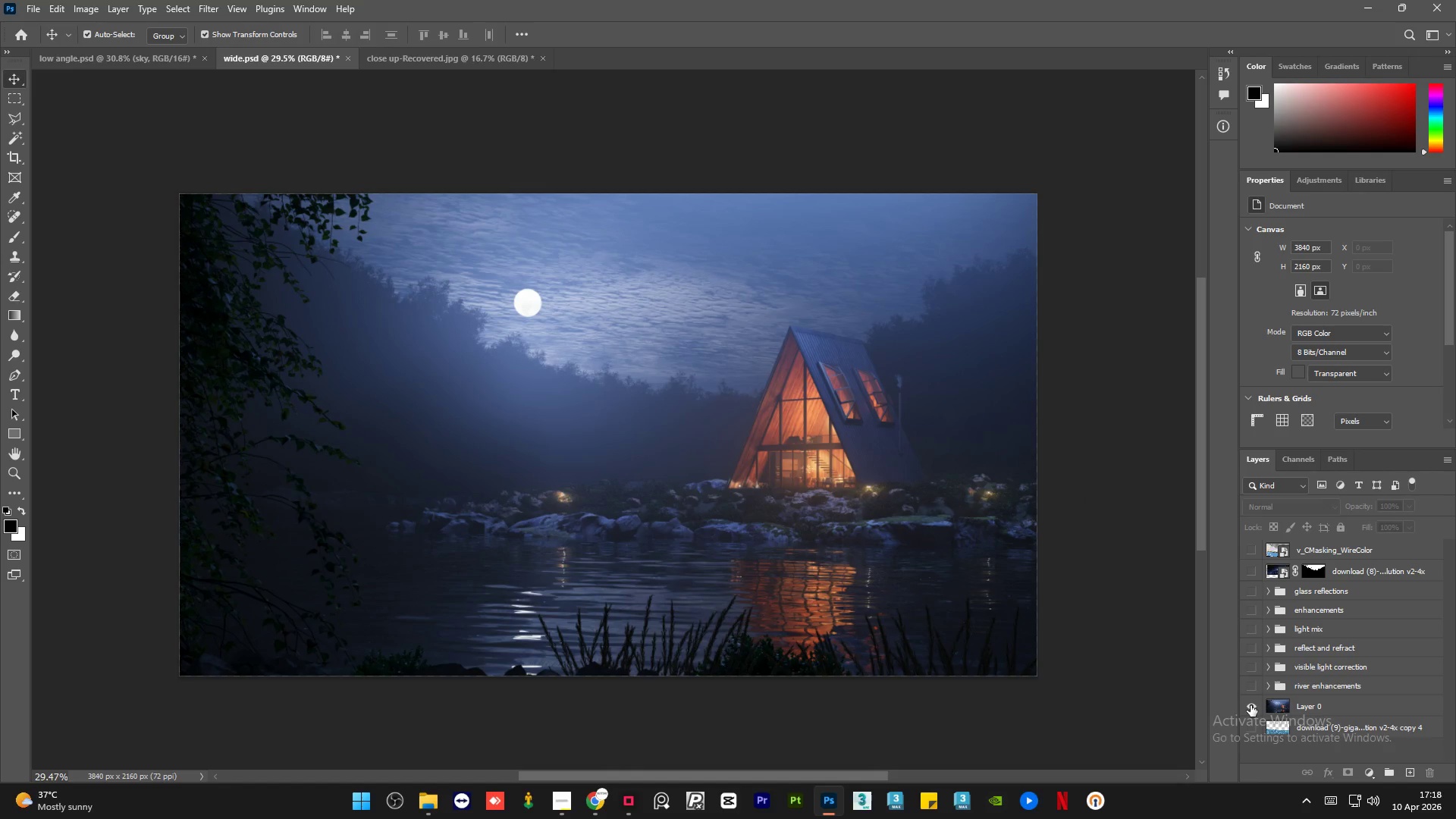 
hold_key(key=AltLeft, duration=0.95)
left_click([1250, 705])
 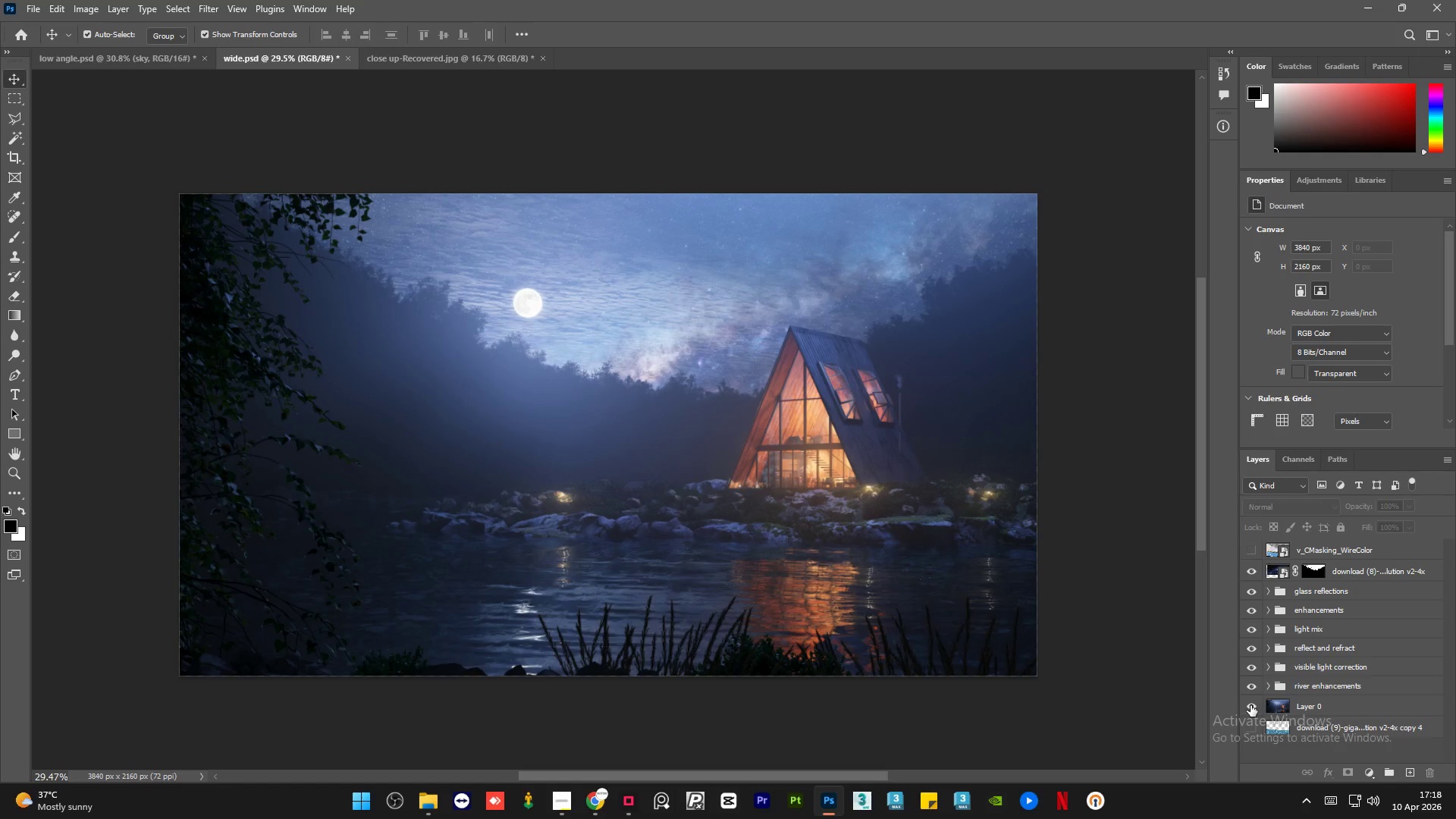 
hold_key(key=AltLeft, duration=1.51)
left_click([1250, 705])
 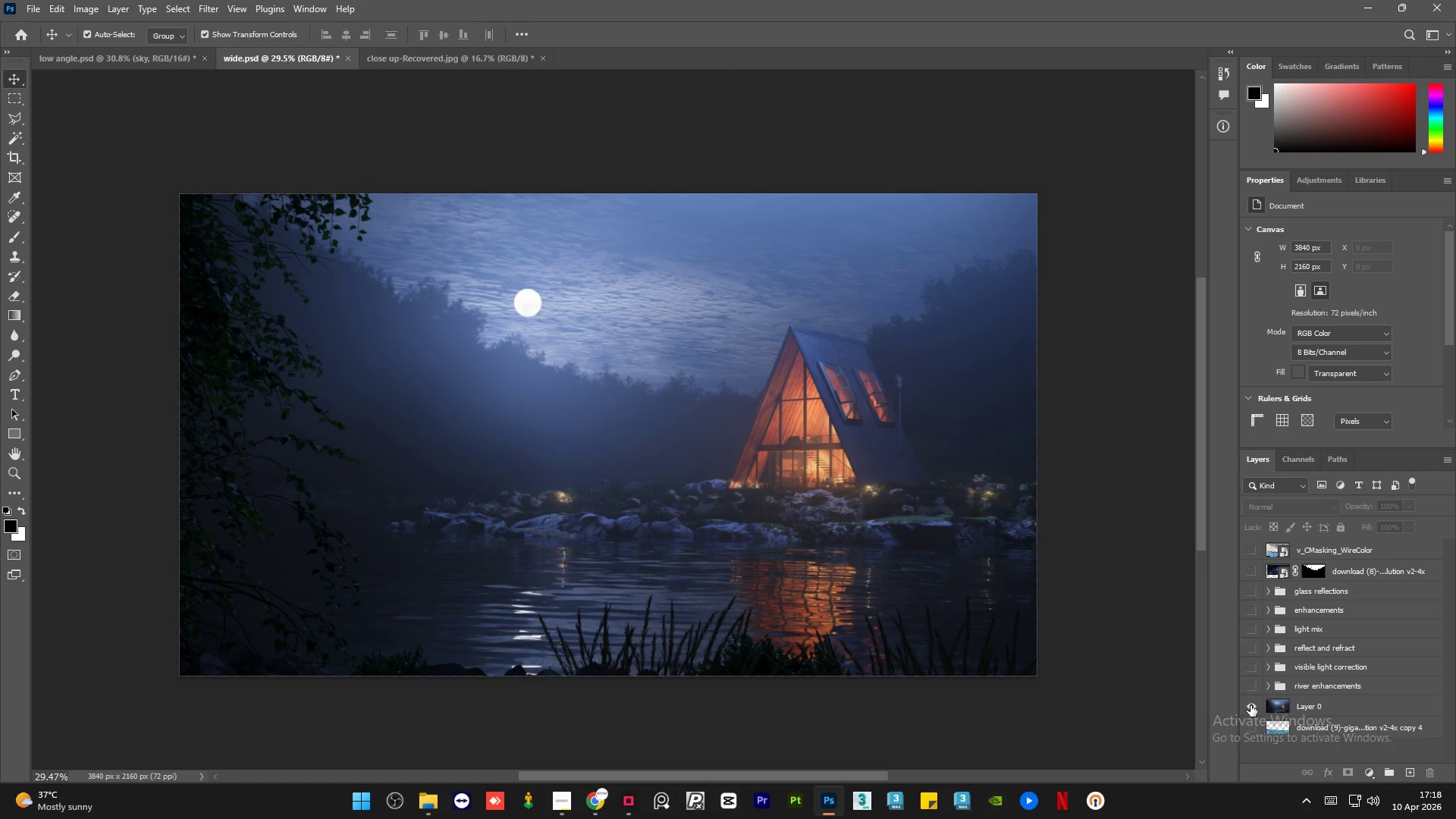 
hold_key(key=AltLeft, duration=1.5)
left_click([1250, 705])
 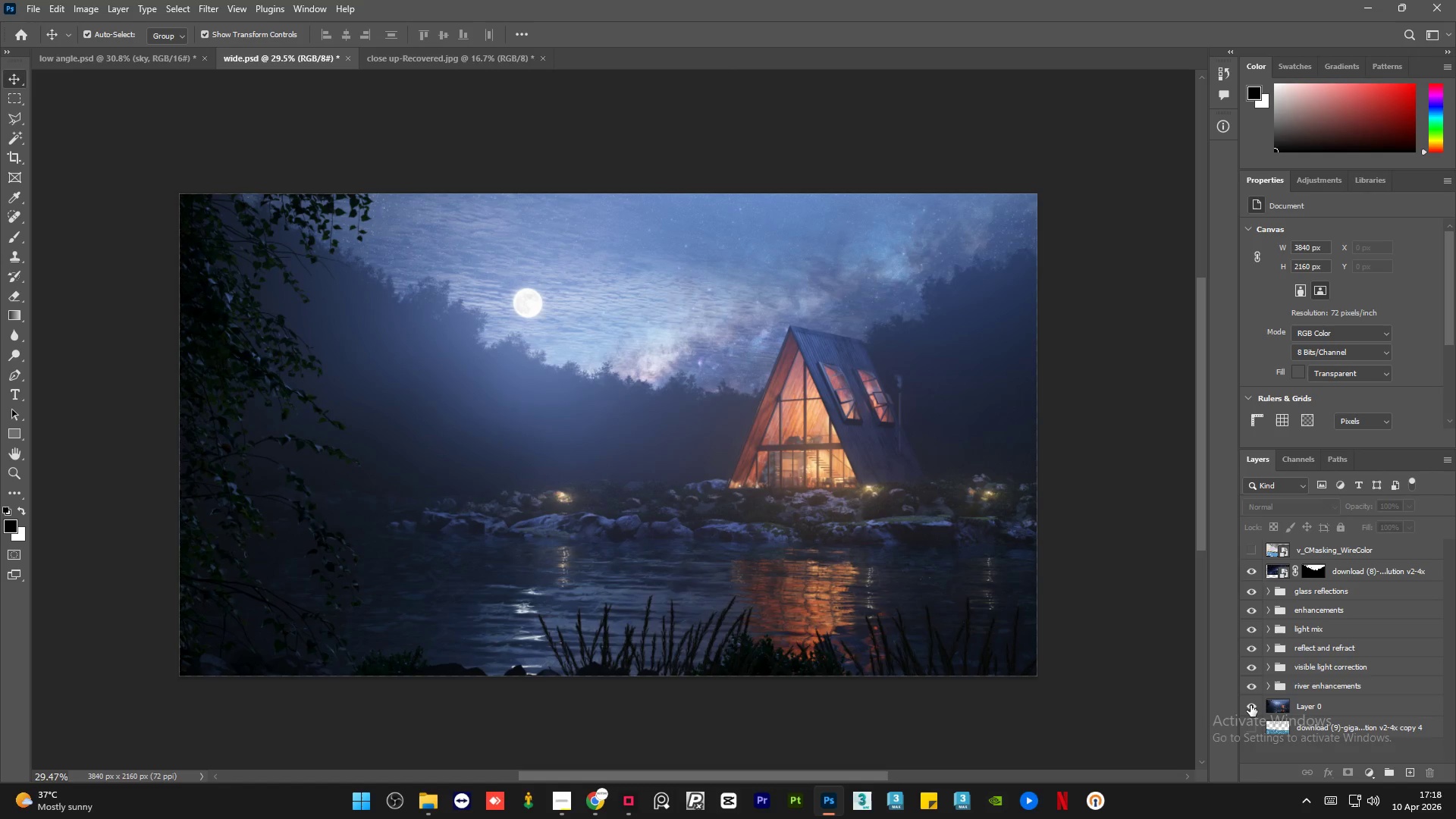 
left_click([1250, 705])
 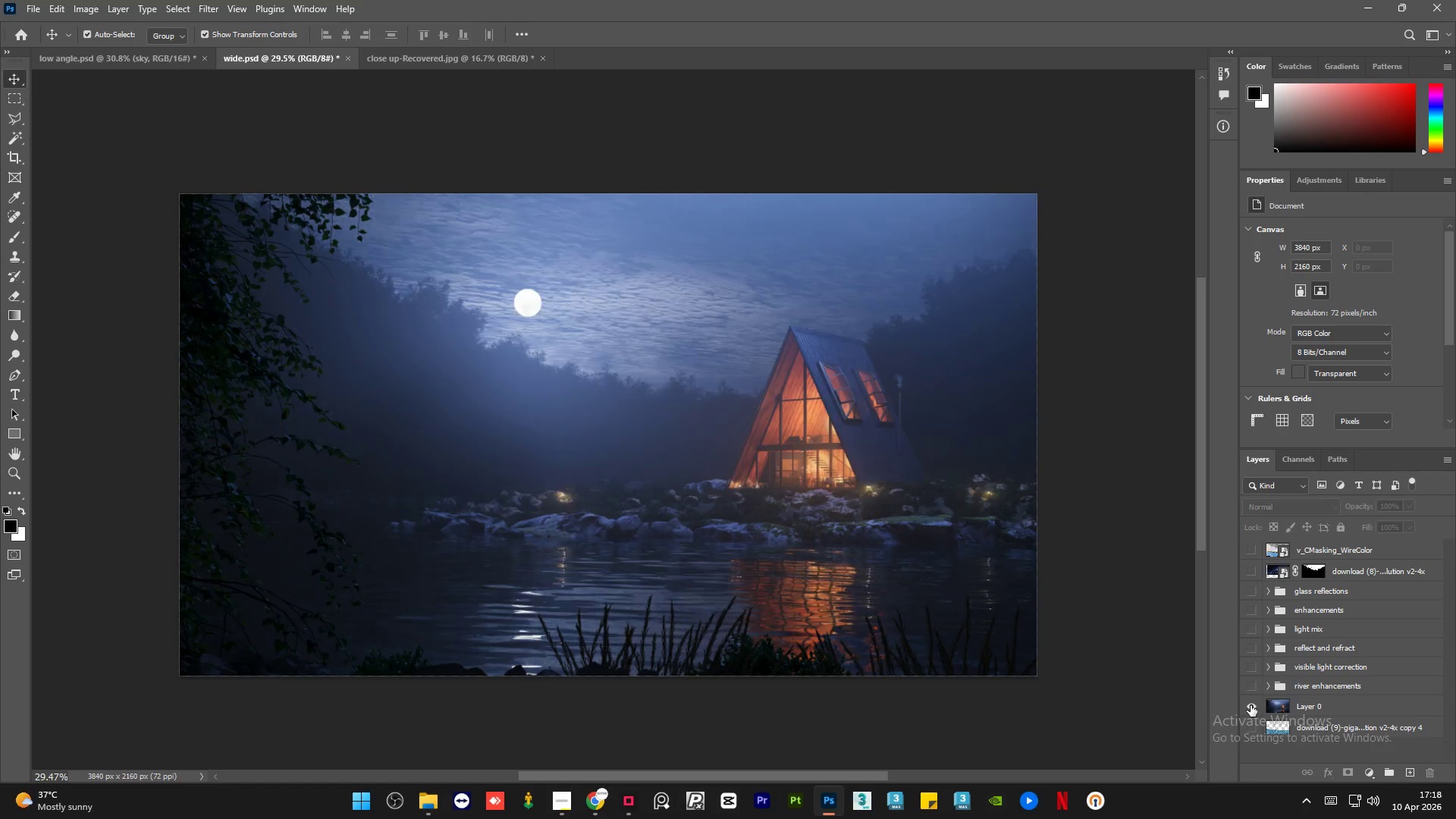 
hold_key(key=AltLeft, duration=1.52)
left_click([1250, 705])
 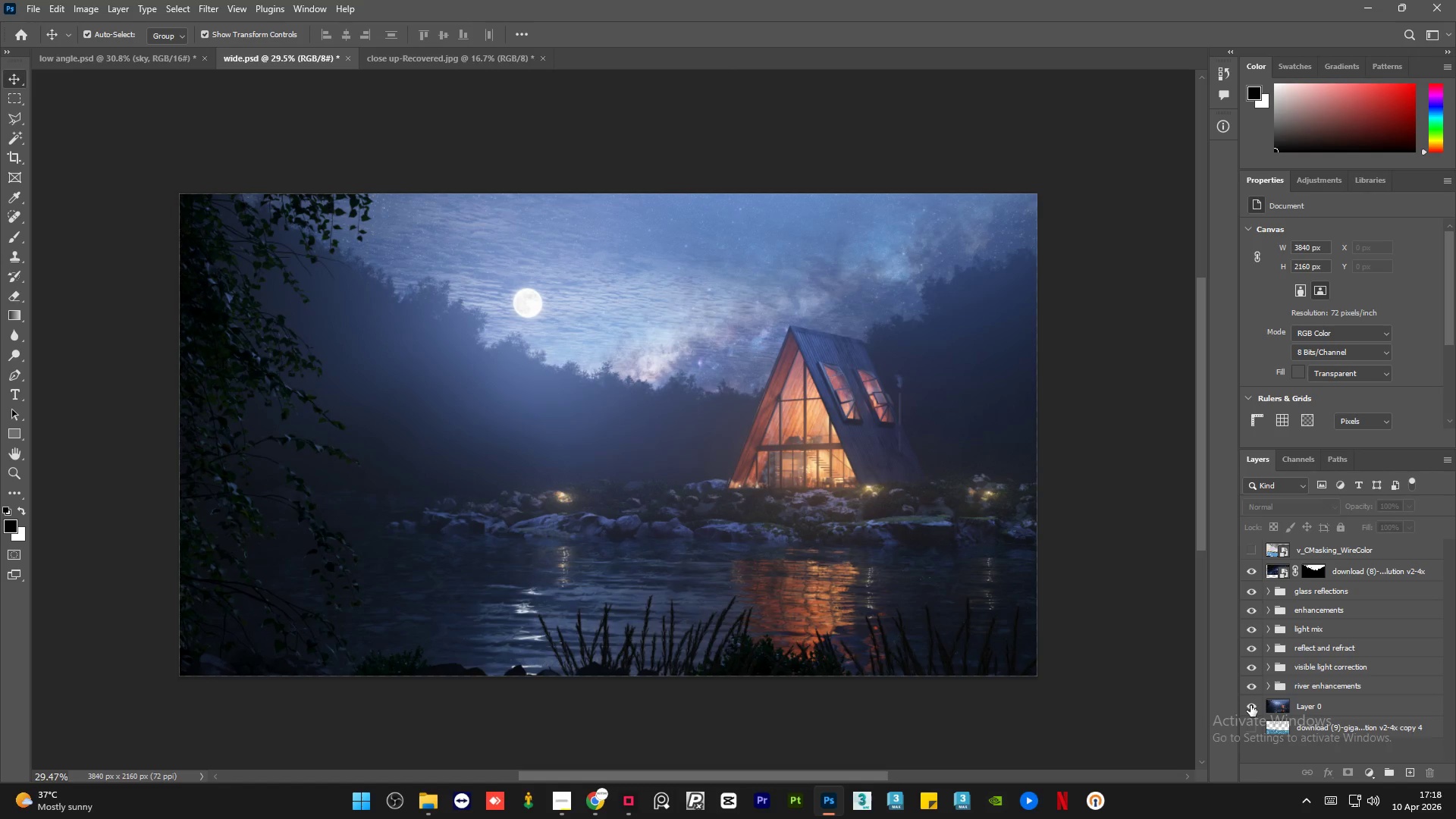 
hold_key(key=AltLeft, duration=1.51)
left_click([1250, 705])
 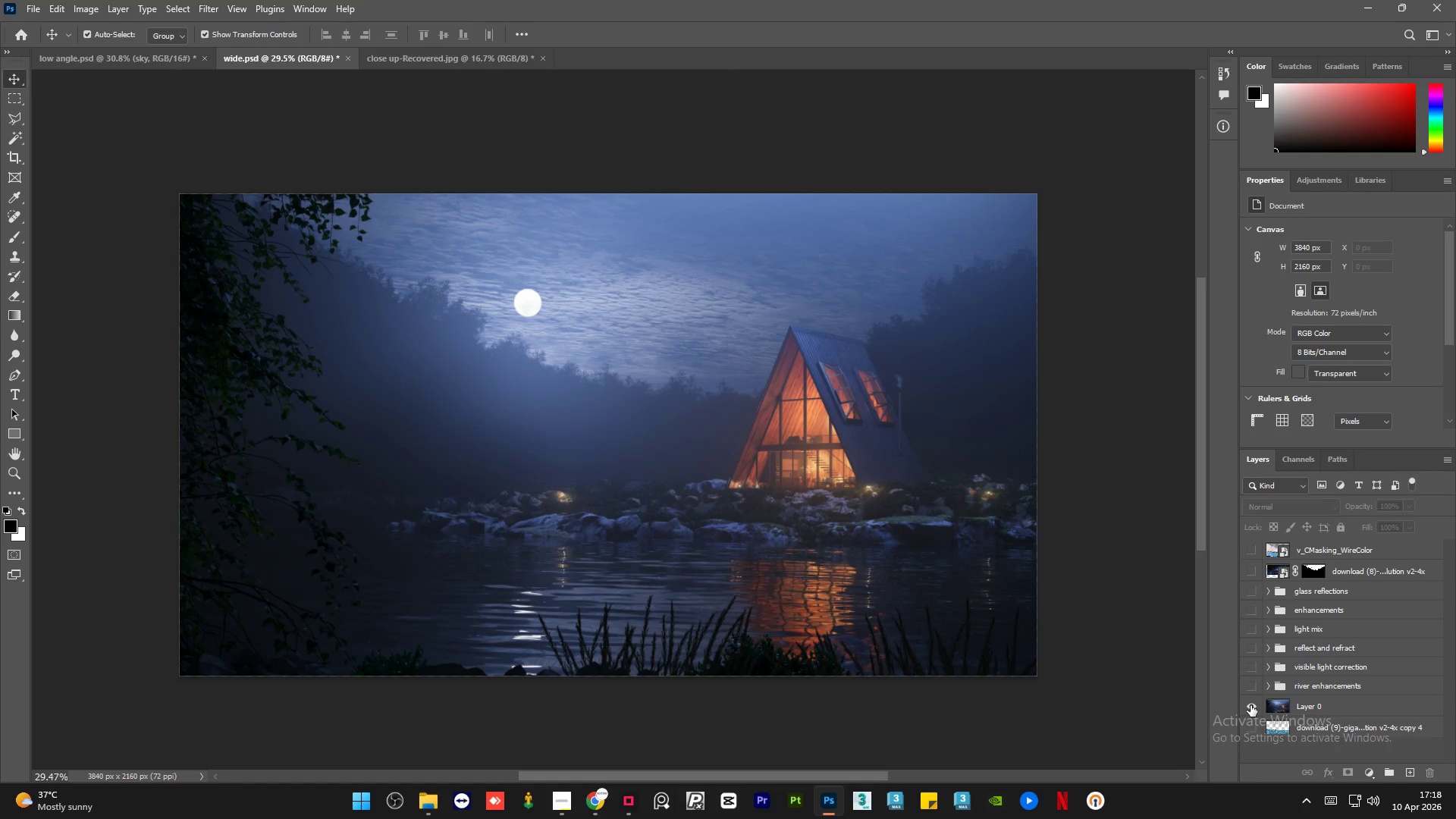 
left_click([1250, 705])
 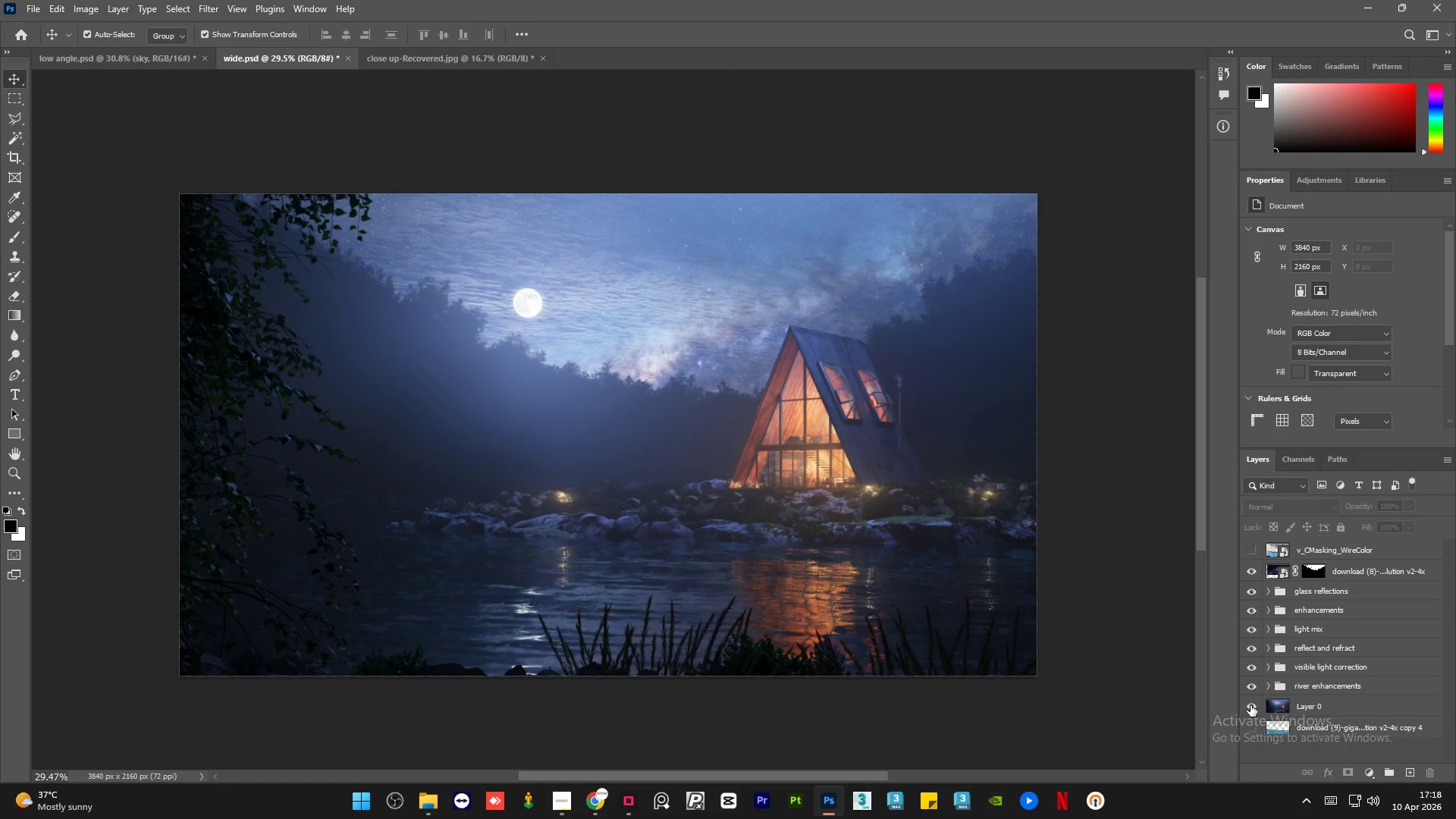 
hold_key(key=AltLeft, duration=1.52)
left_click([1250, 705])
 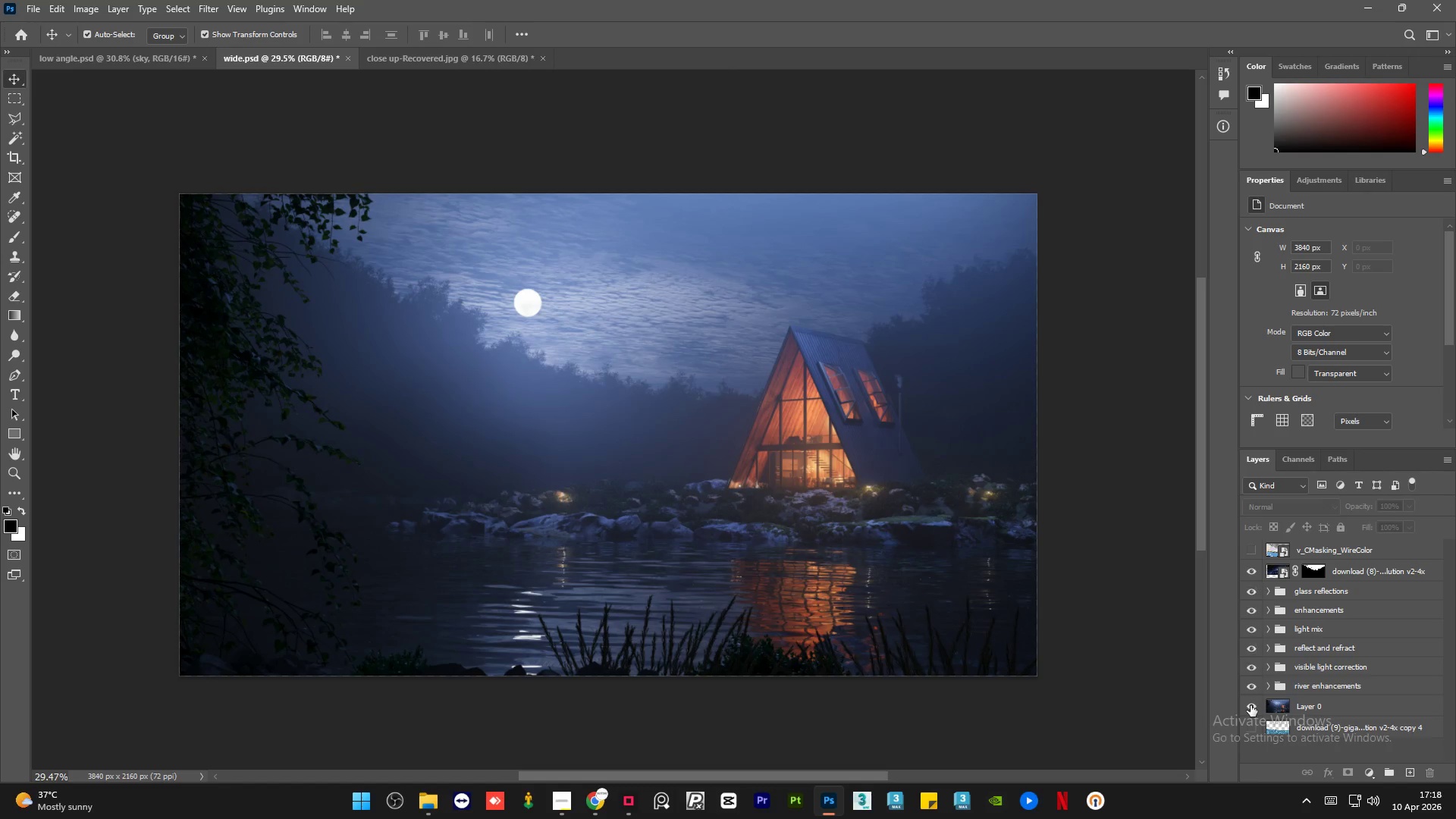 
left_click([1250, 705])
 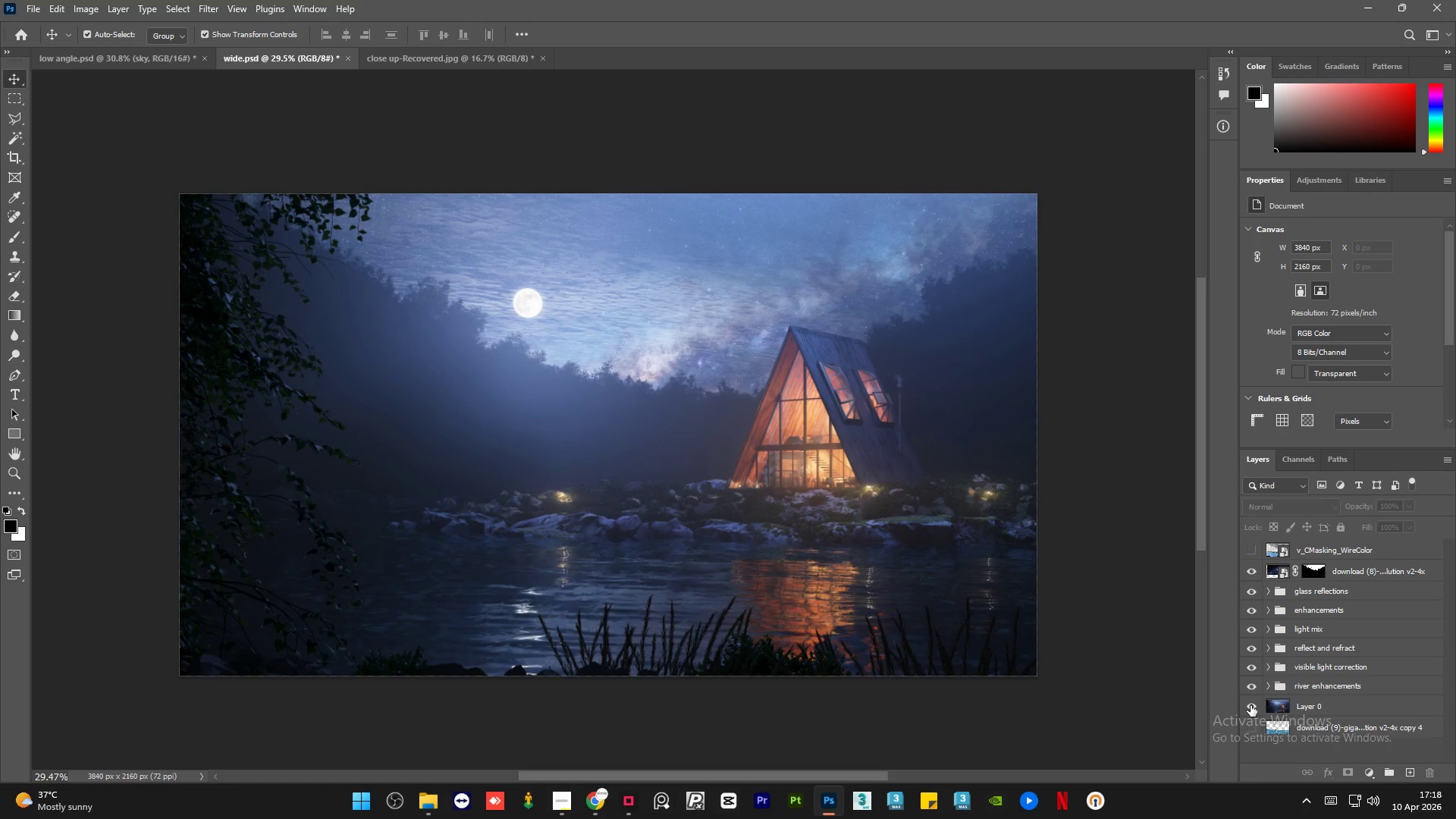 
left_click([1250, 705])
 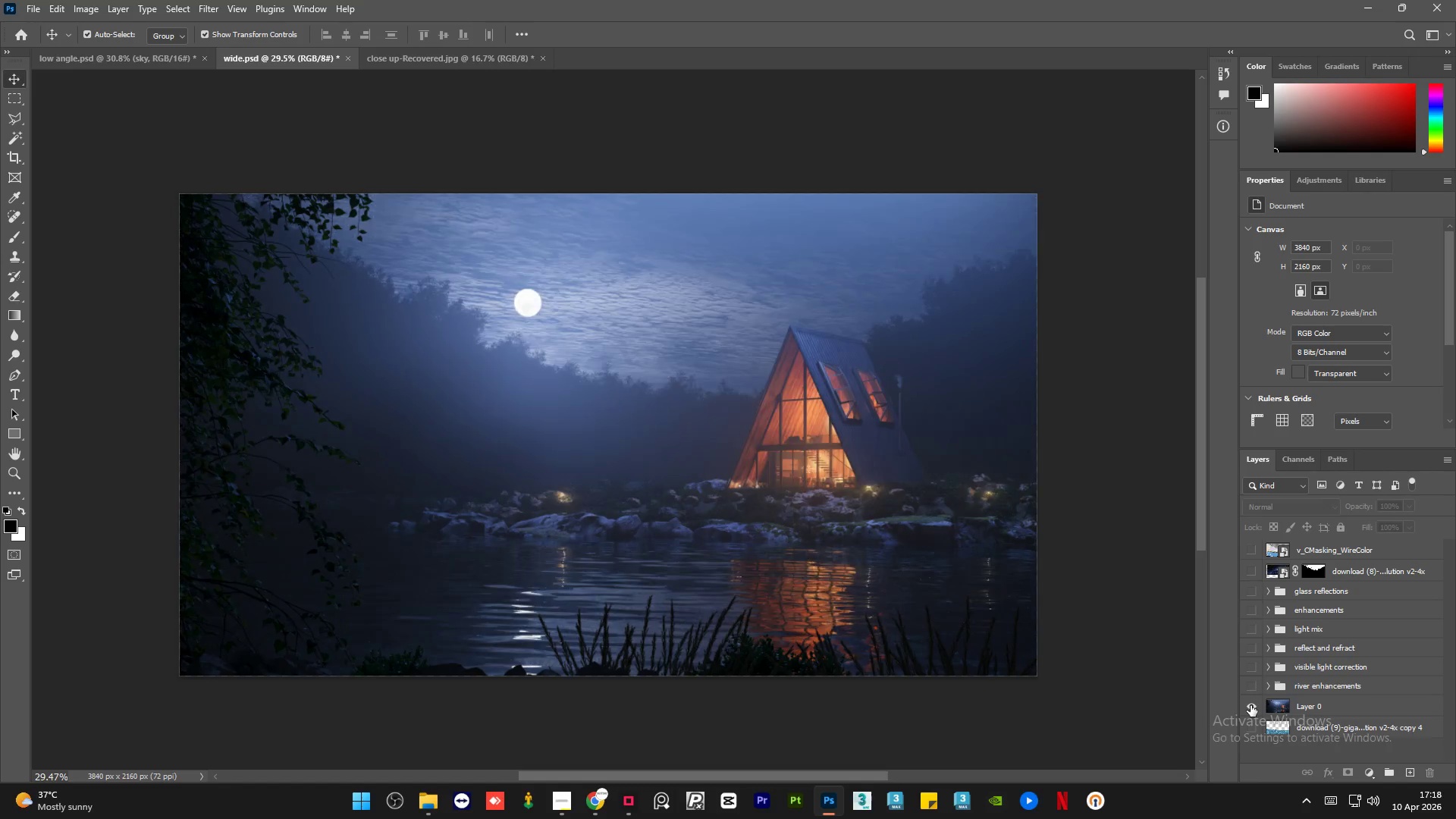 
hold_key(key=AltLeft, duration=1.52)
left_click([1250, 705])
 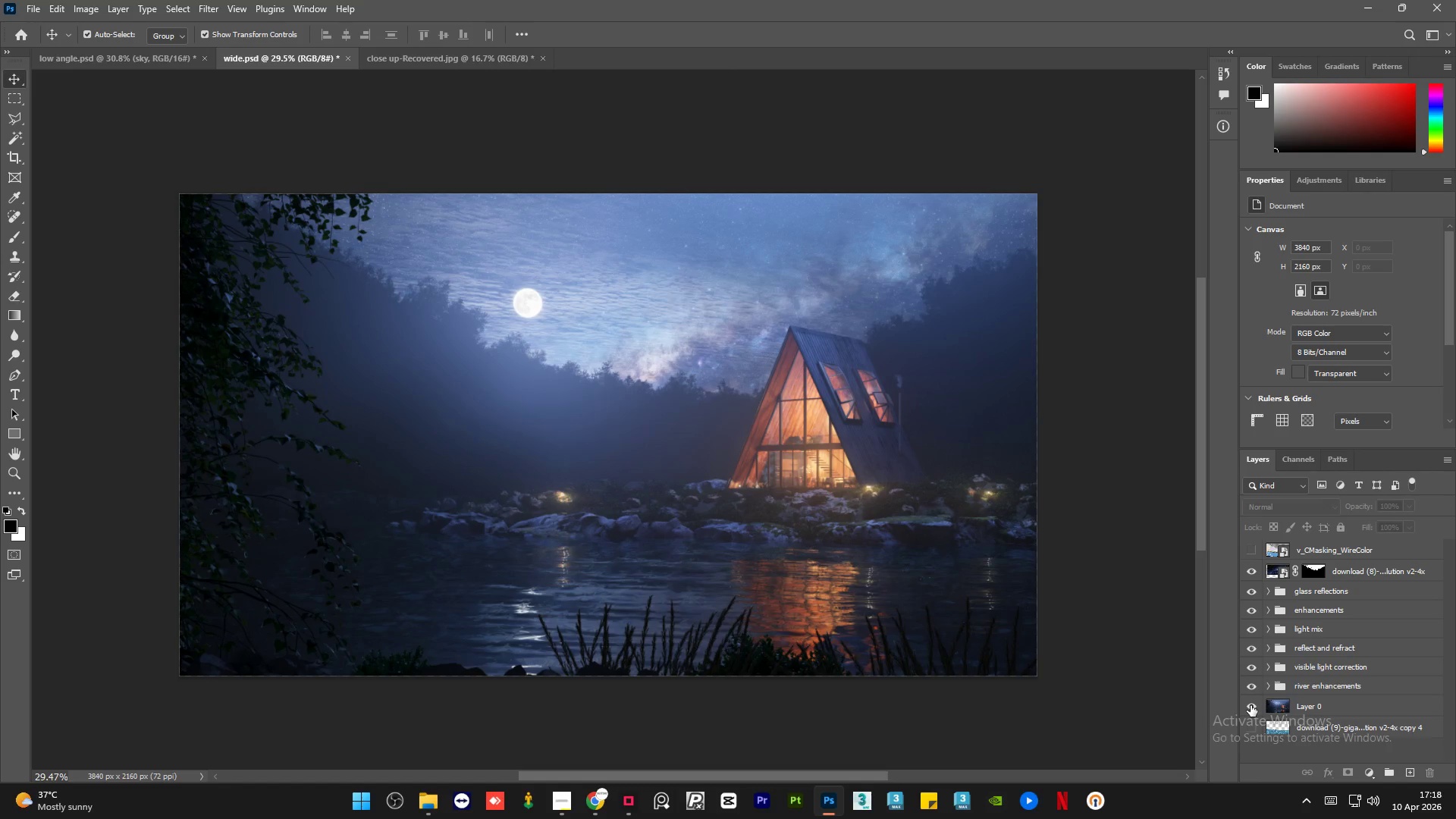 
hold_key(key=AltLeft, duration=1.51)
left_click([1250, 705])
 